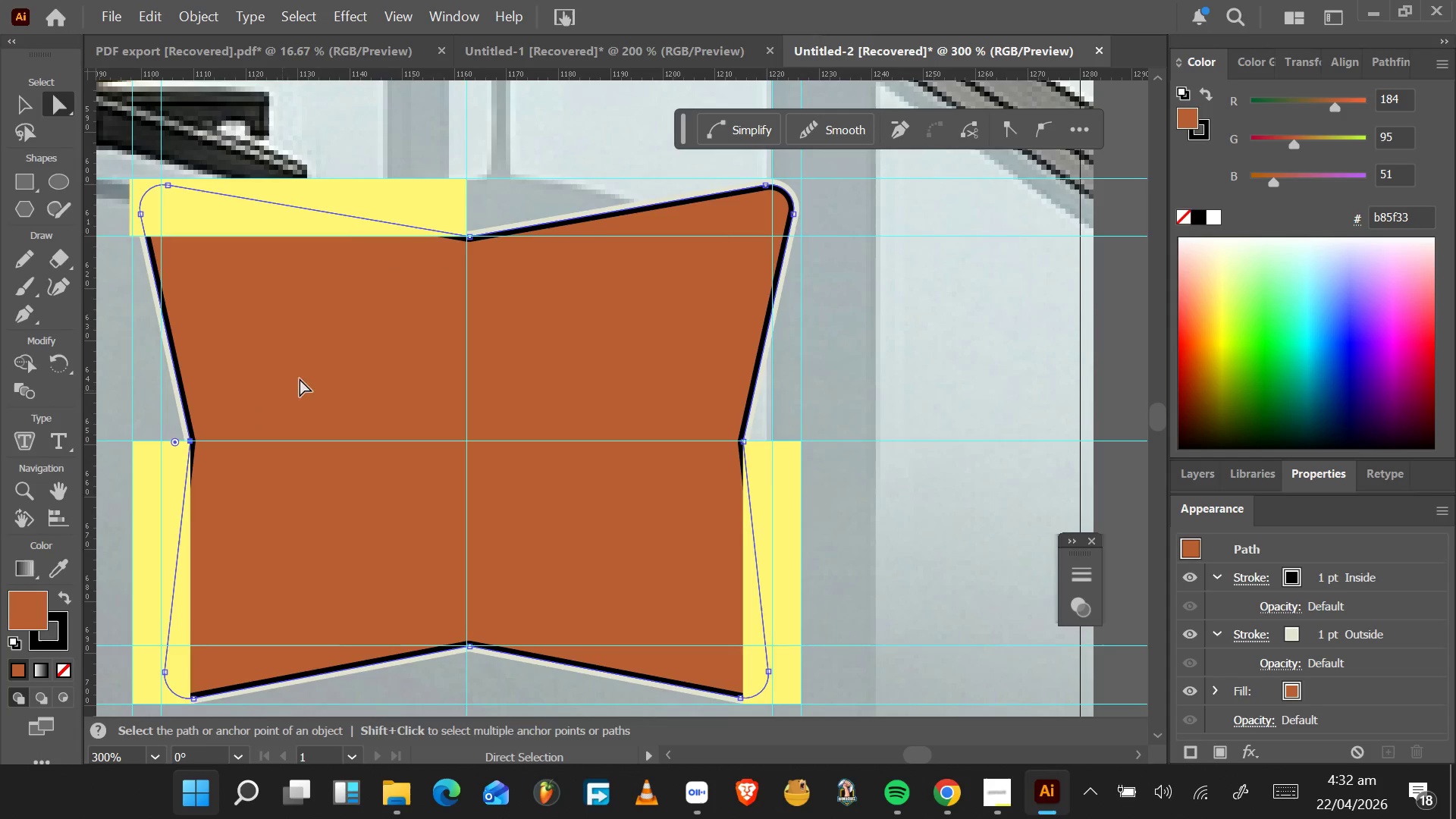 
hold_key(key=ShiftLeft, duration=1.55)
left_click([469, 238])
 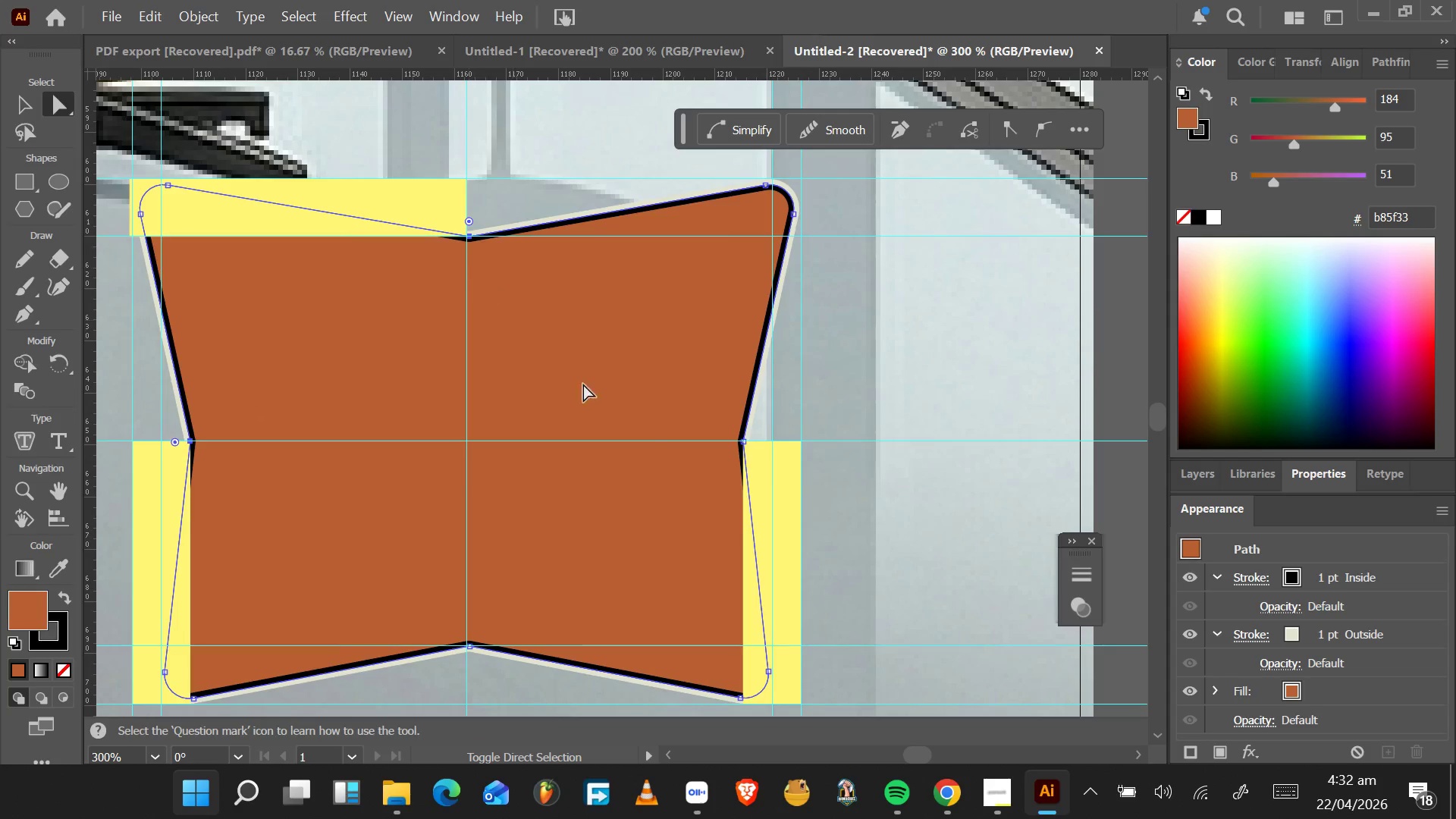 
hold_key(key=ShiftLeft, duration=1.53)
left_click([746, 442])
 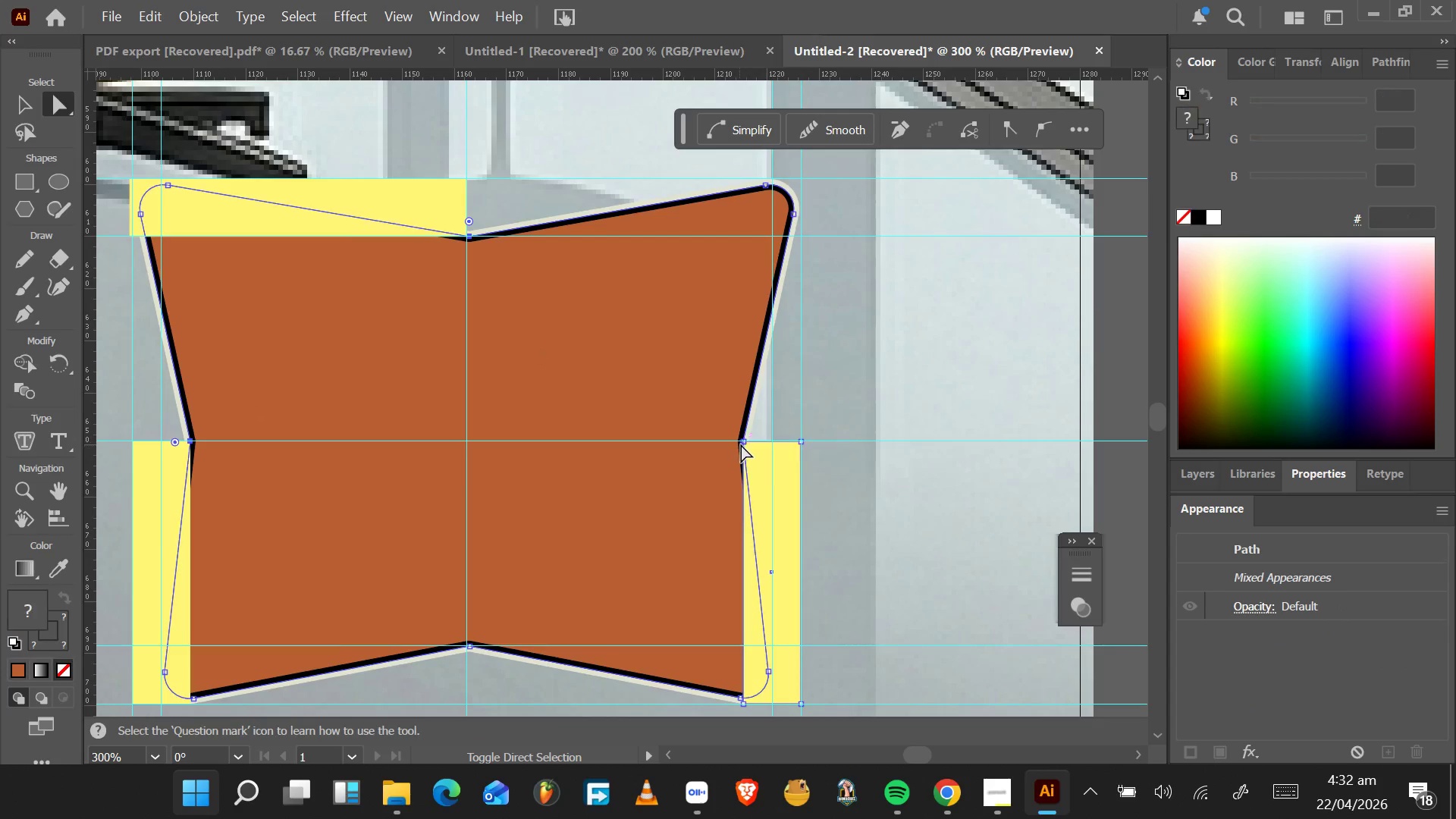 
hold_key(key=ShiftLeft, duration=0.55)
 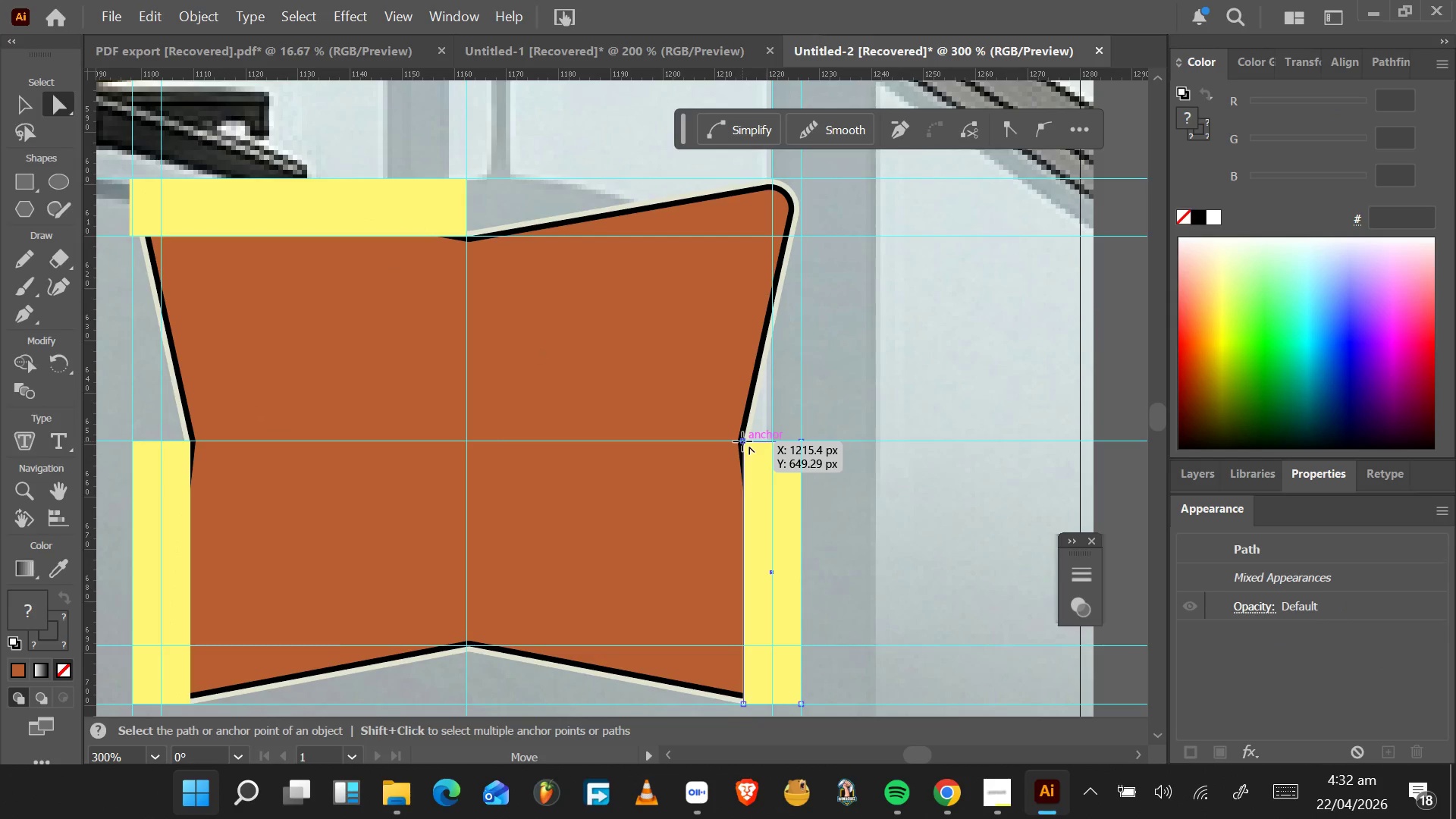 
left_click([742, 441])
 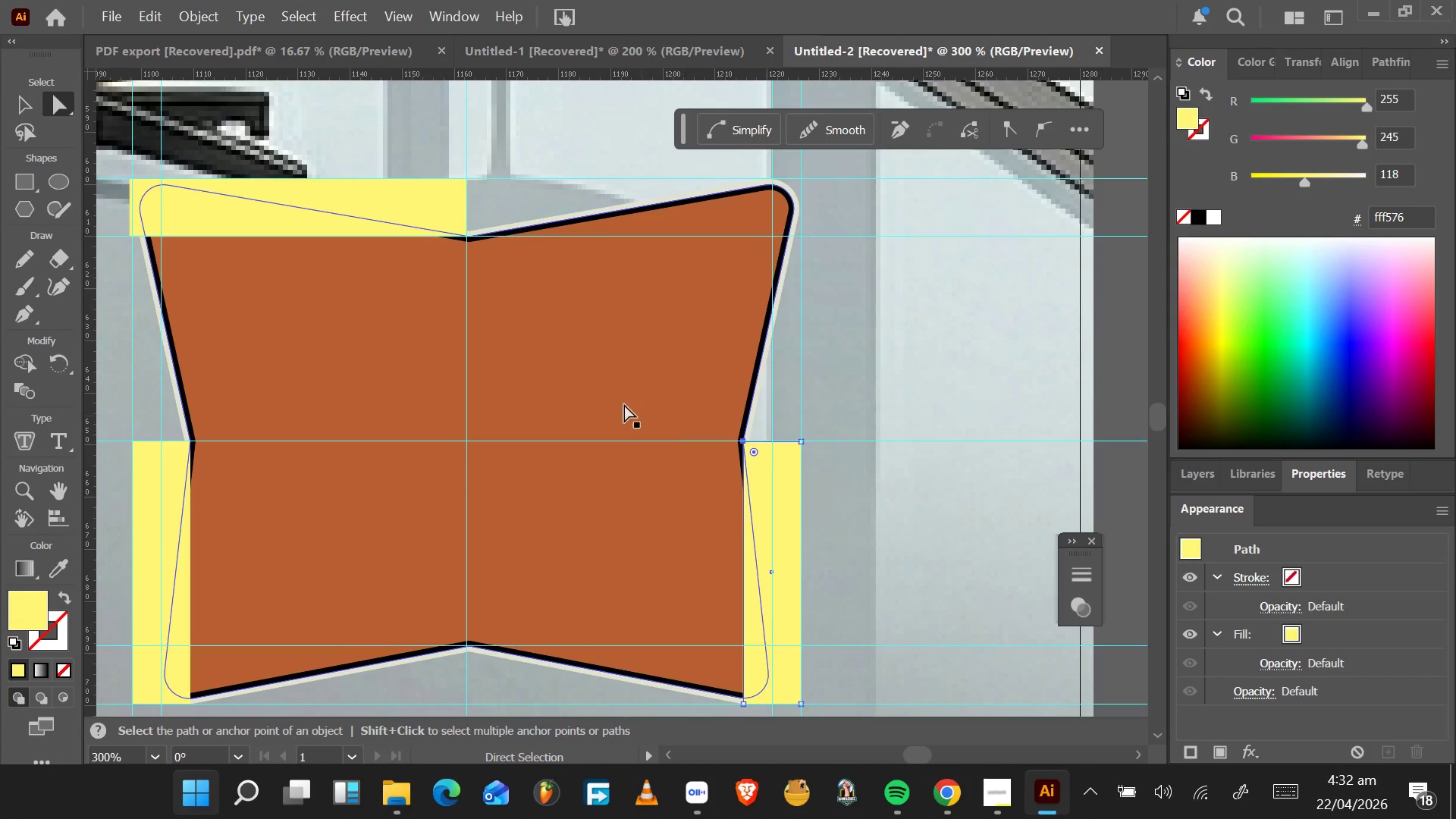 
hold_key(key=ShiftLeft, duration=1.53)
left_click([467, 236])
 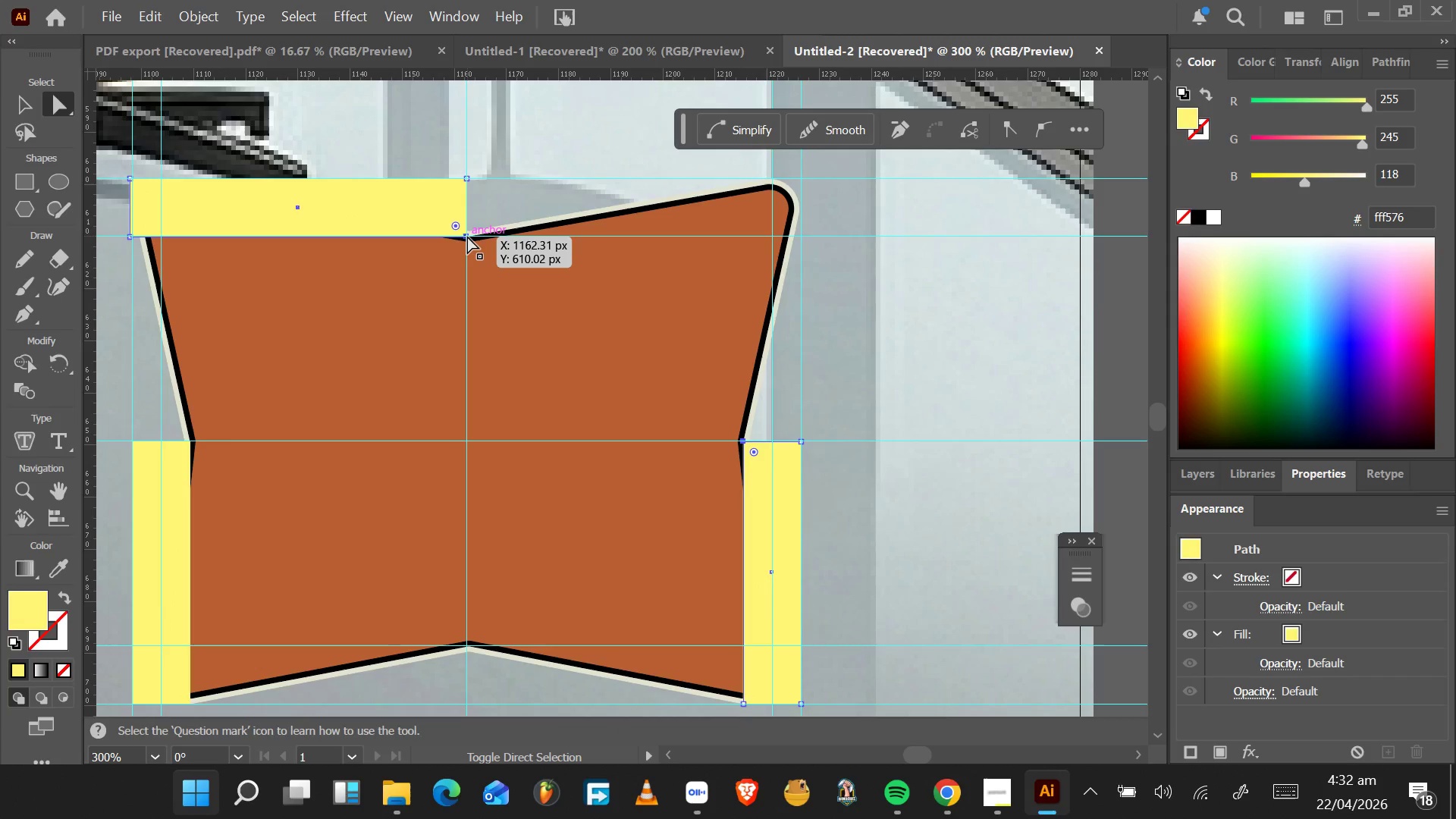 
hold_key(key=ShiftLeft, duration=1.55)
 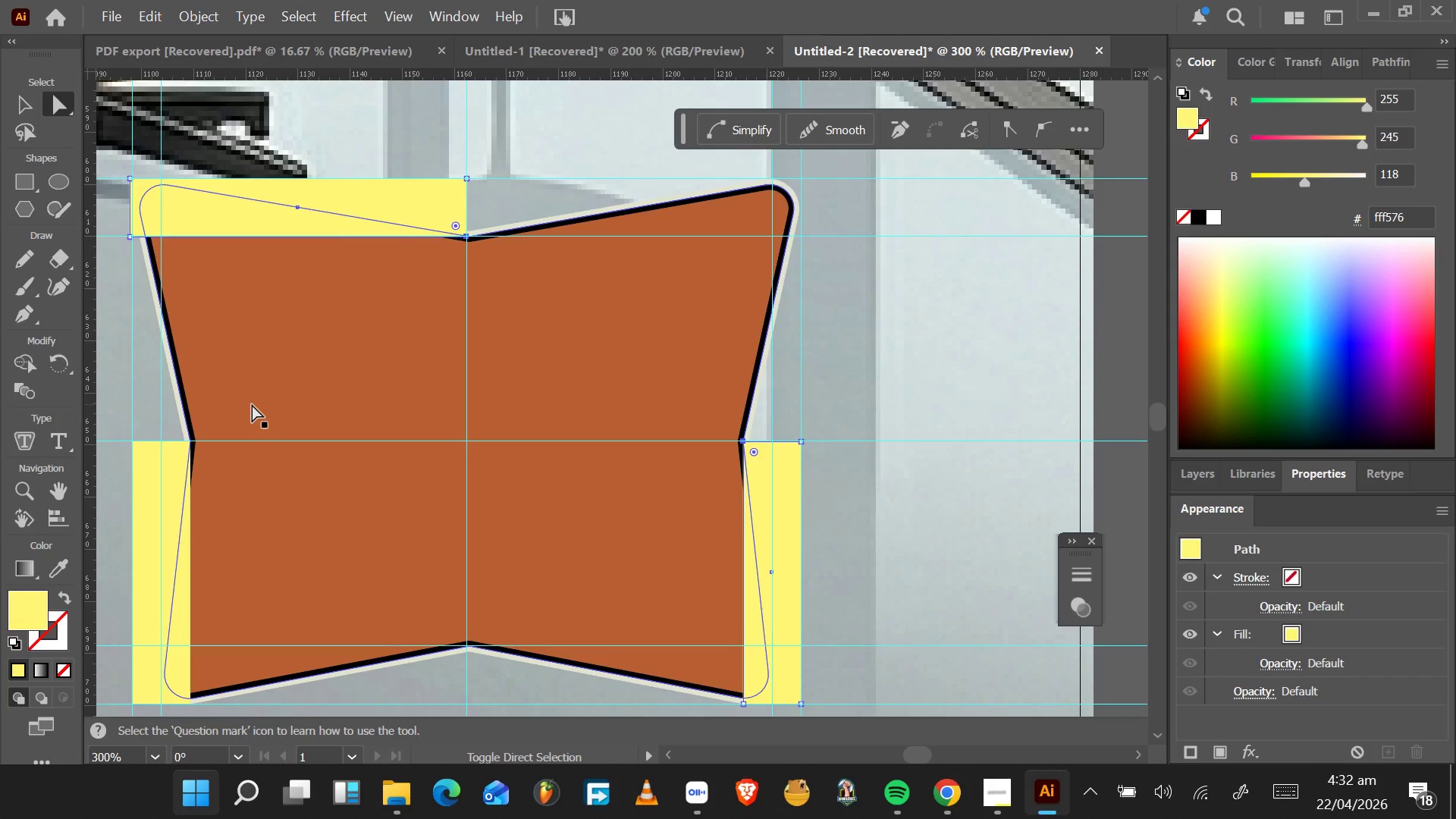 
key(Shift+ShiftLeft)
 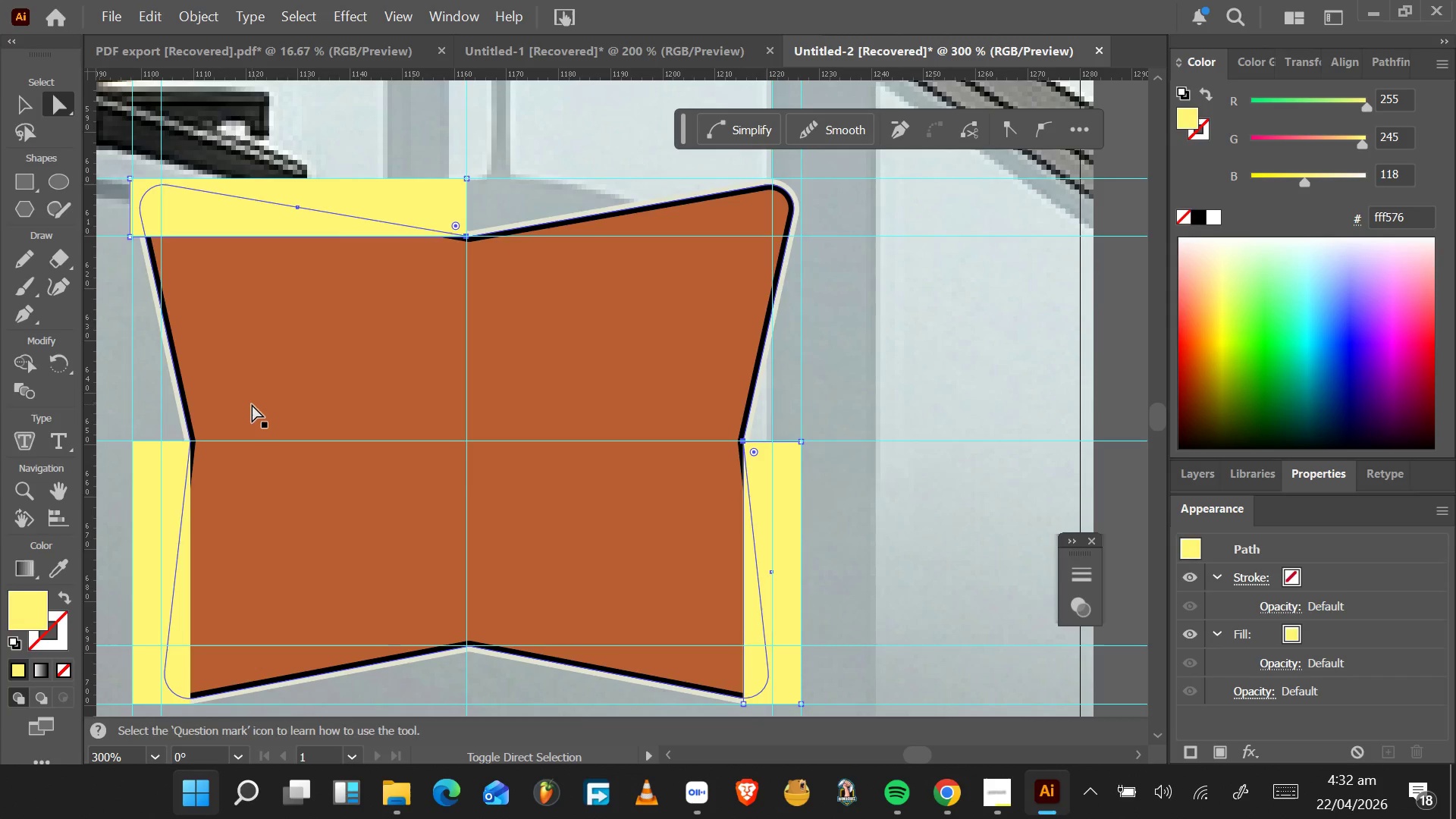 
key(Shift+ShiftLeft)
 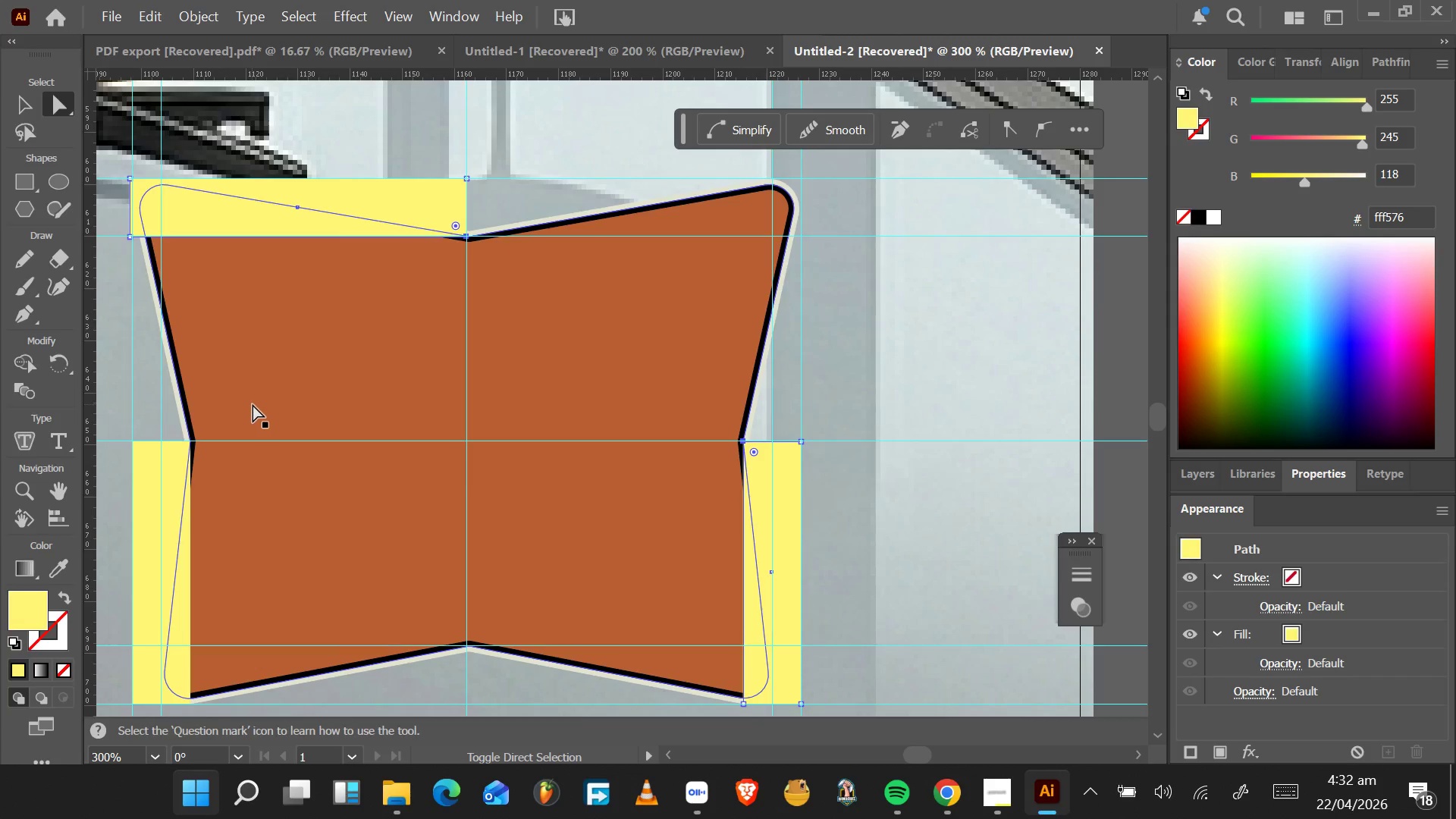 
key(Shift+ShiftLeft)
 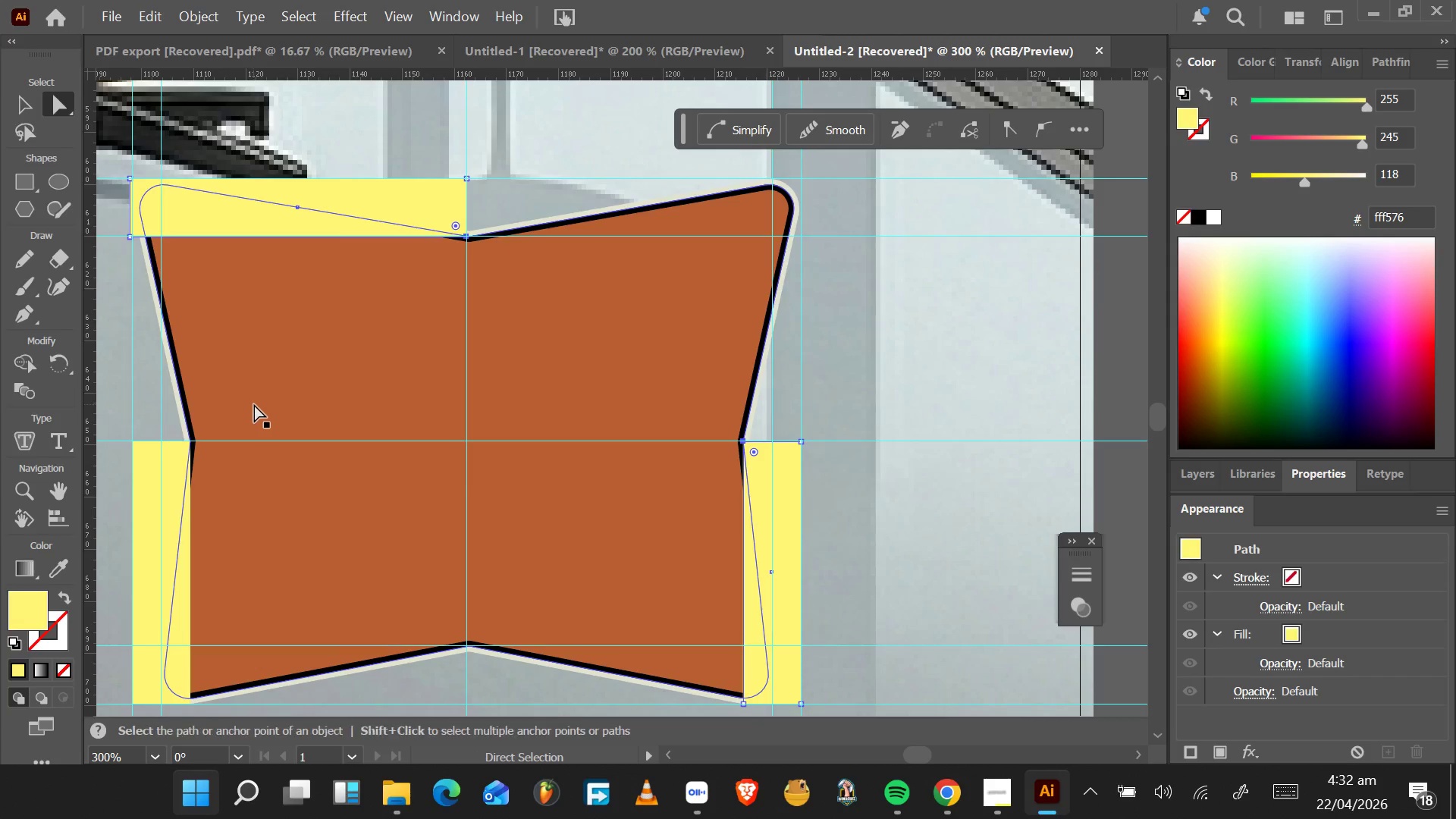 
key(Shift+ShiftLeft)
 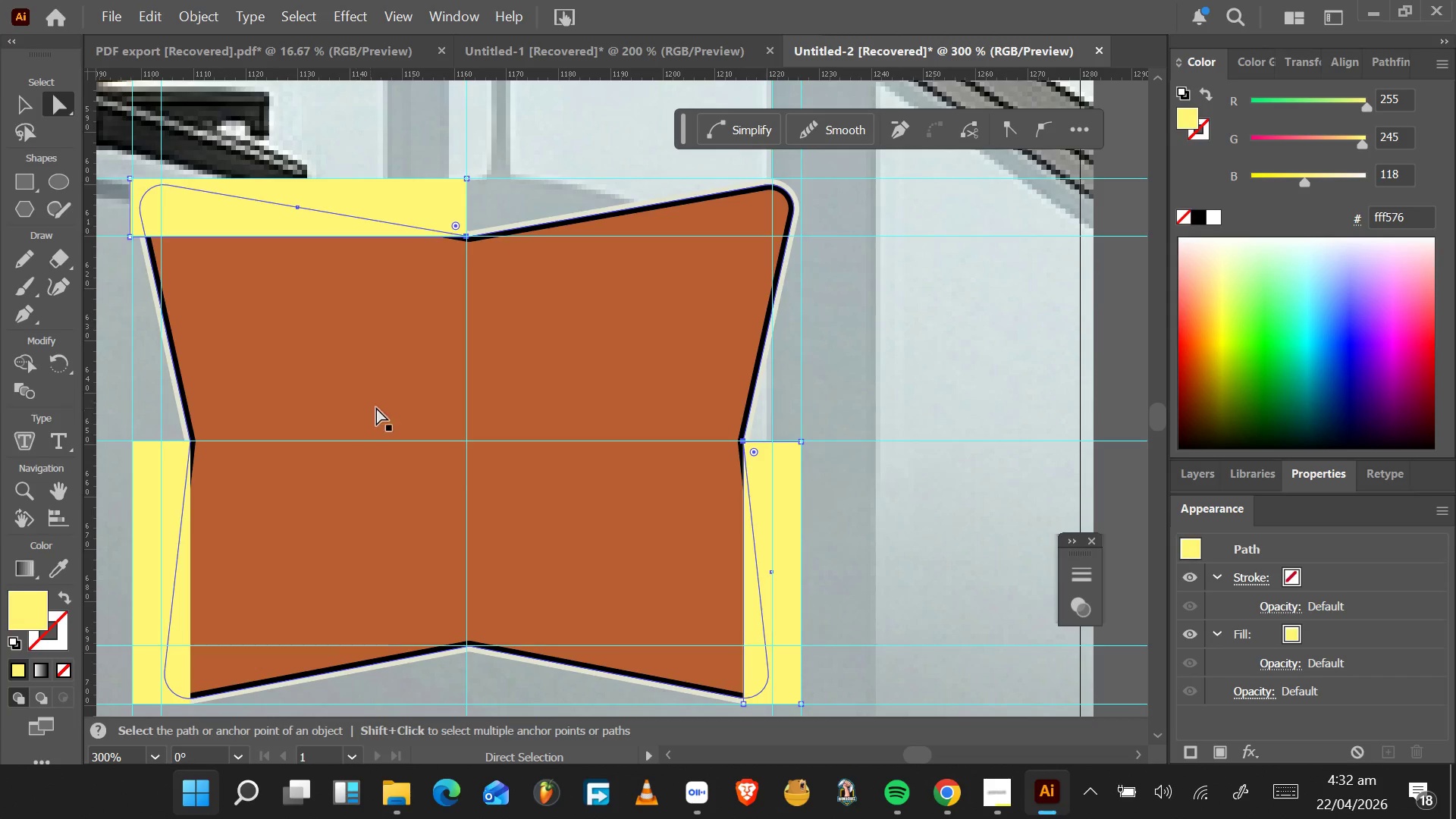 
left_click([399, 404])
 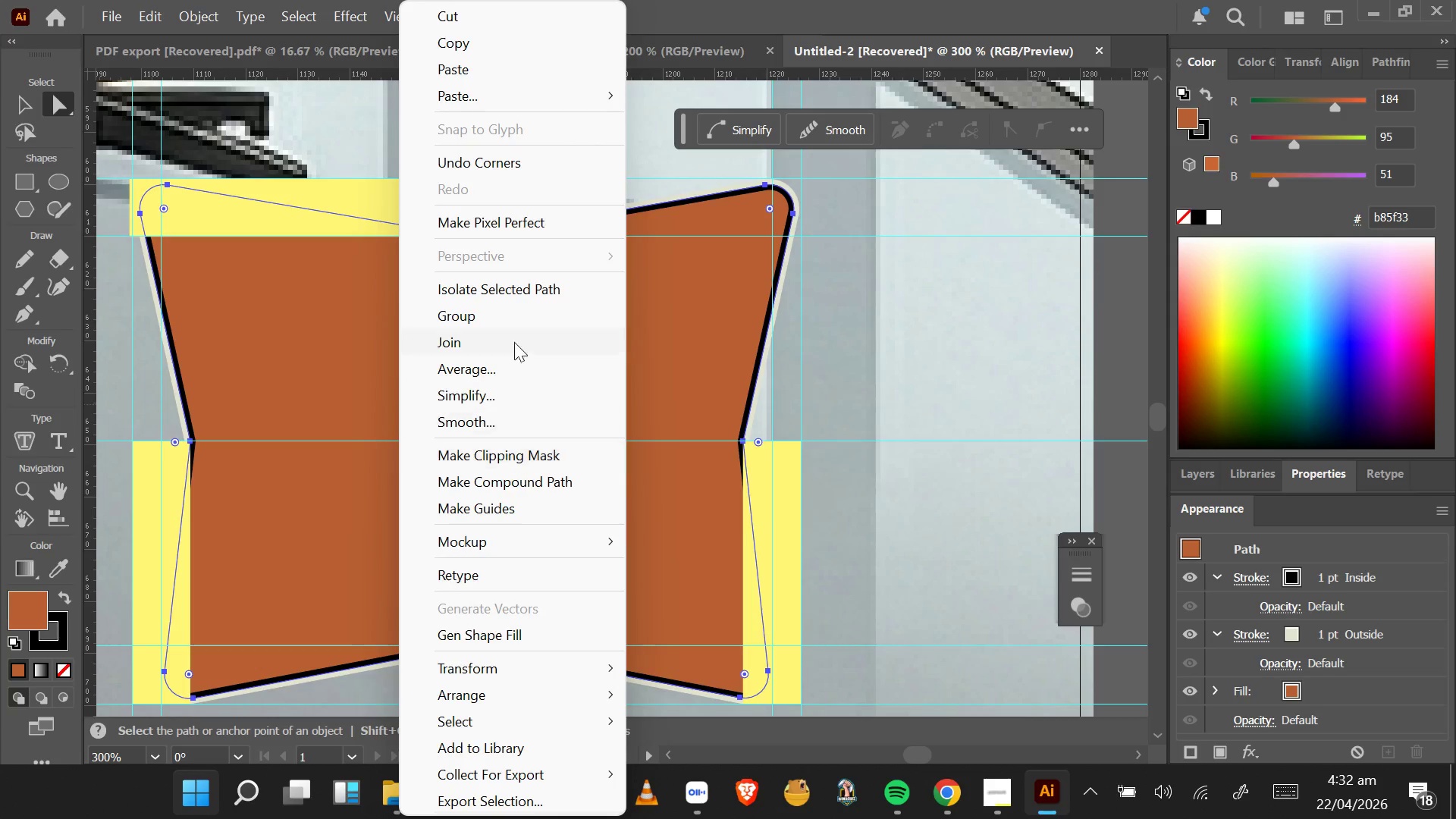 
left_click([532, 291])
 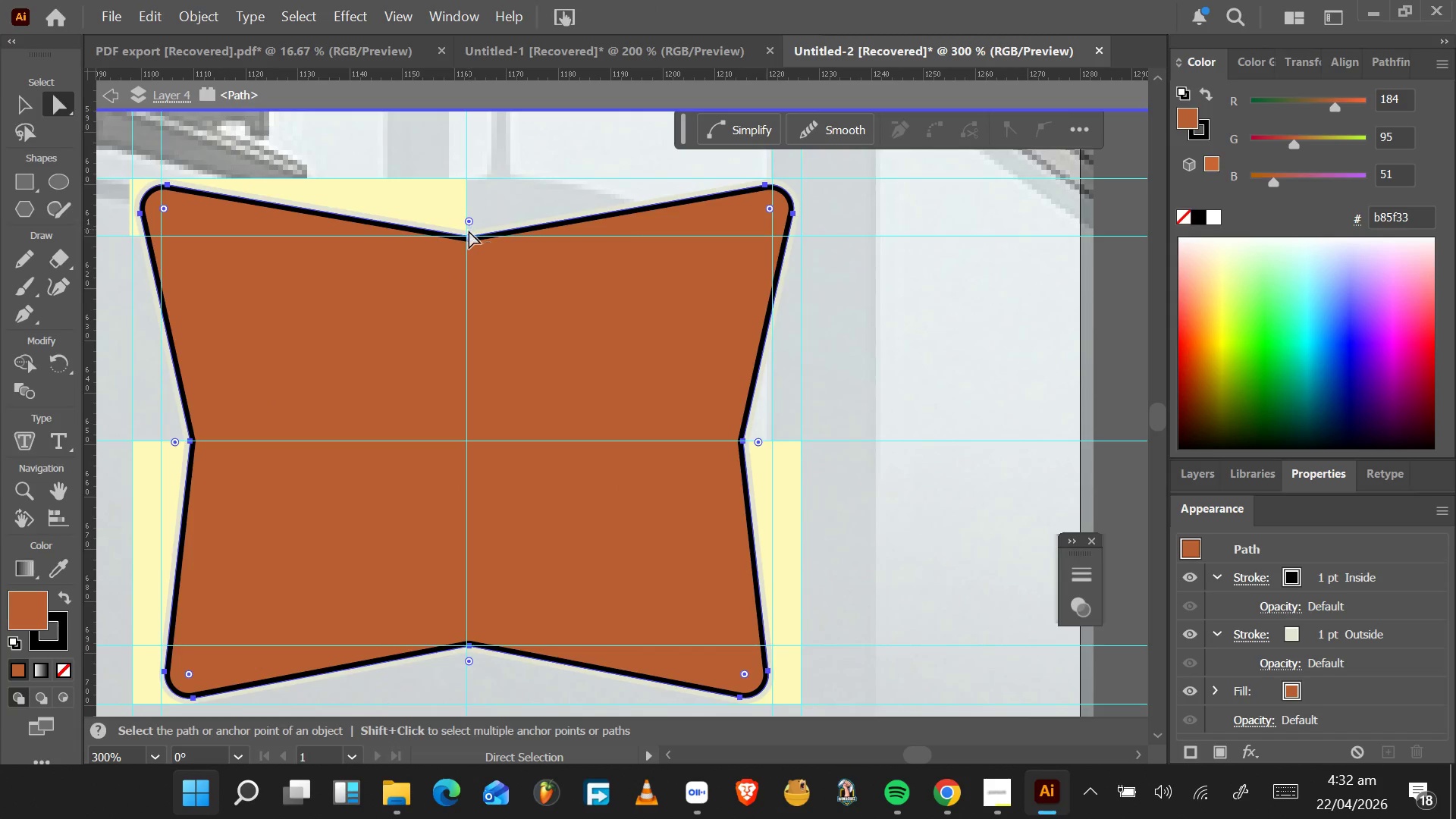 
left_click([469, 237])
 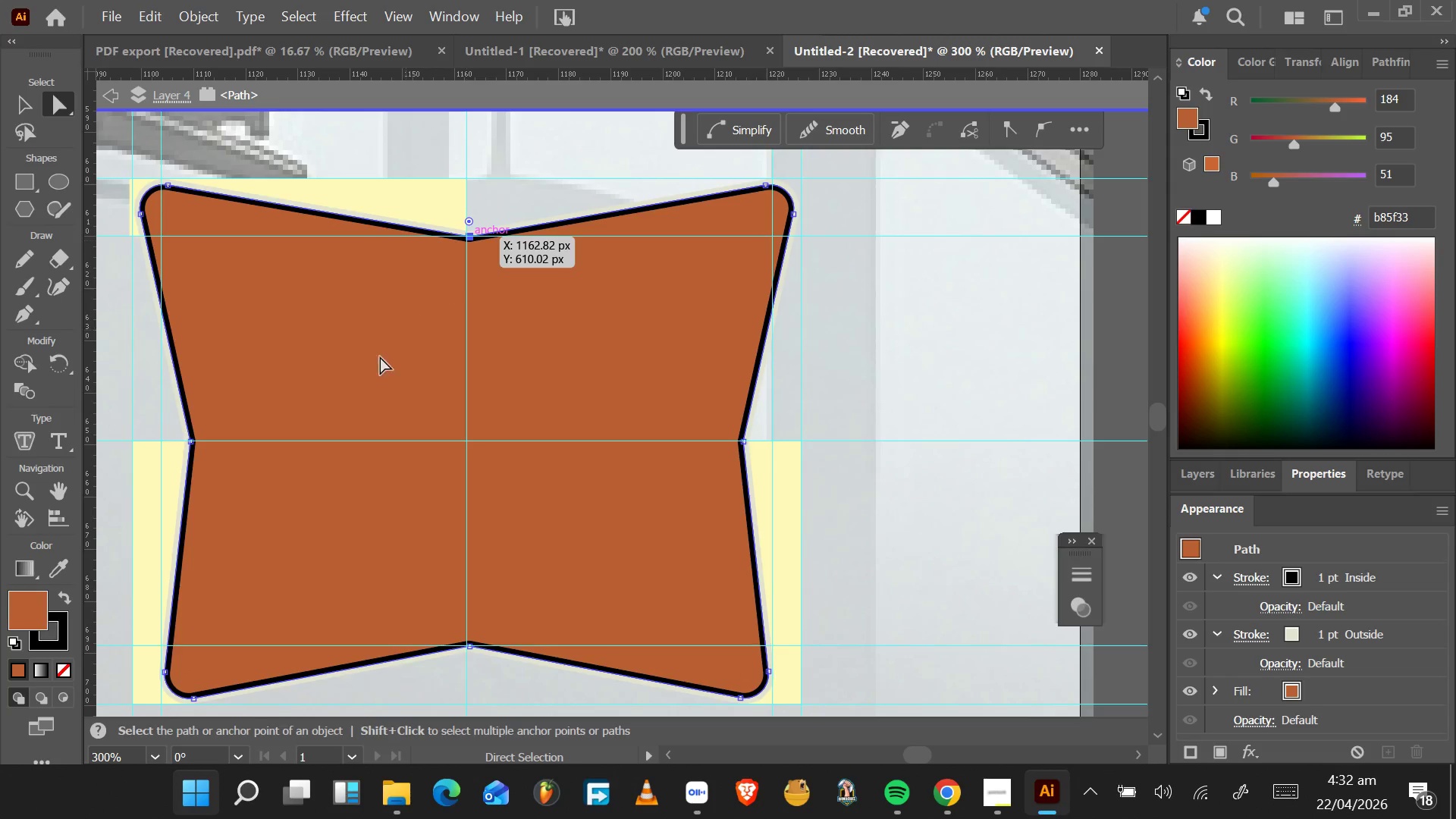 
hold_key(key=ShiftLeft, duration=1.55)
left_click([193, 442])
 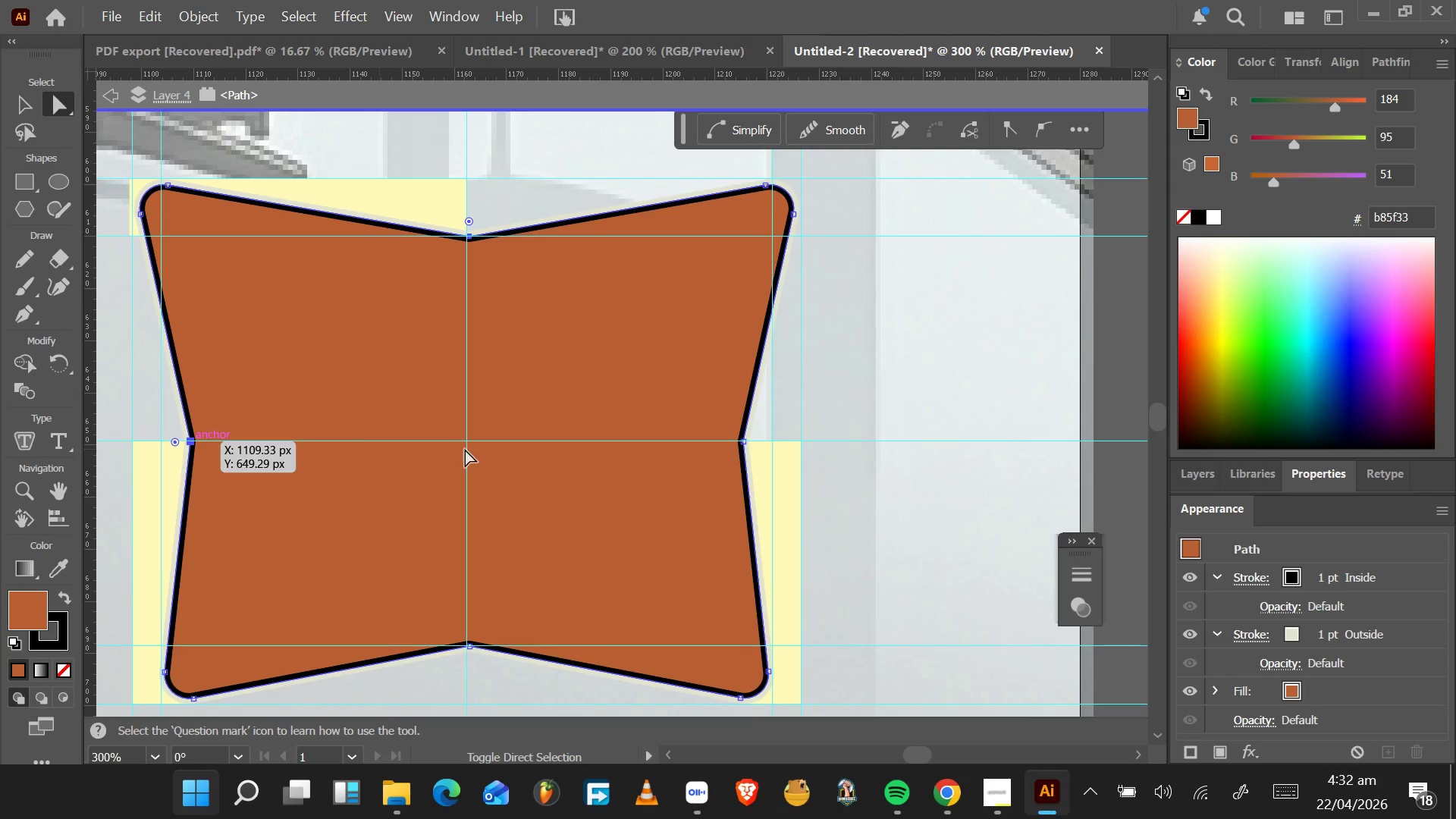 
hold_key(key=ShiftLeft, duration=1.53)
 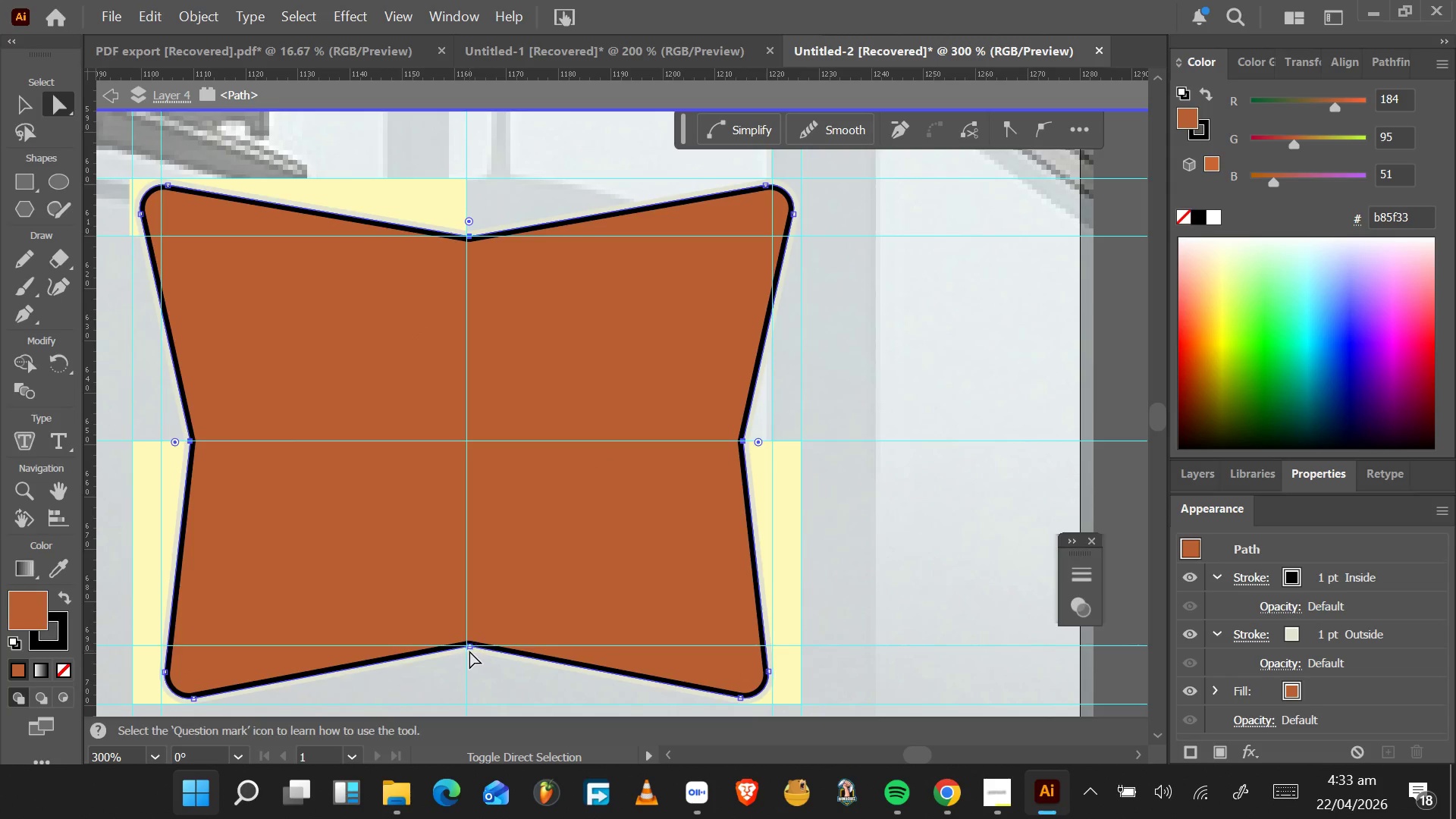 
hold_key(key=ShiftLeft, duration=1.52)
left_click([469, 651])
 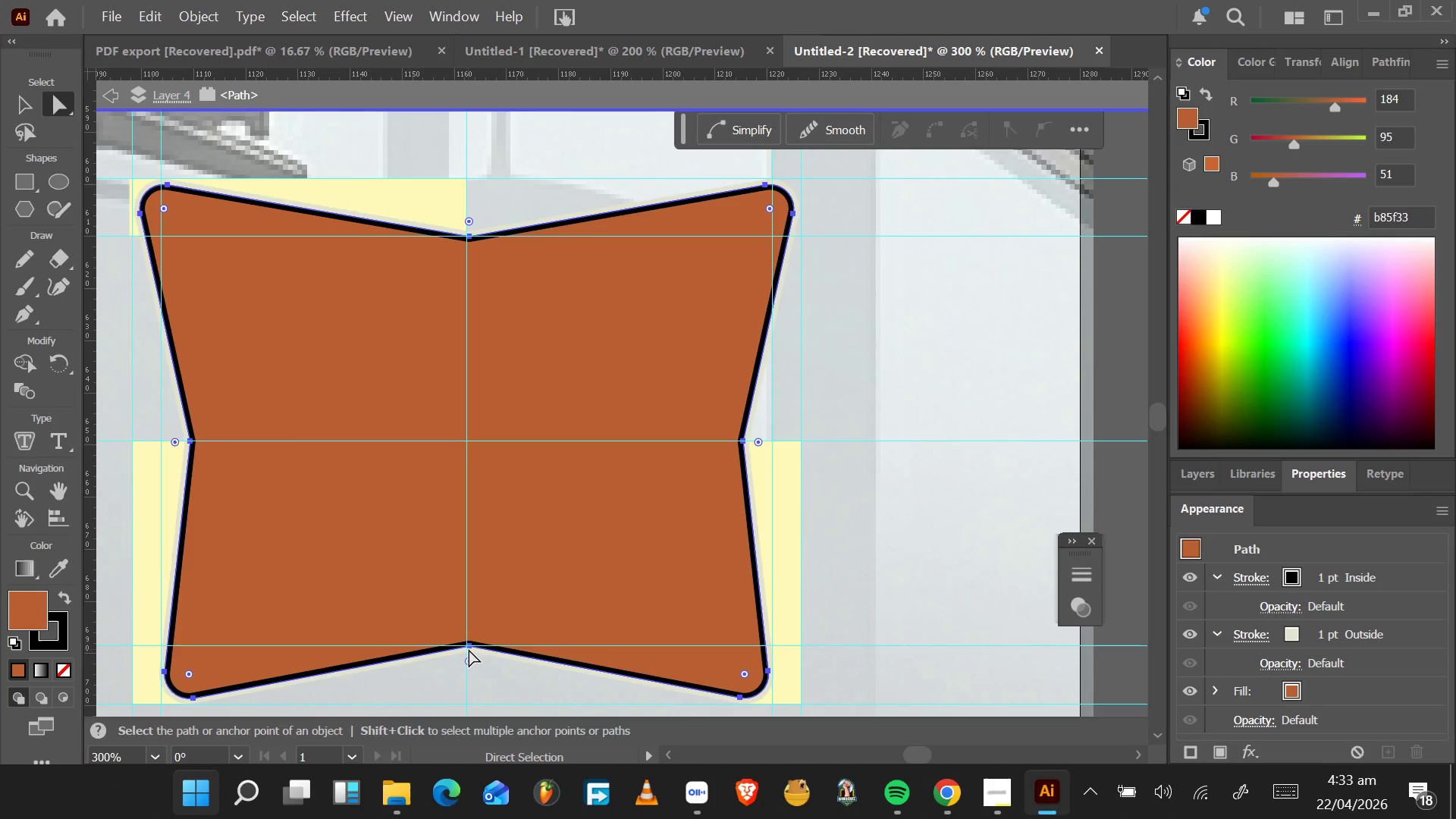 
key(Control+Z)
 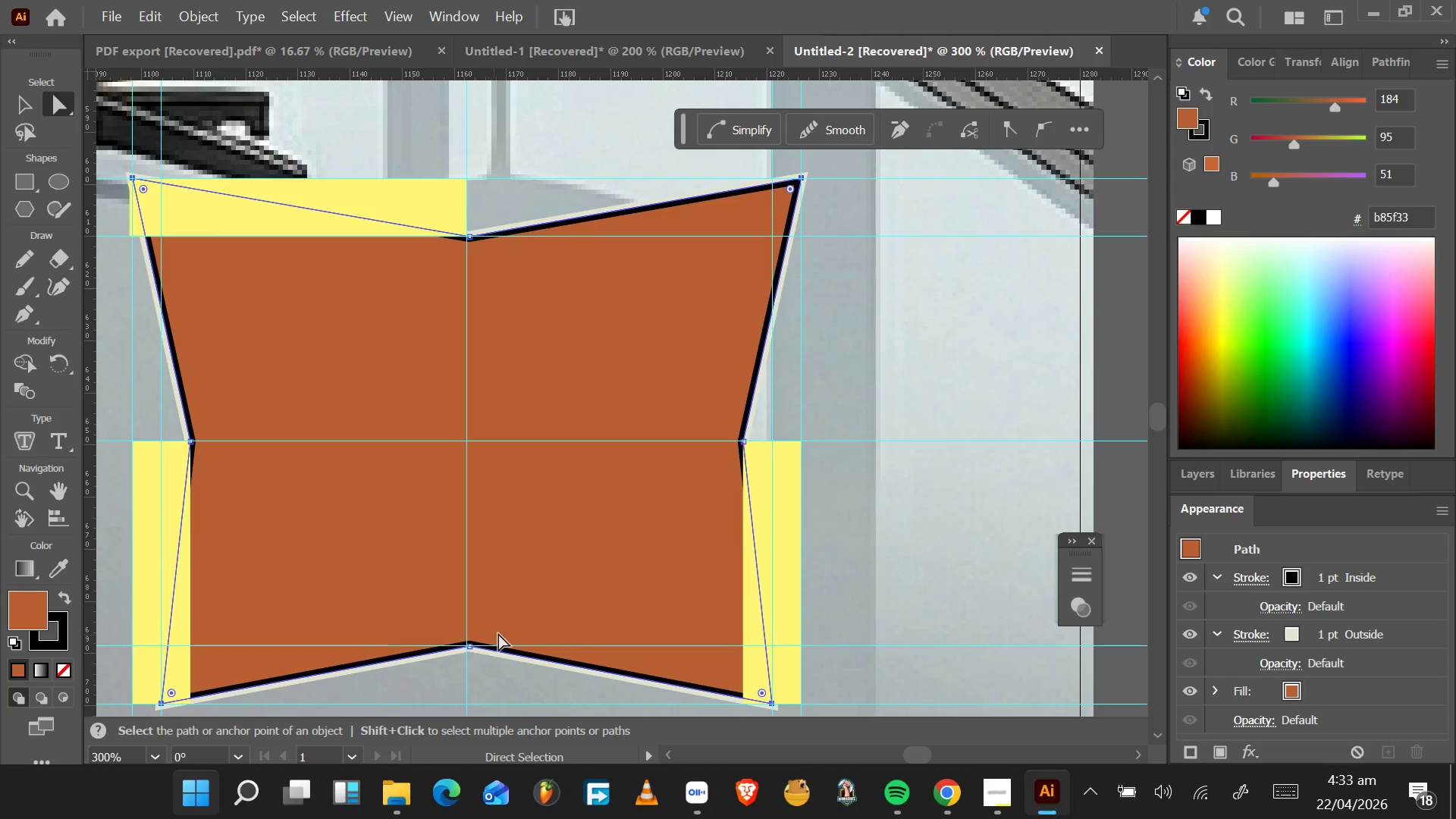 
key(Control+Shift+Z)
 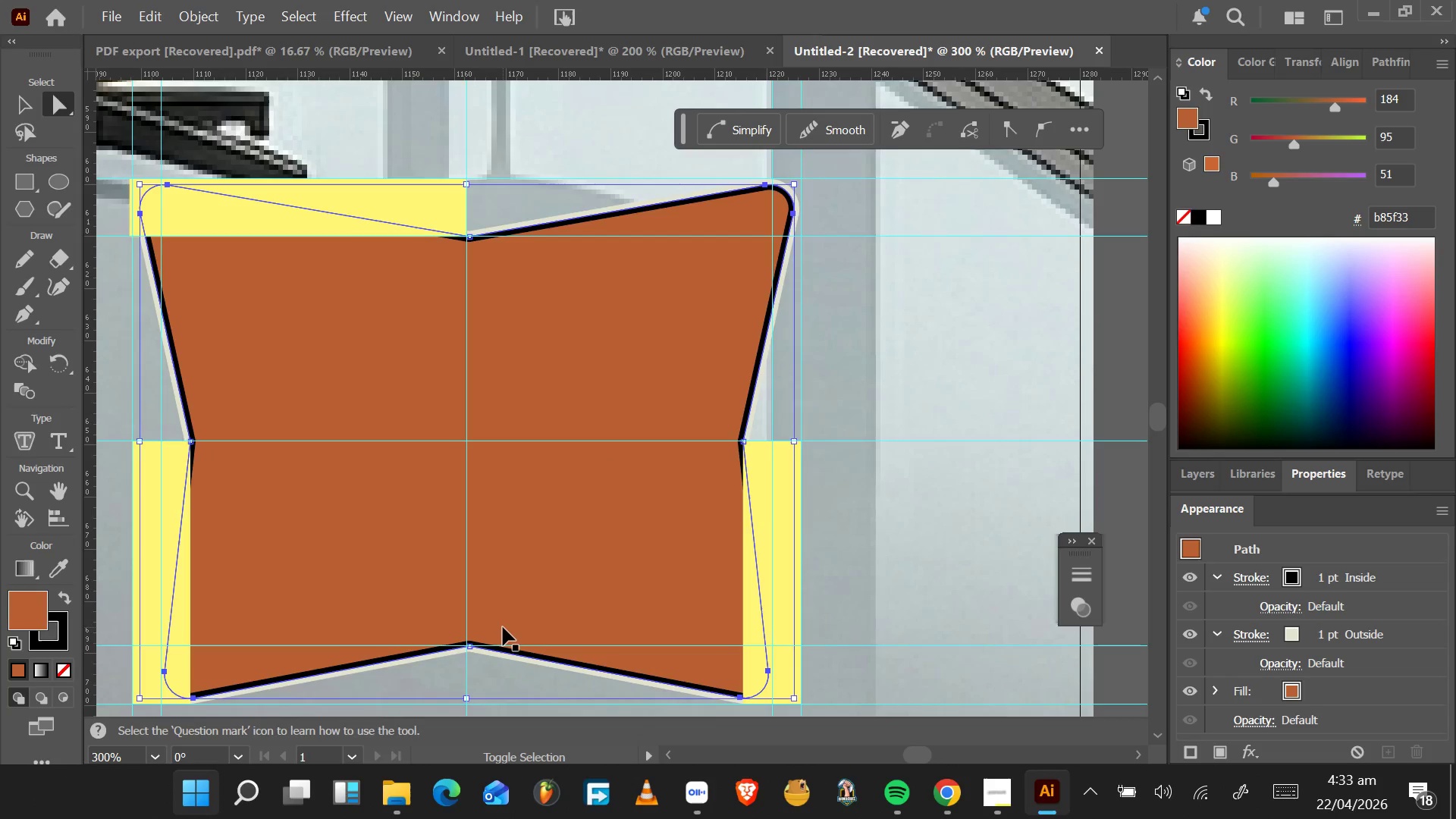 
key(Control+Shift+Z)
 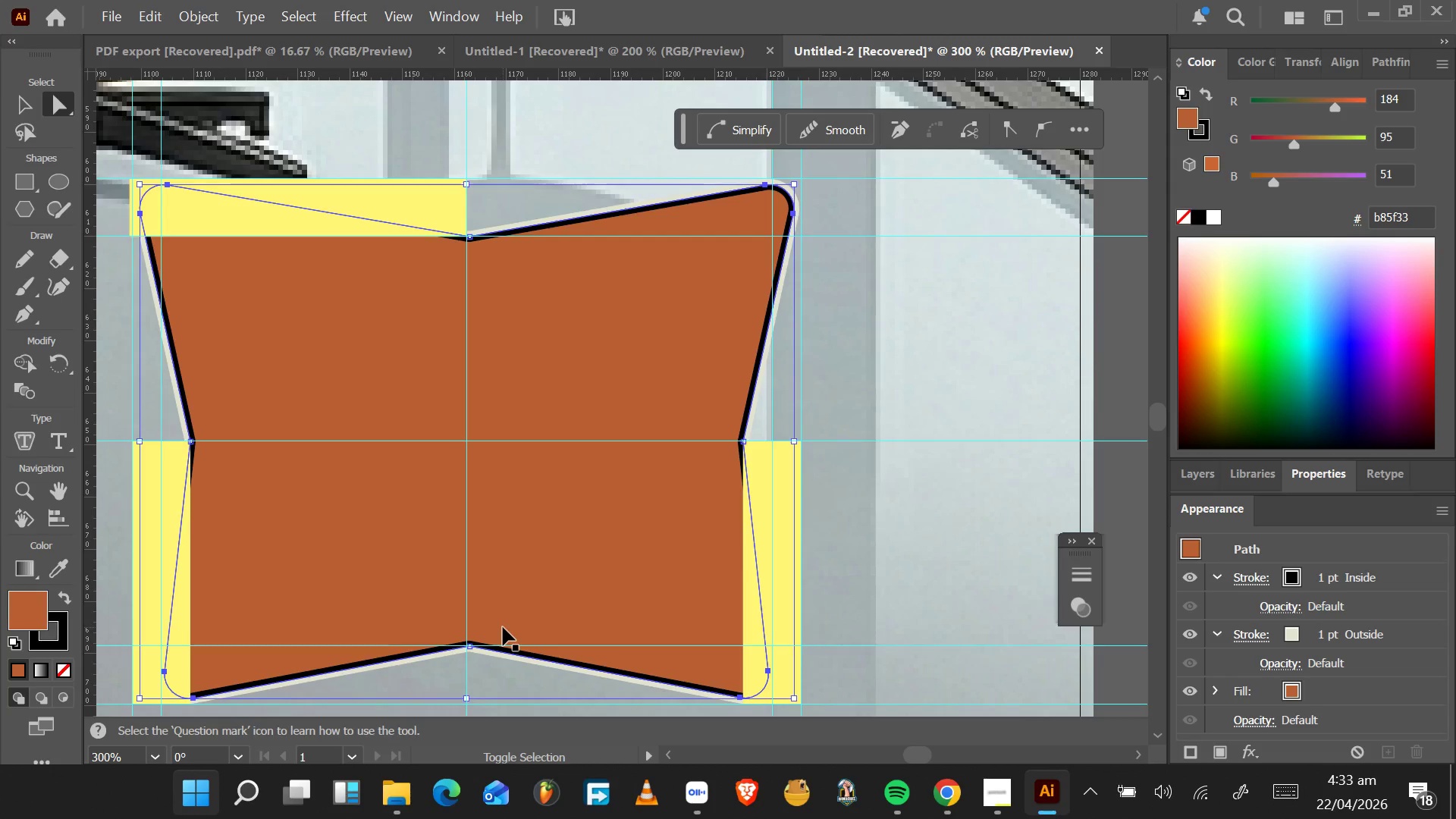 
key(Control+Shift+Z)
 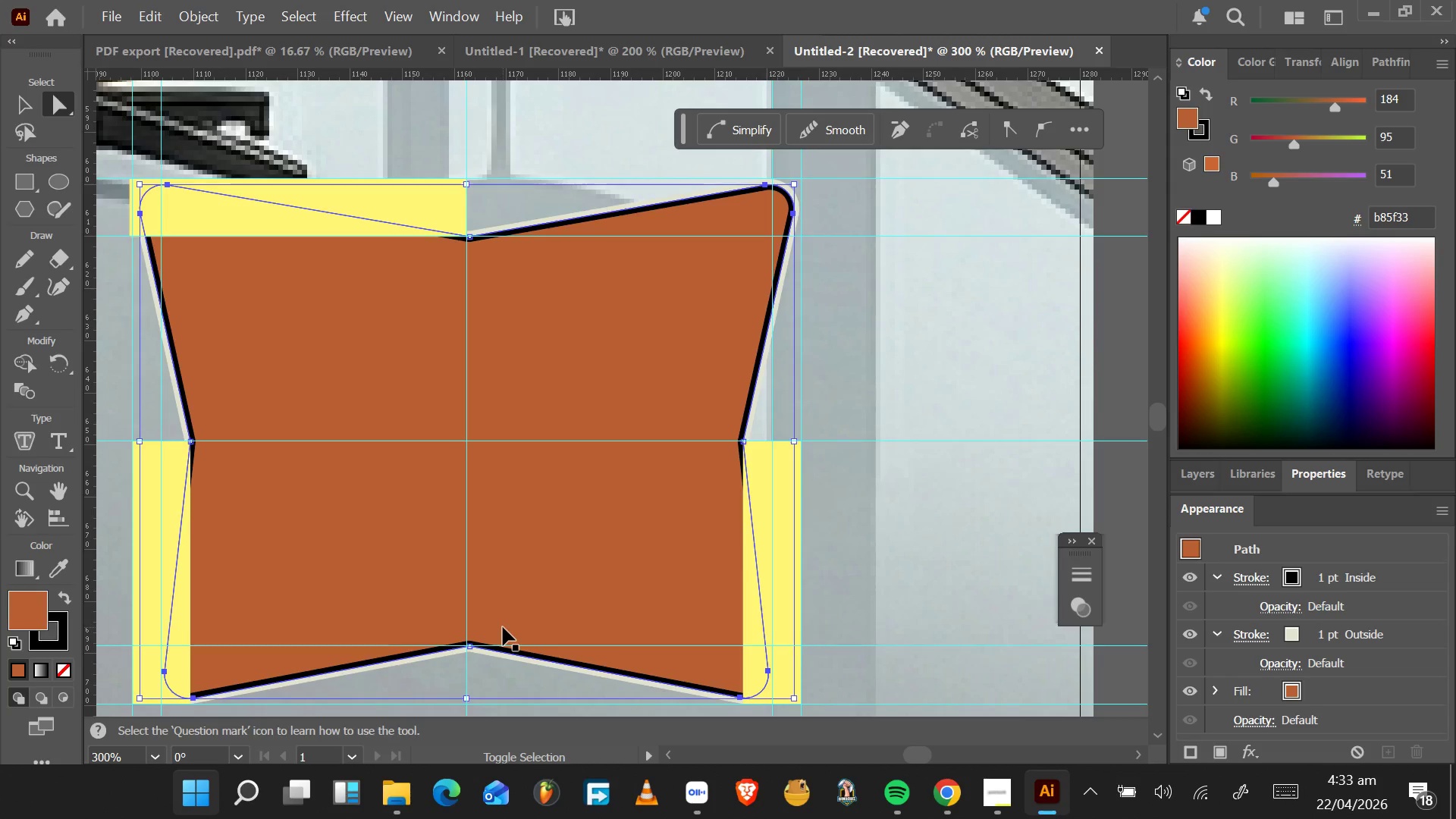 
key(Control+Shift+Z)
 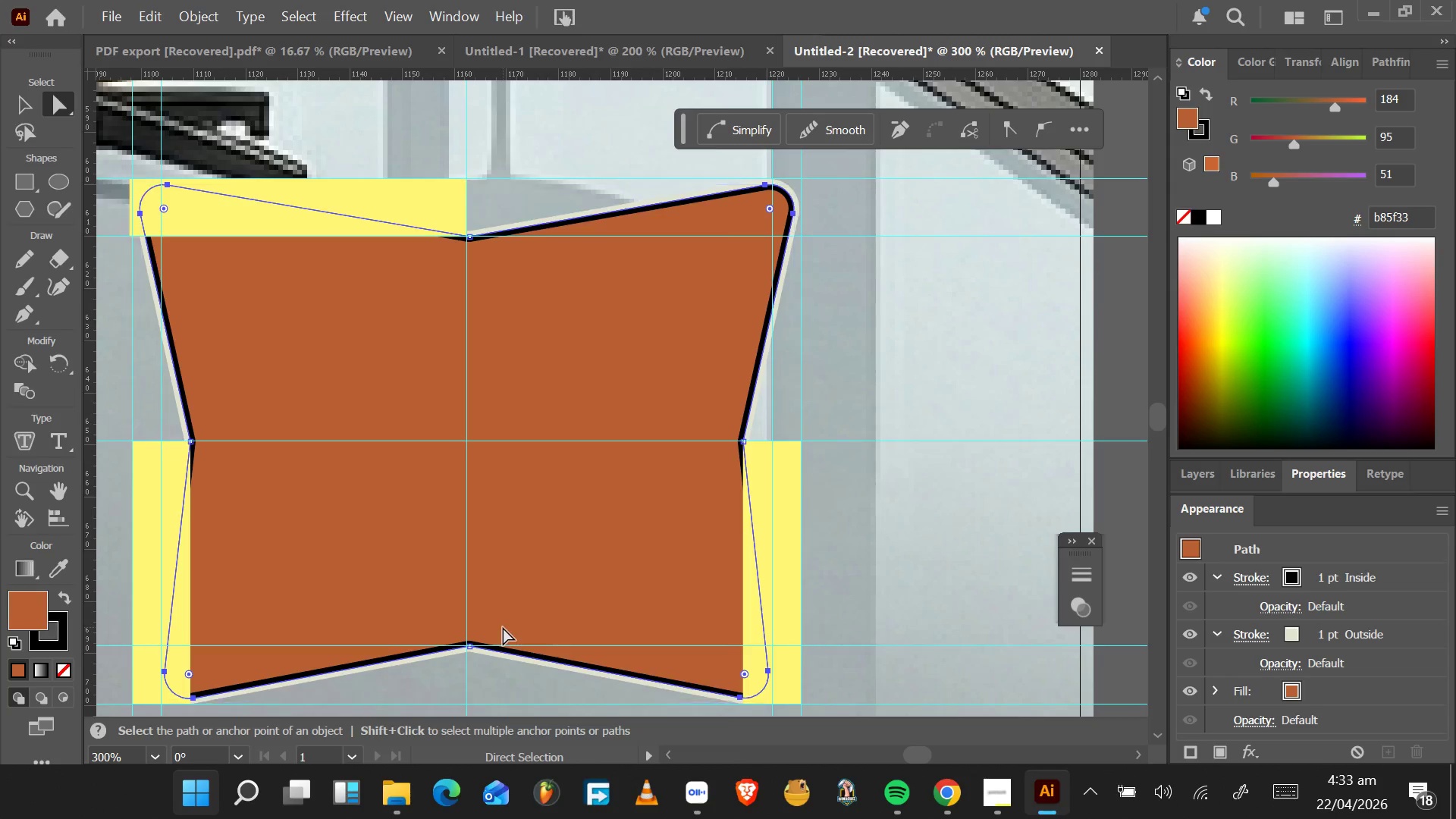 
right_click([503, 627])
 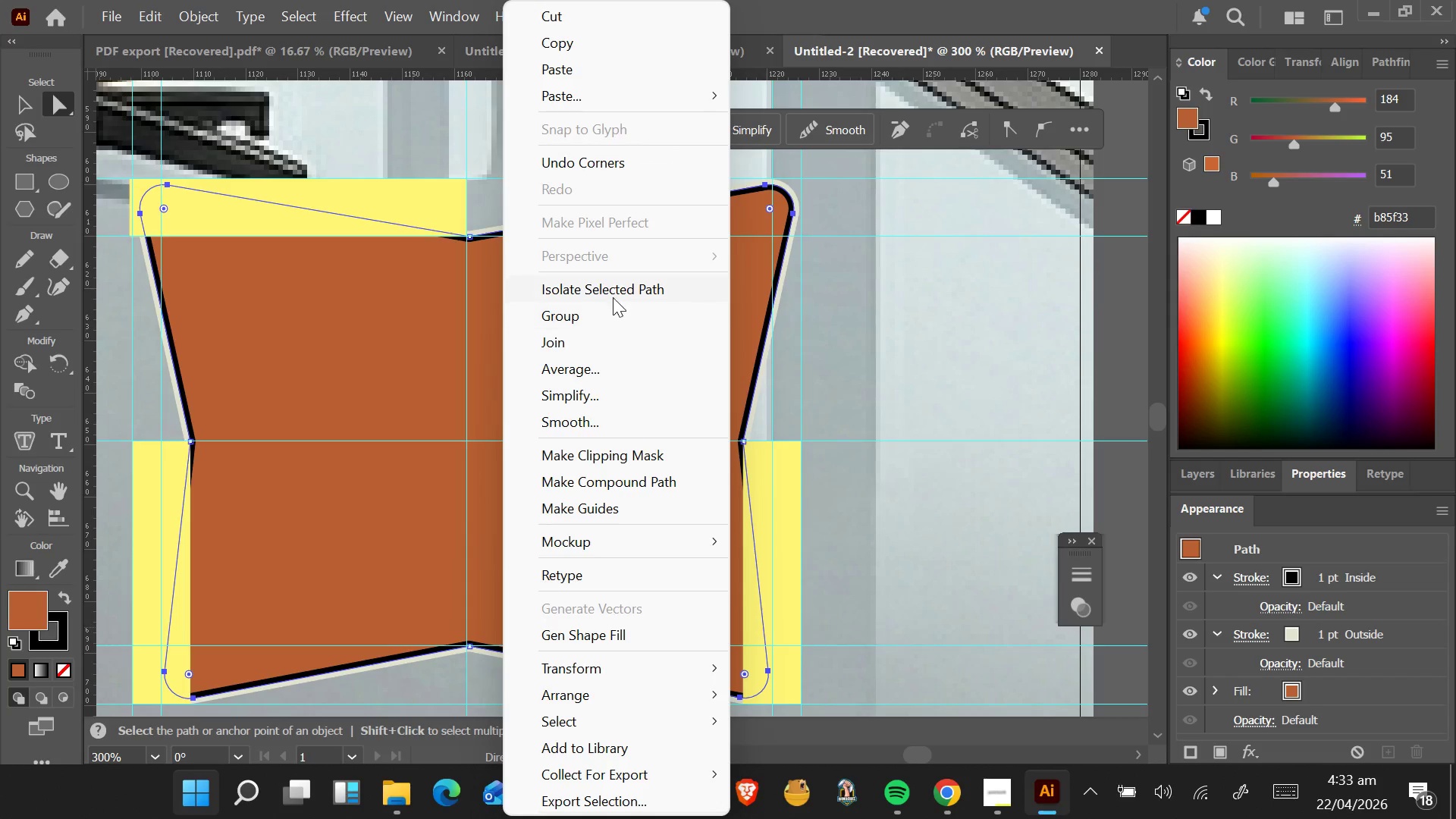 
left_click([614, 293])
 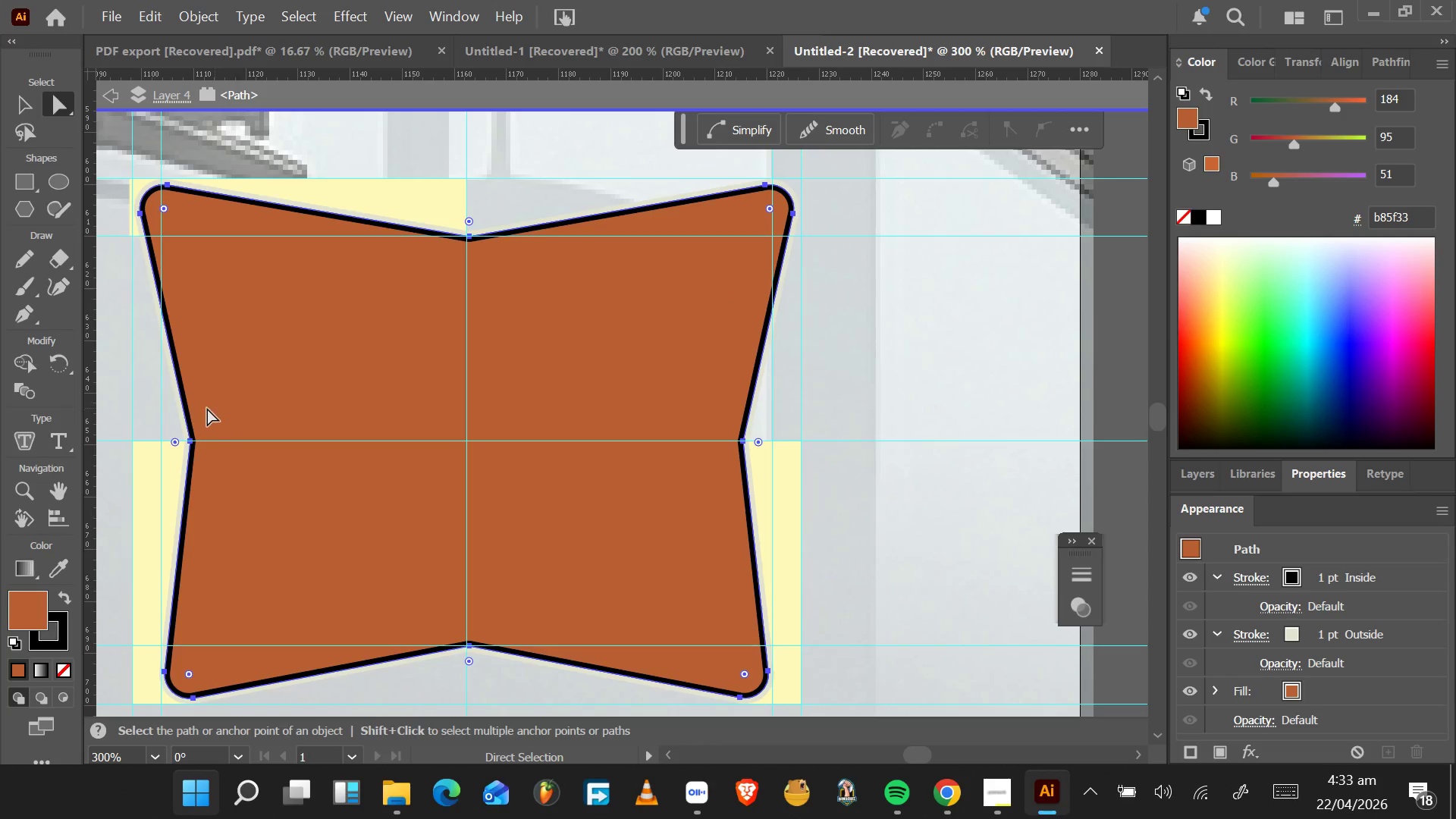 
left_click_drag(start_coordinate=[142, 410], to_coordinate=[799, 449])
 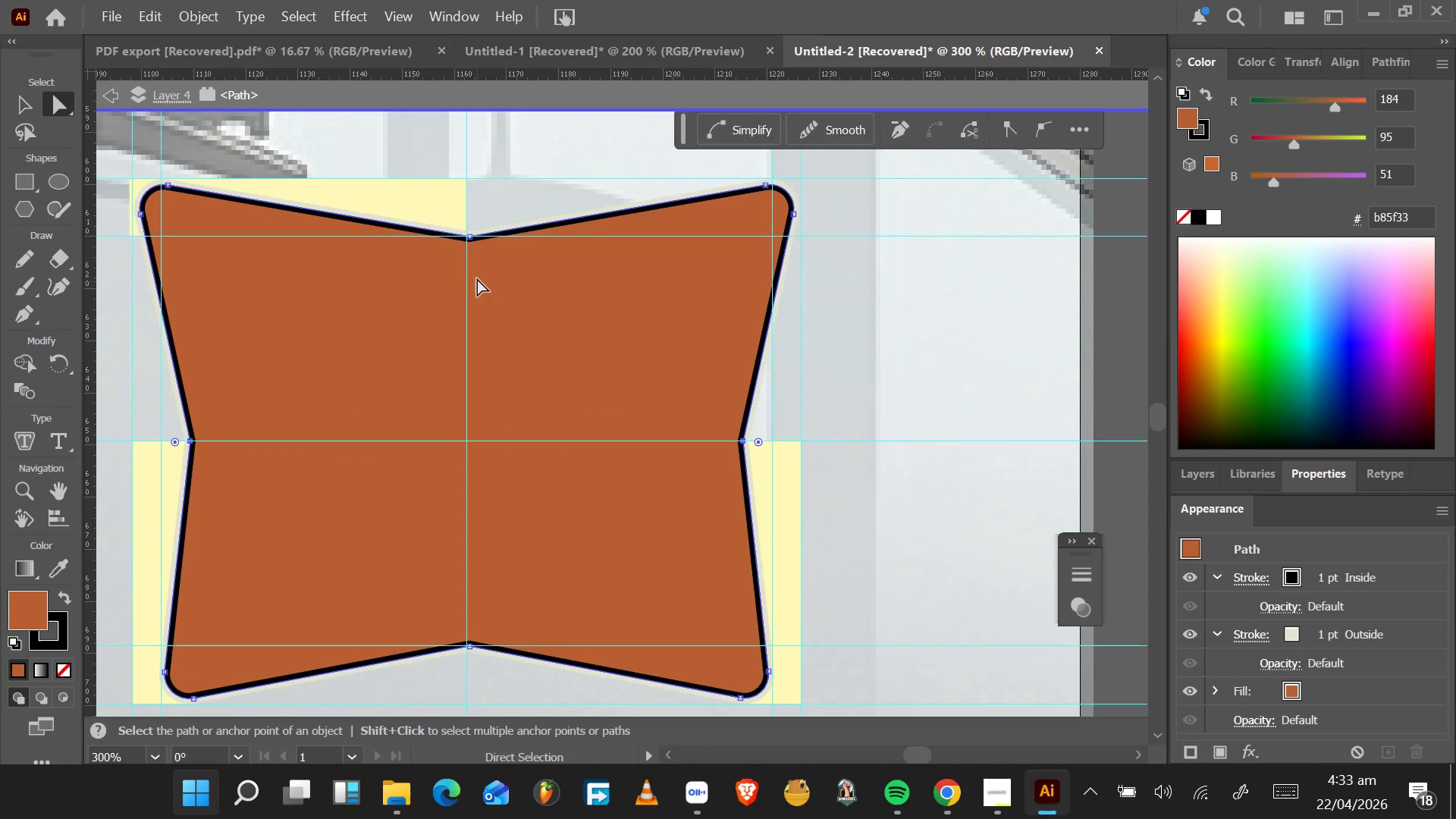 
hold_key(key=ShiftLeft, duration=1.5)
left_click_drag(start_coordinate=[406, 182], to_coordinate=[507, 701])
 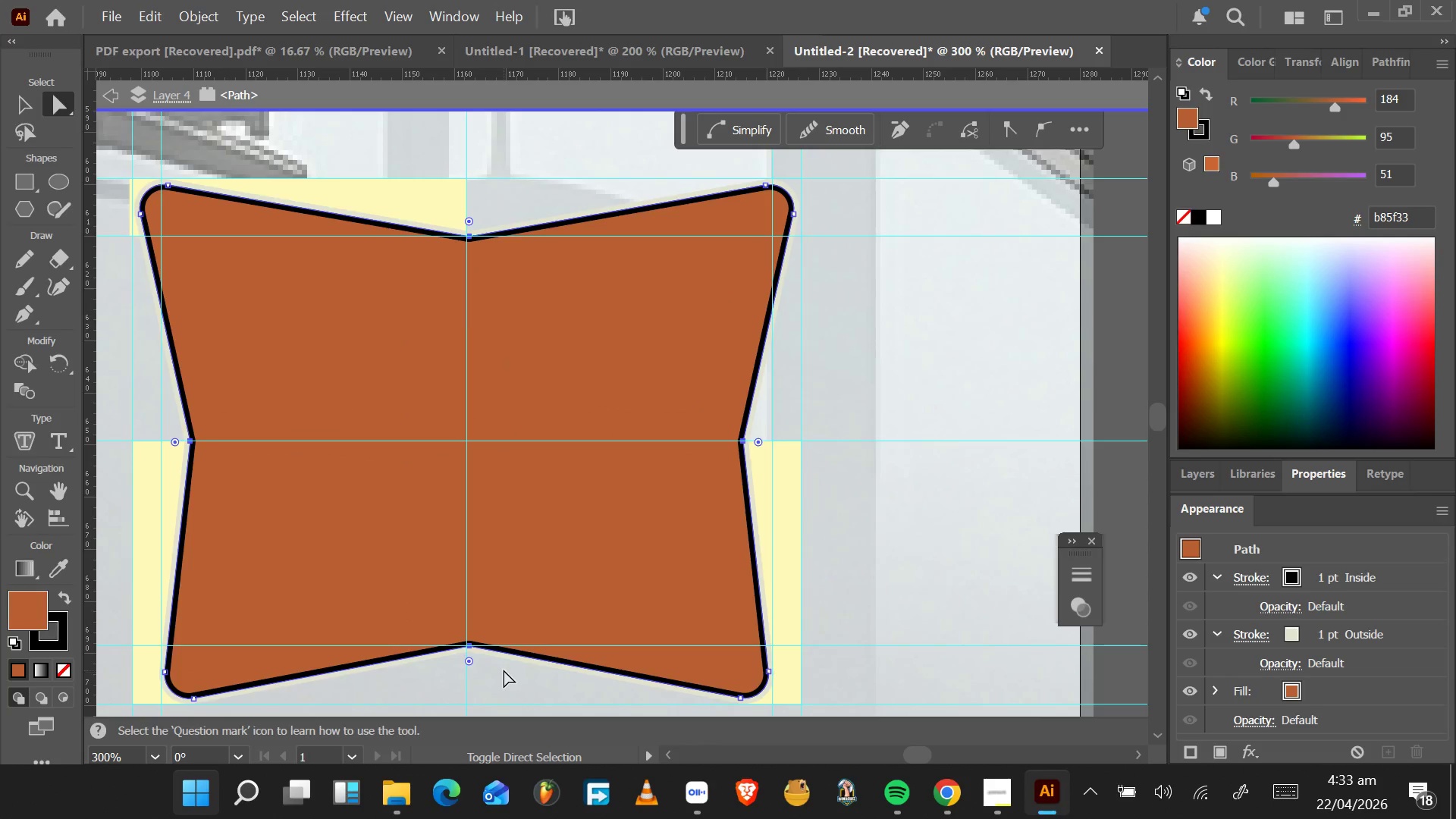 
hold_key(key=ShiftLeft, duration=1.31)
 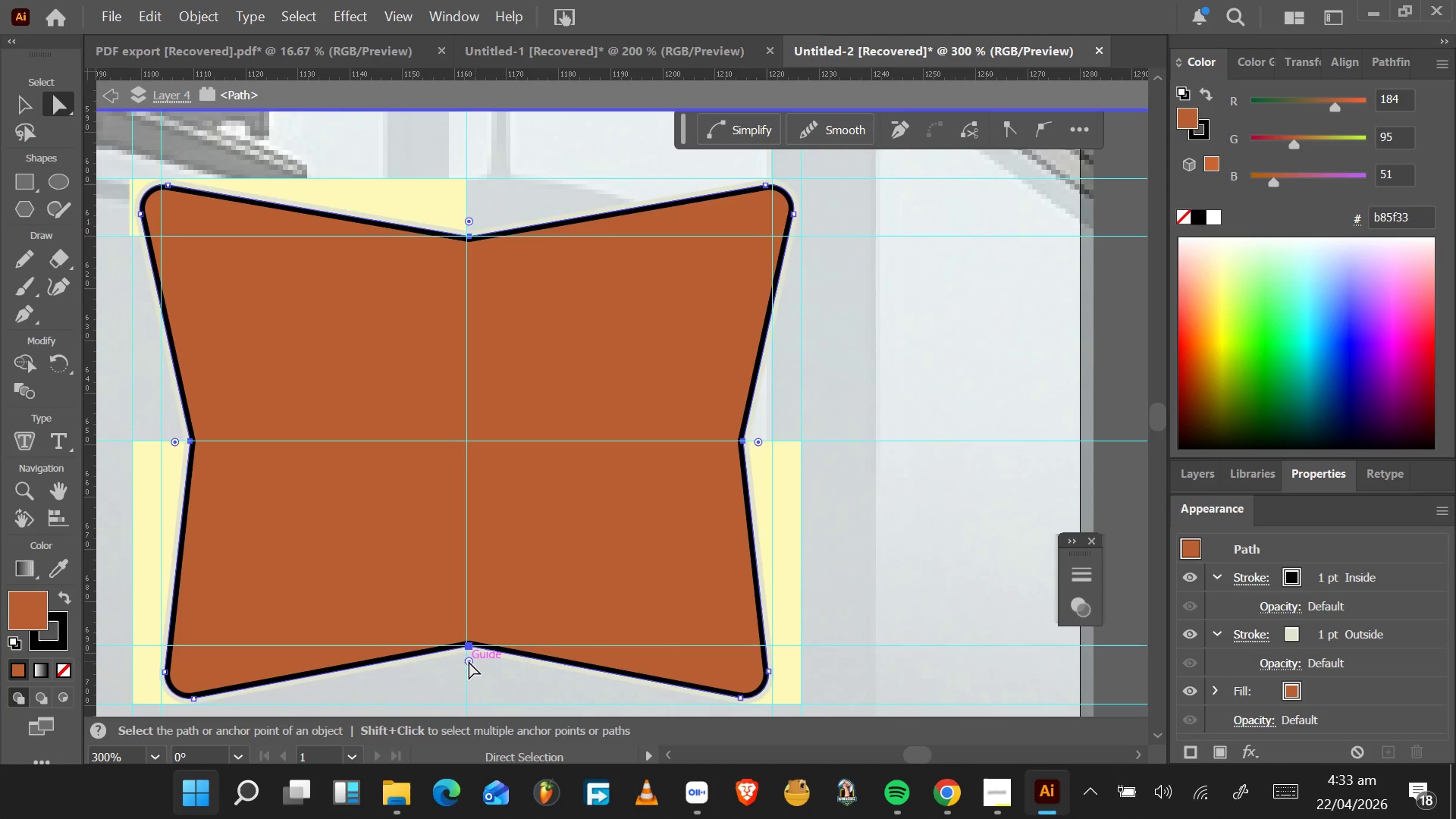 
left_click_drag(start_coordinate=[469, 661], to_coordinate=[467, 704])
 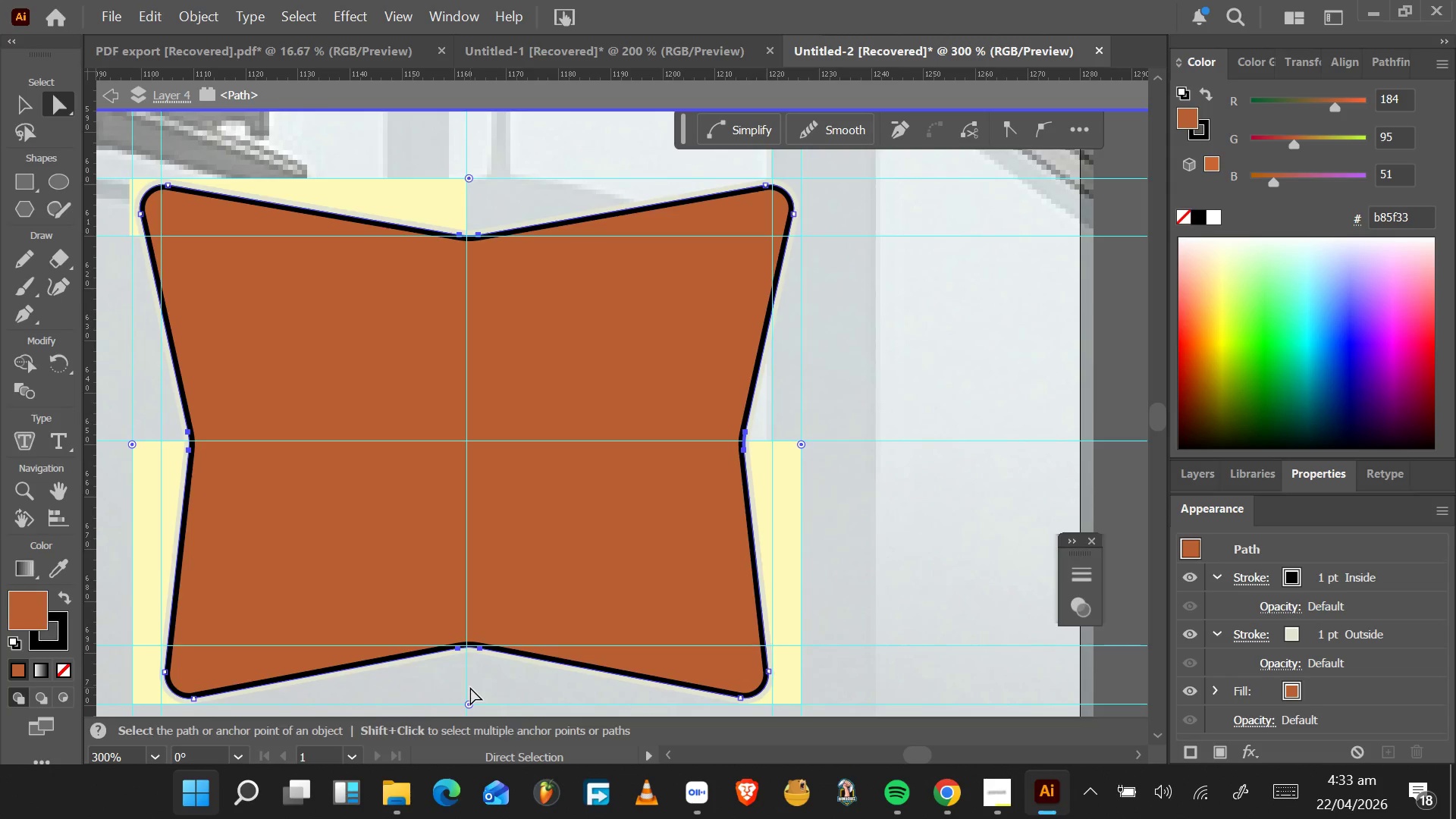 
key(Alt+Tab)
 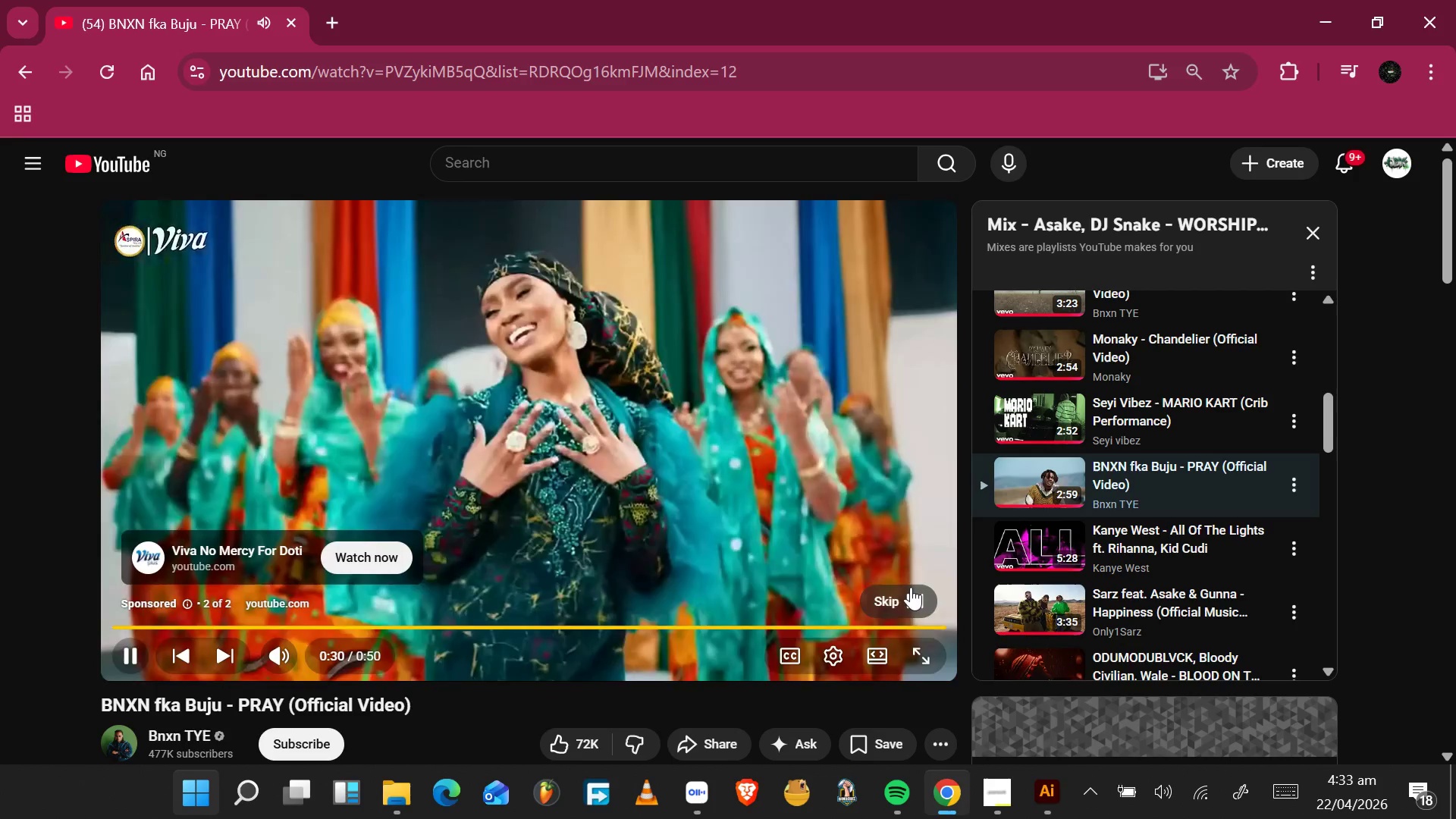 
left_click([896, 599])
 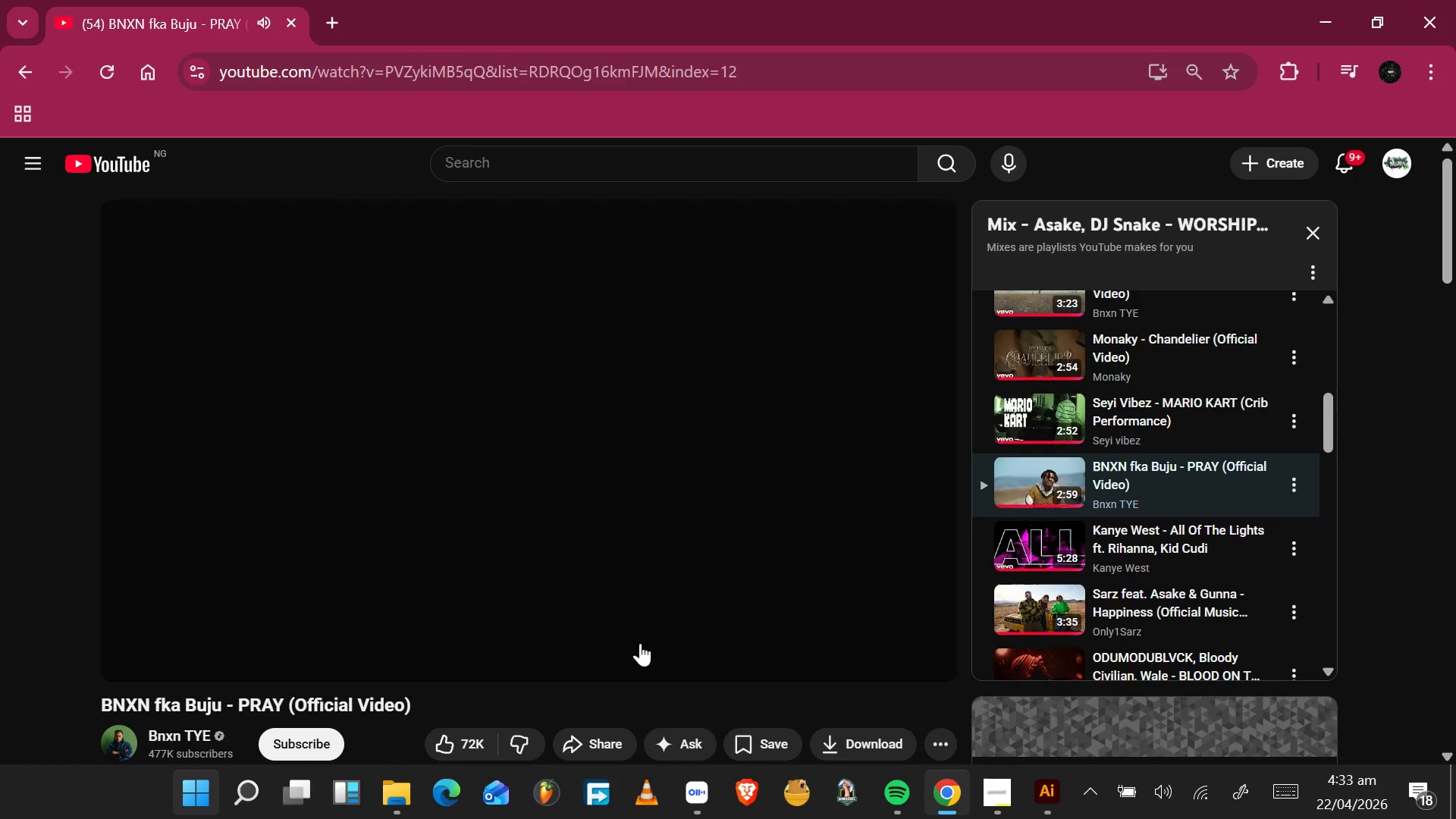 
key(Alt+Tab)
 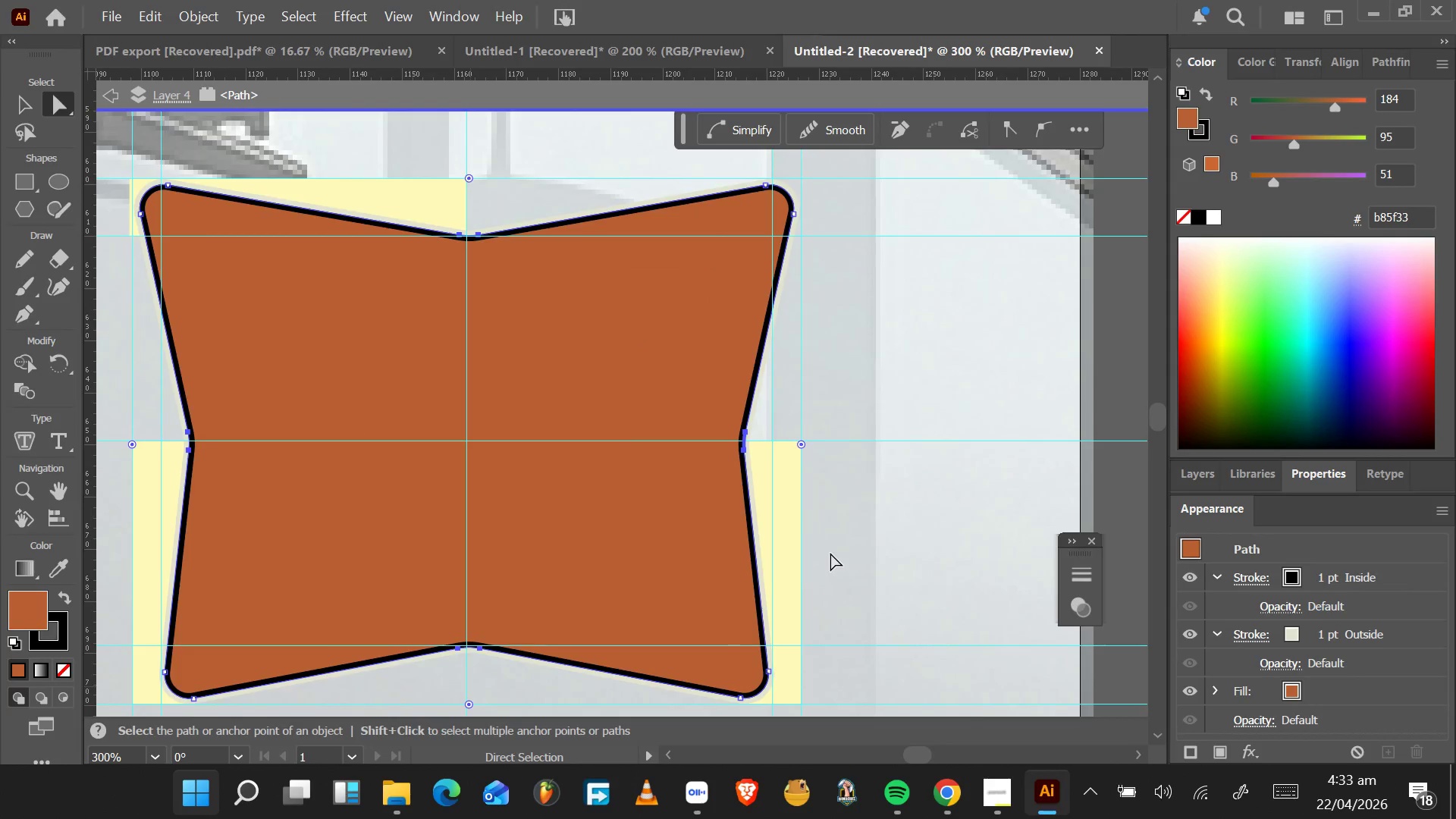 
left_click([831, 553])
 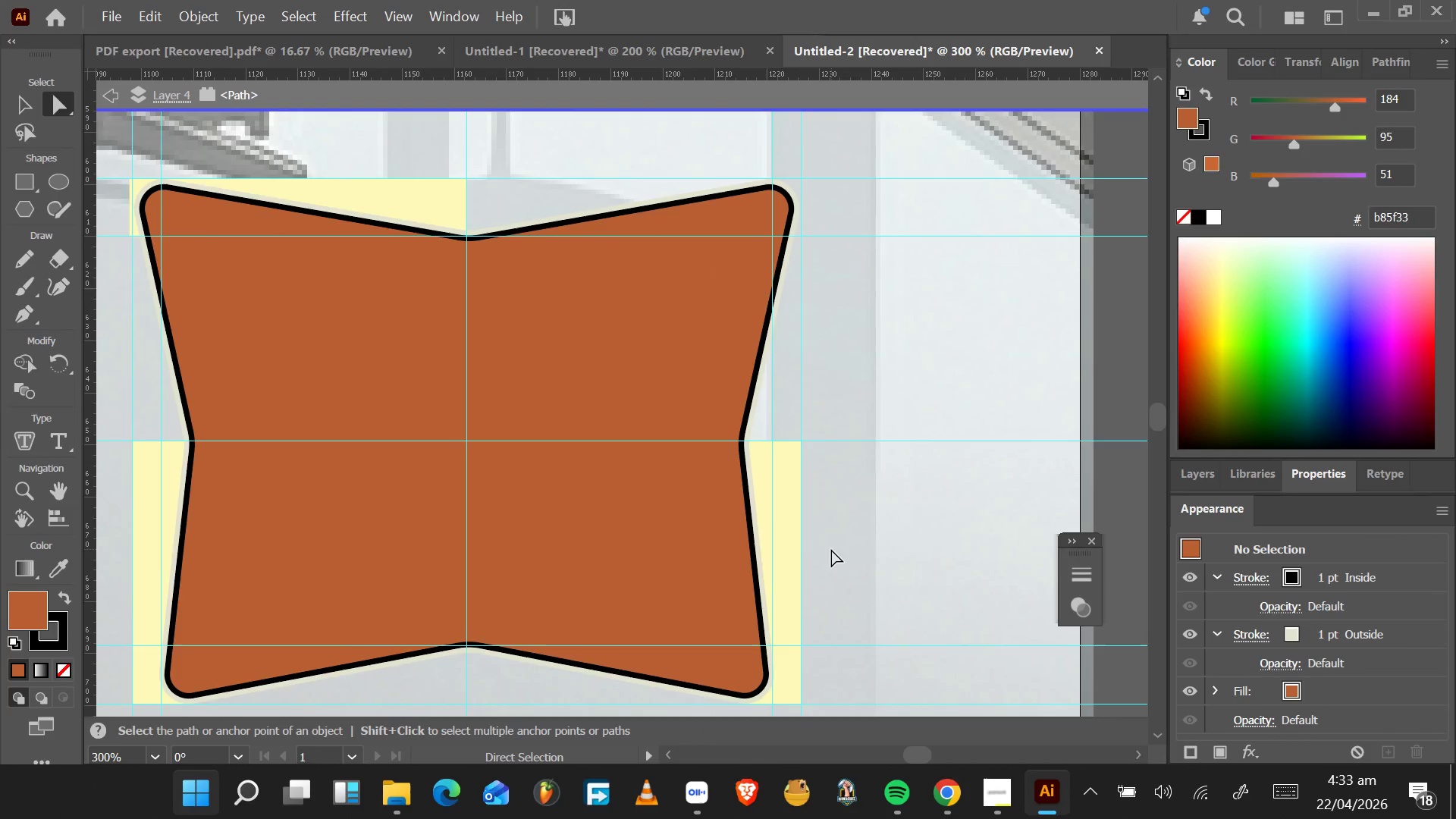 
left_click([831, 549])
 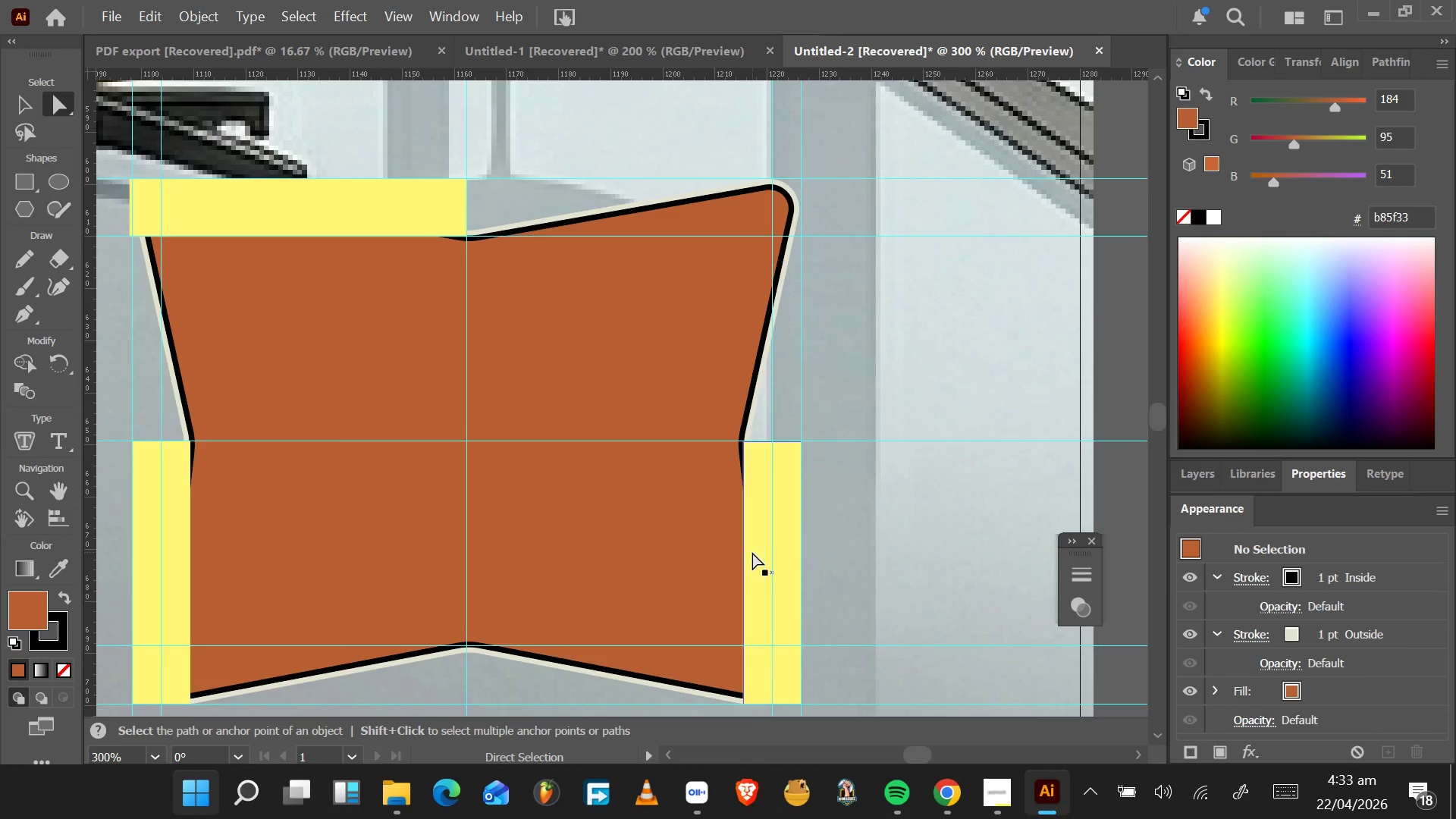 
left_click([759, 563])
 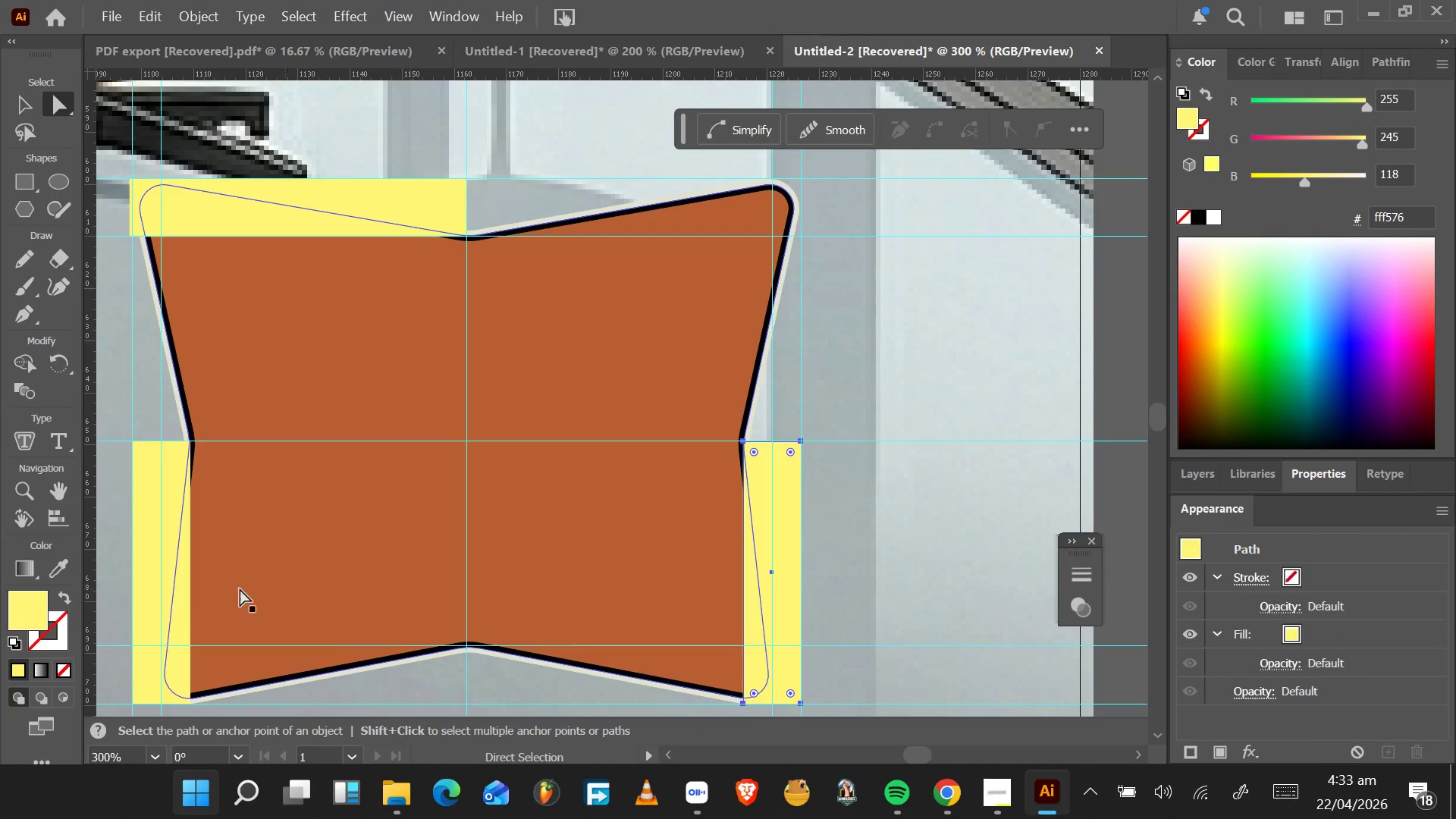 
hold_key(key=ControlLeft, duration=0.89)
left_click([156, 548])
 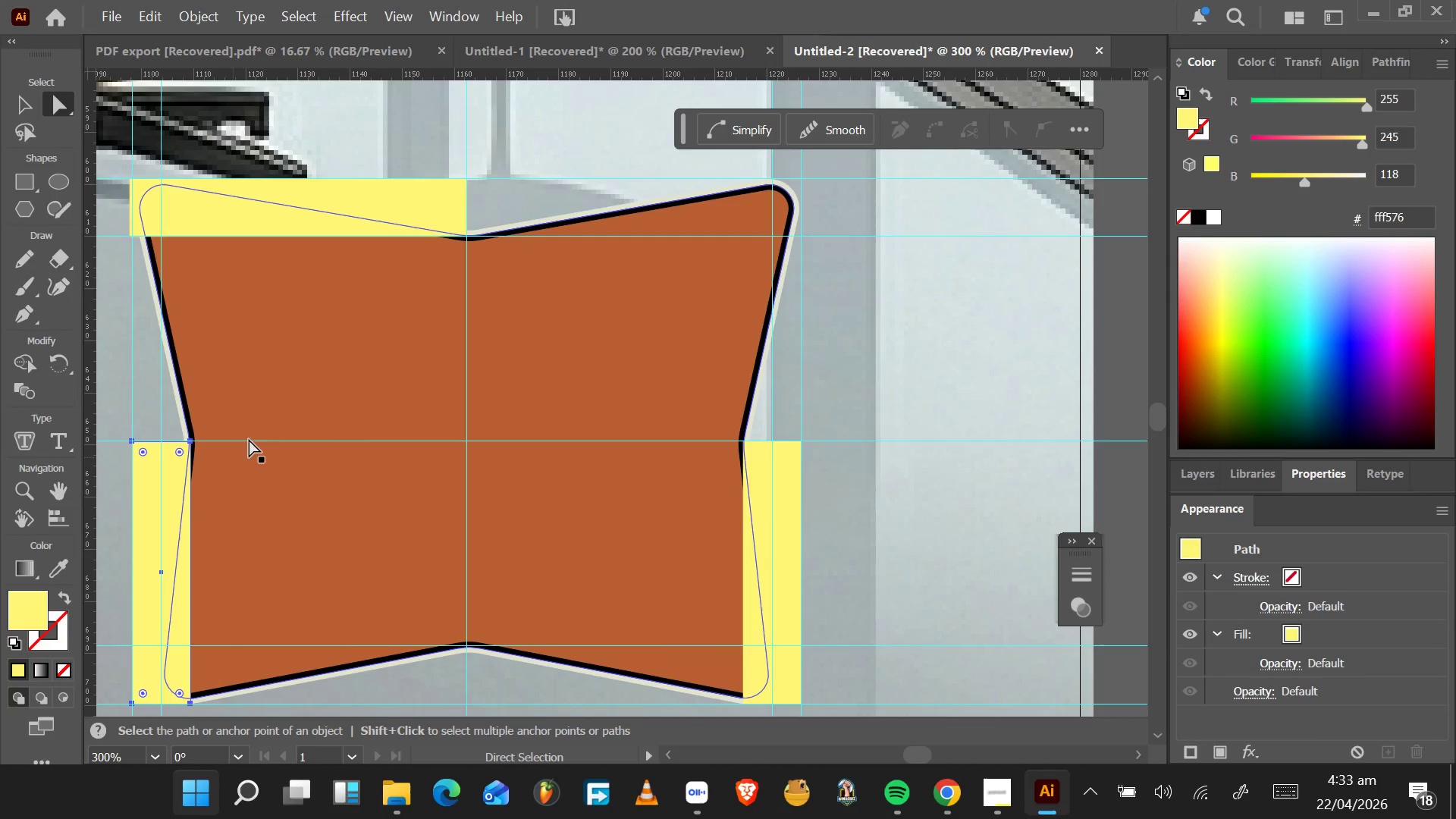 
hold_key(key=ShiftLeft, duration=1.5)
left_click([307, 217])
 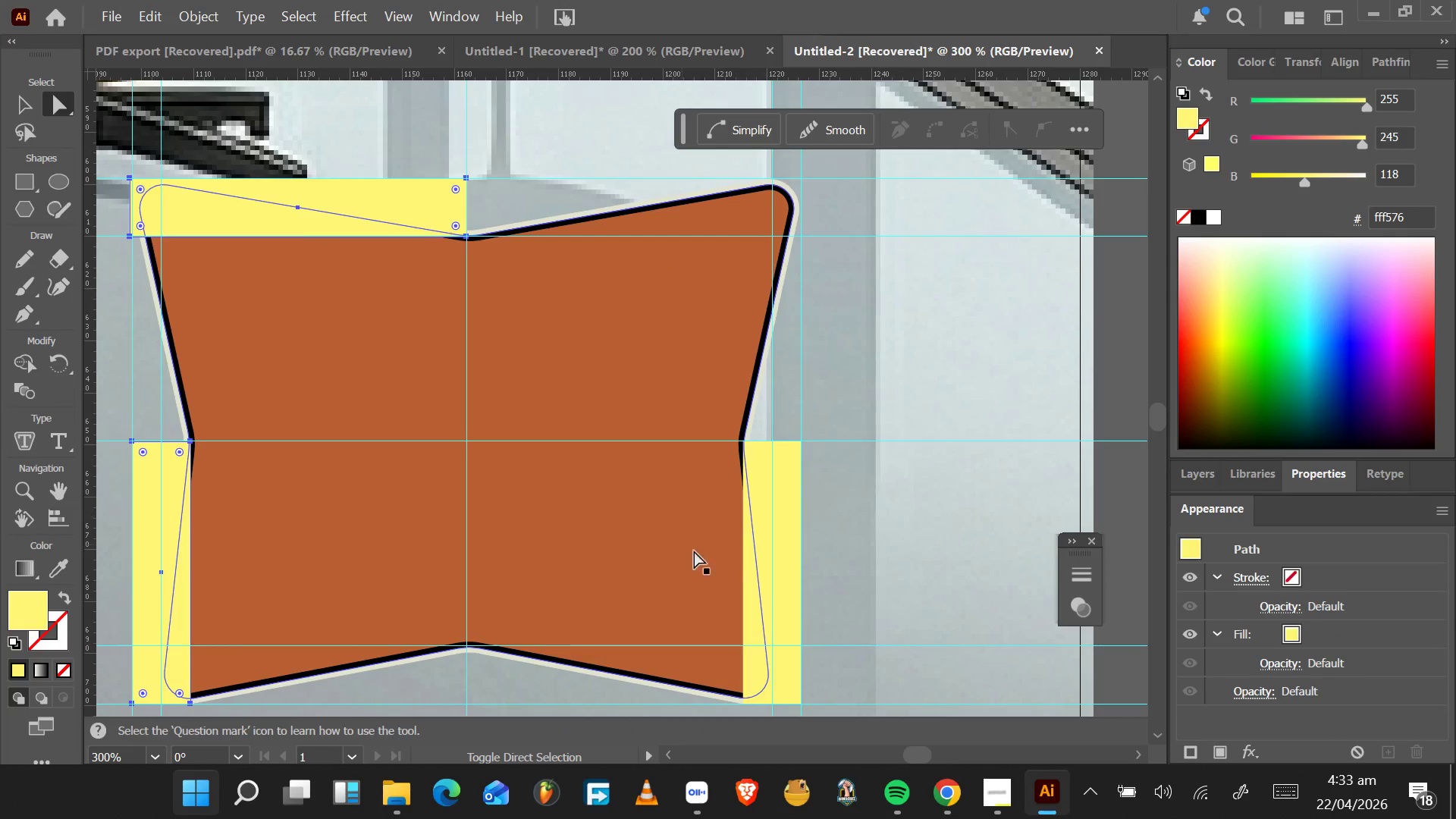 
hold_key(key=ShiftLeft, duration=0.7)
left_click([779, 537])
 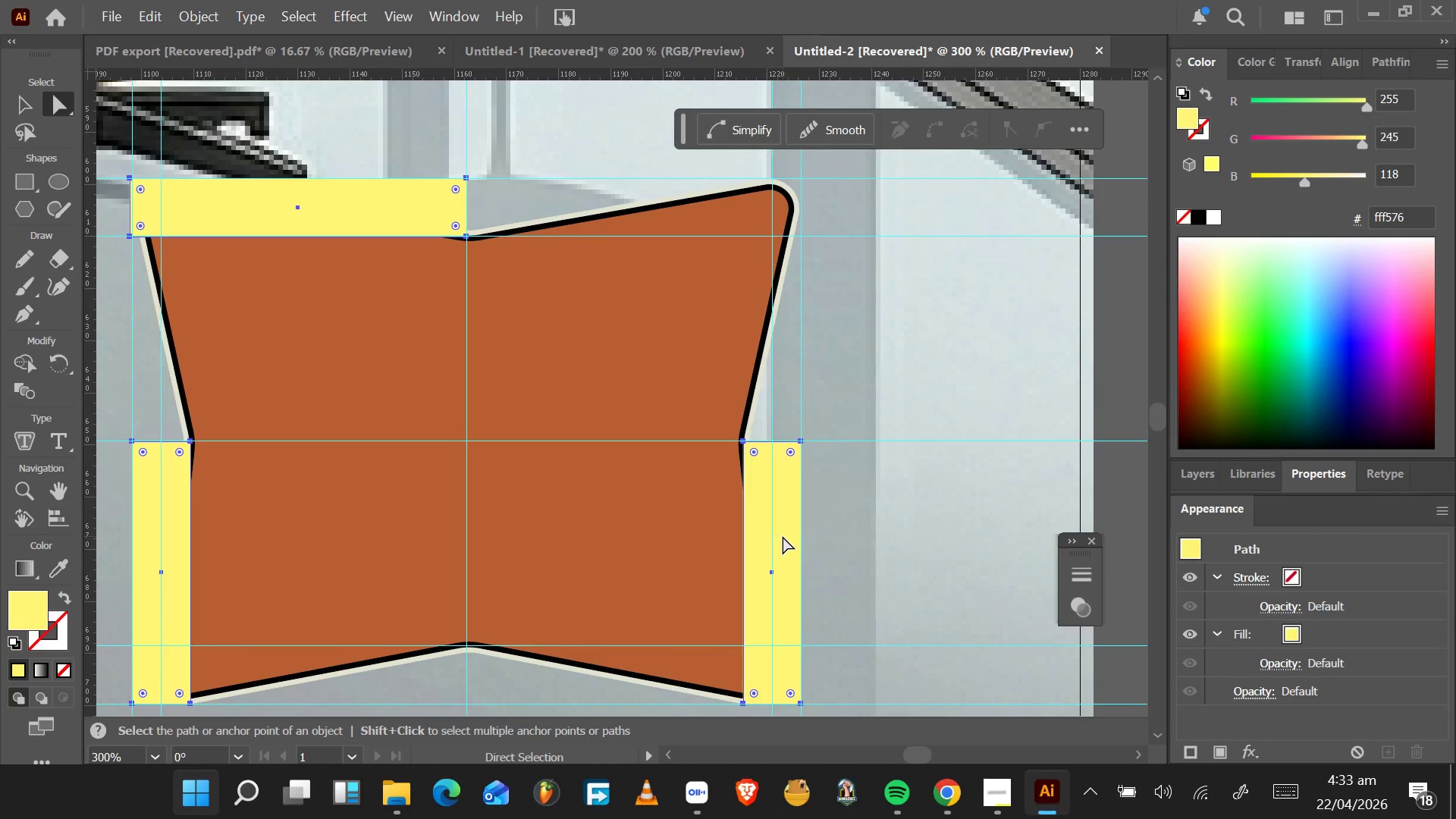 
key(Delete)
 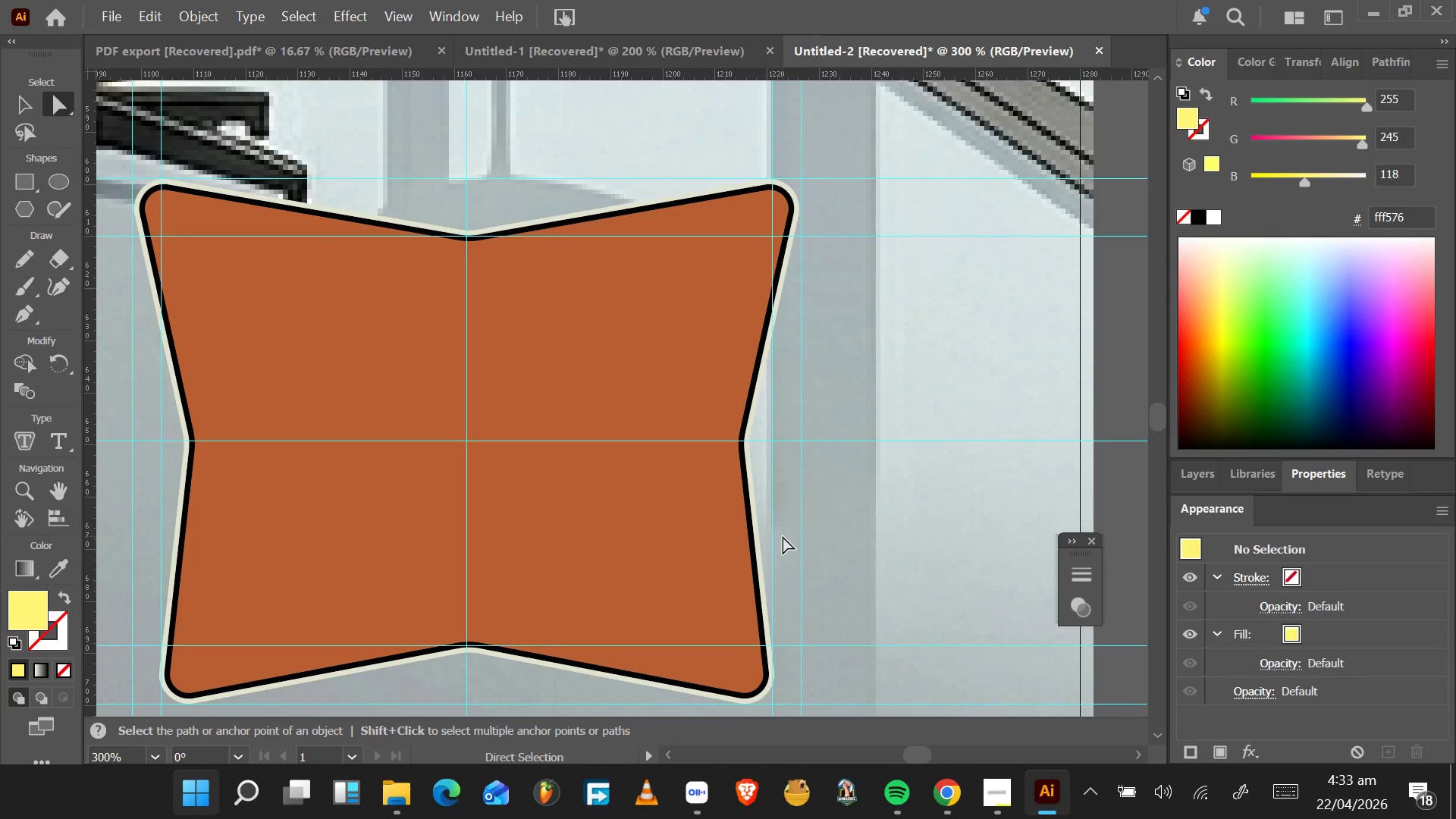 
wait(6.08)
 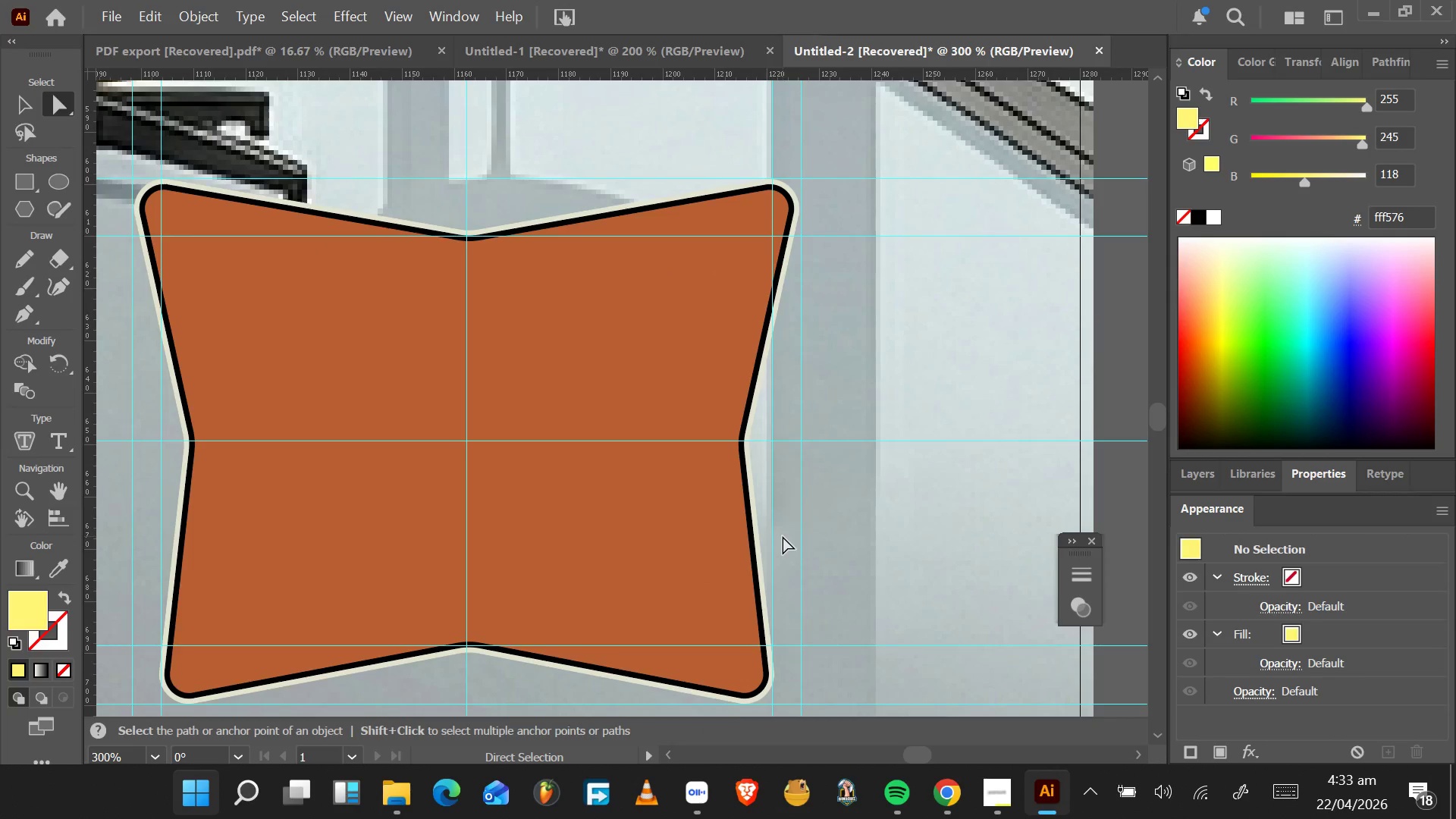 
key(VolumeDown)
 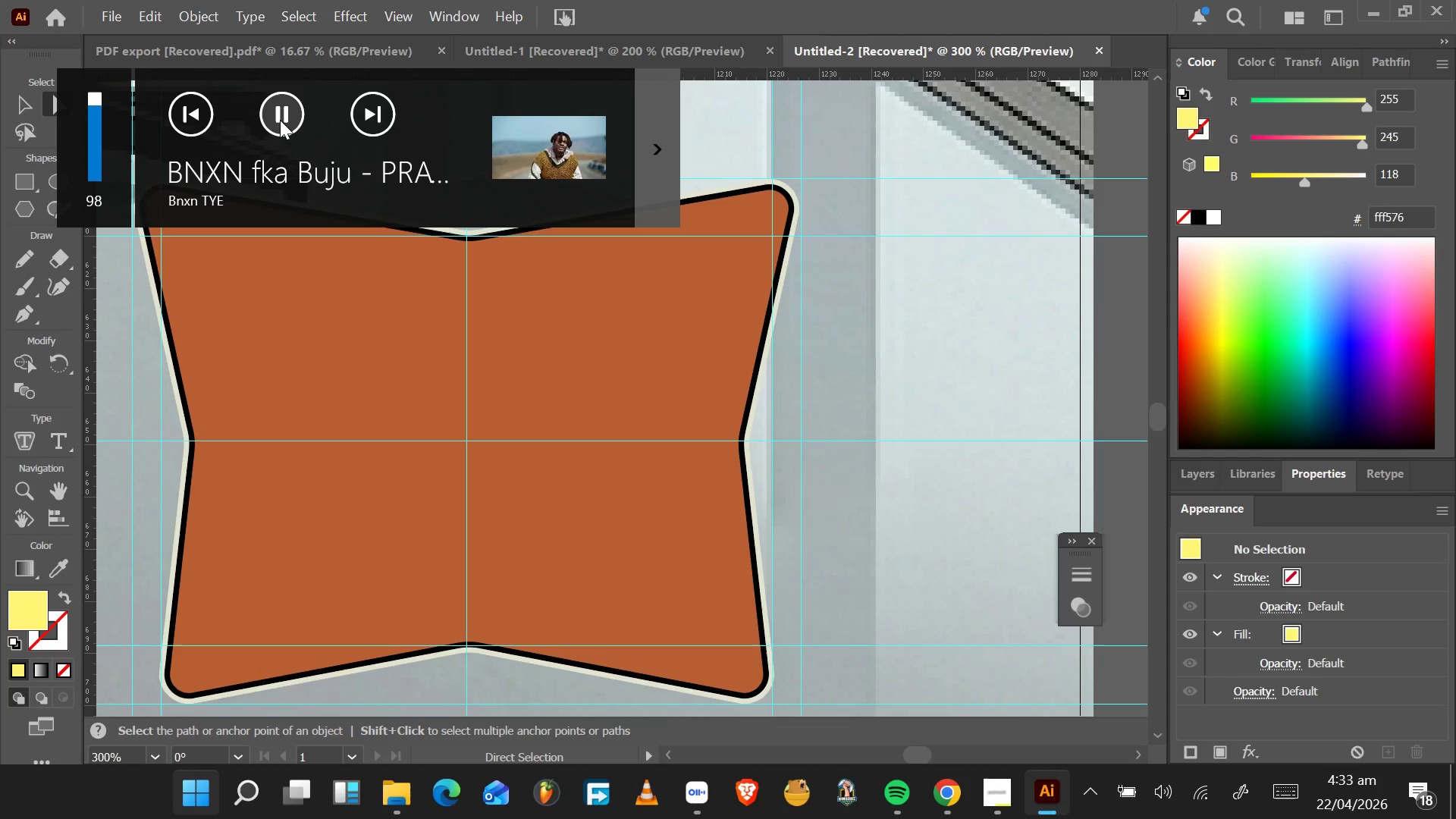 
left_click([280, 120])
 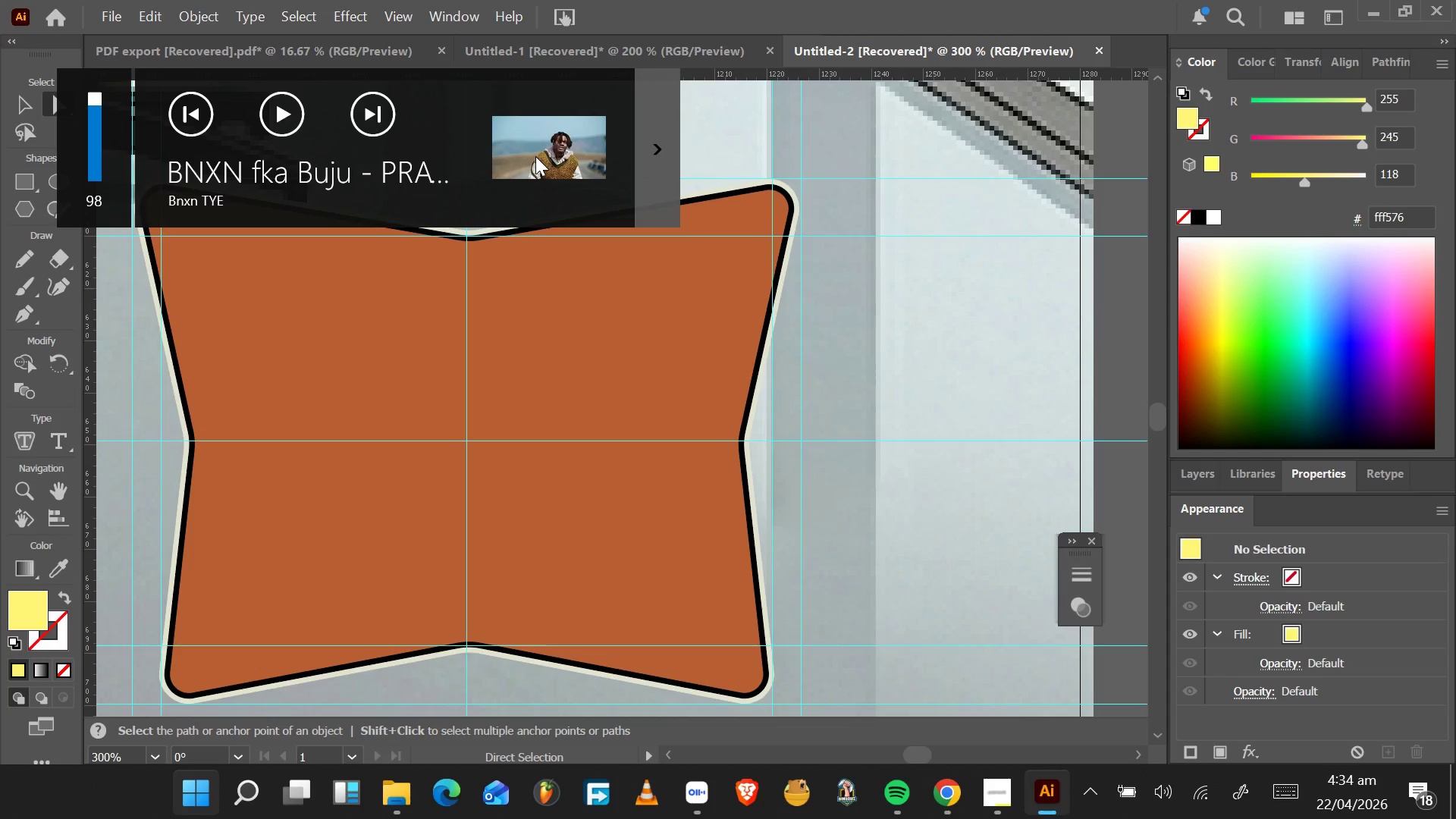 
wait(74.03)
 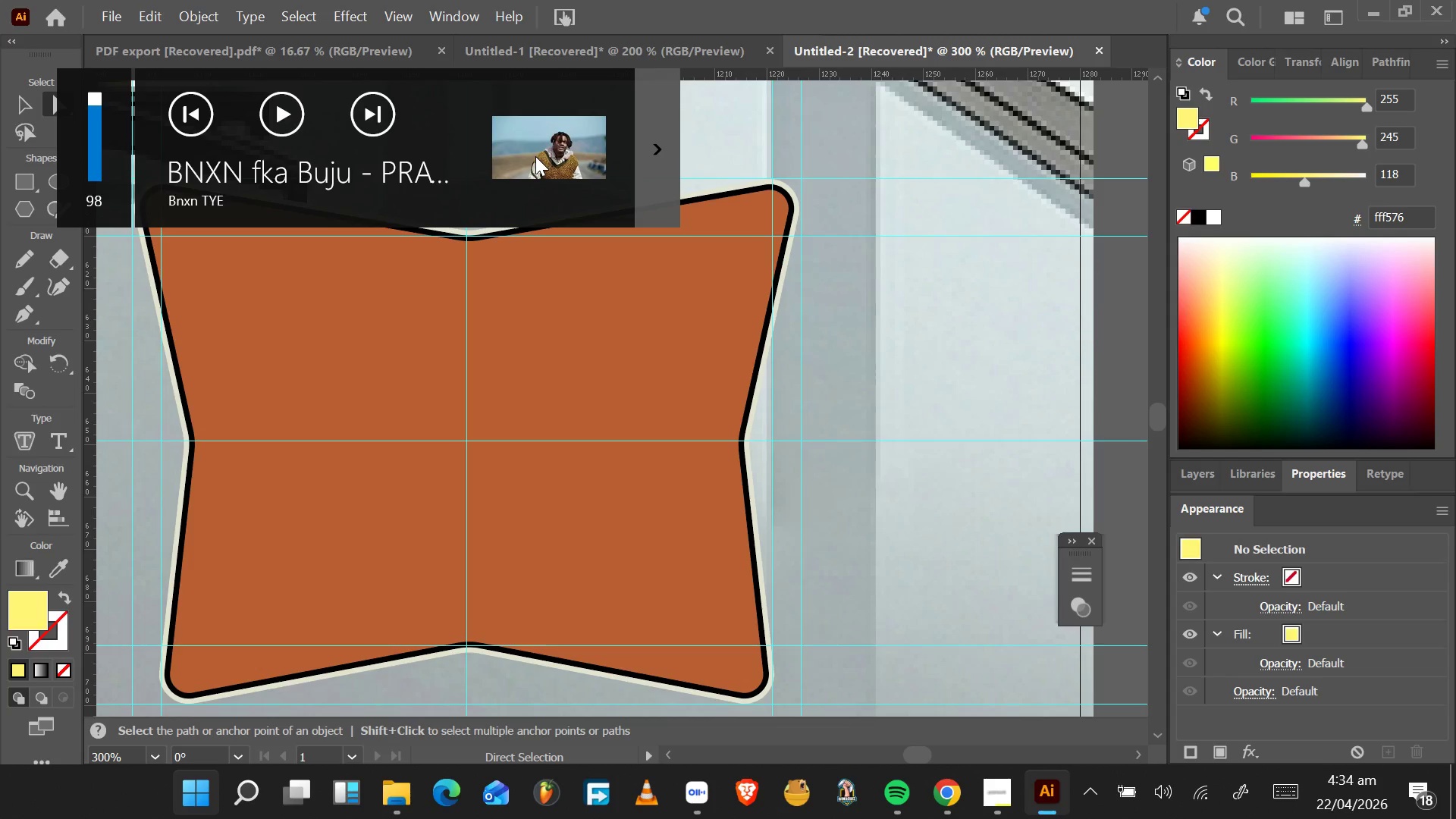 
scroll: coordinate [542, 143], scroll_direction: down, amount: 4.0
 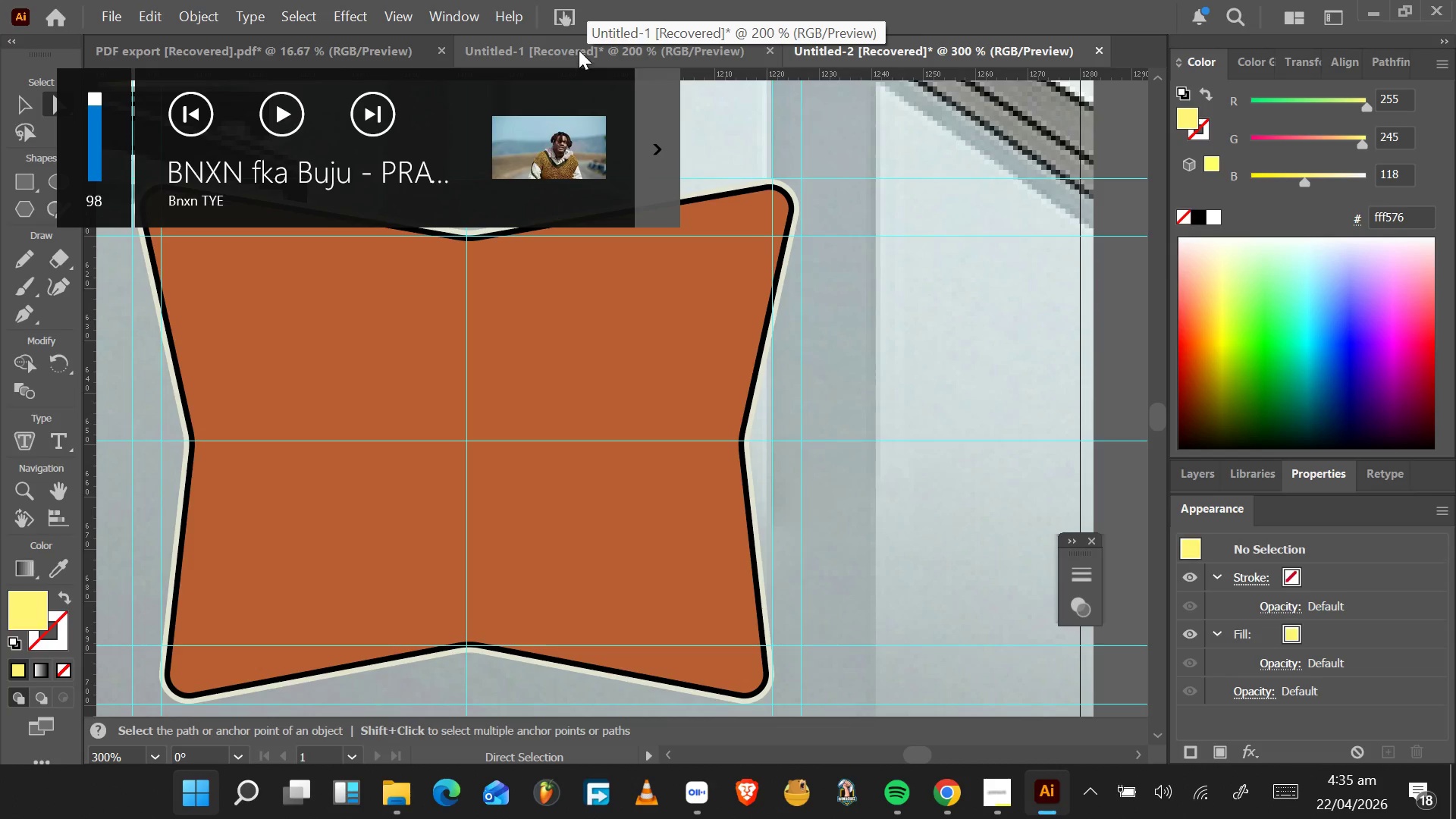 
wait(33.52)
 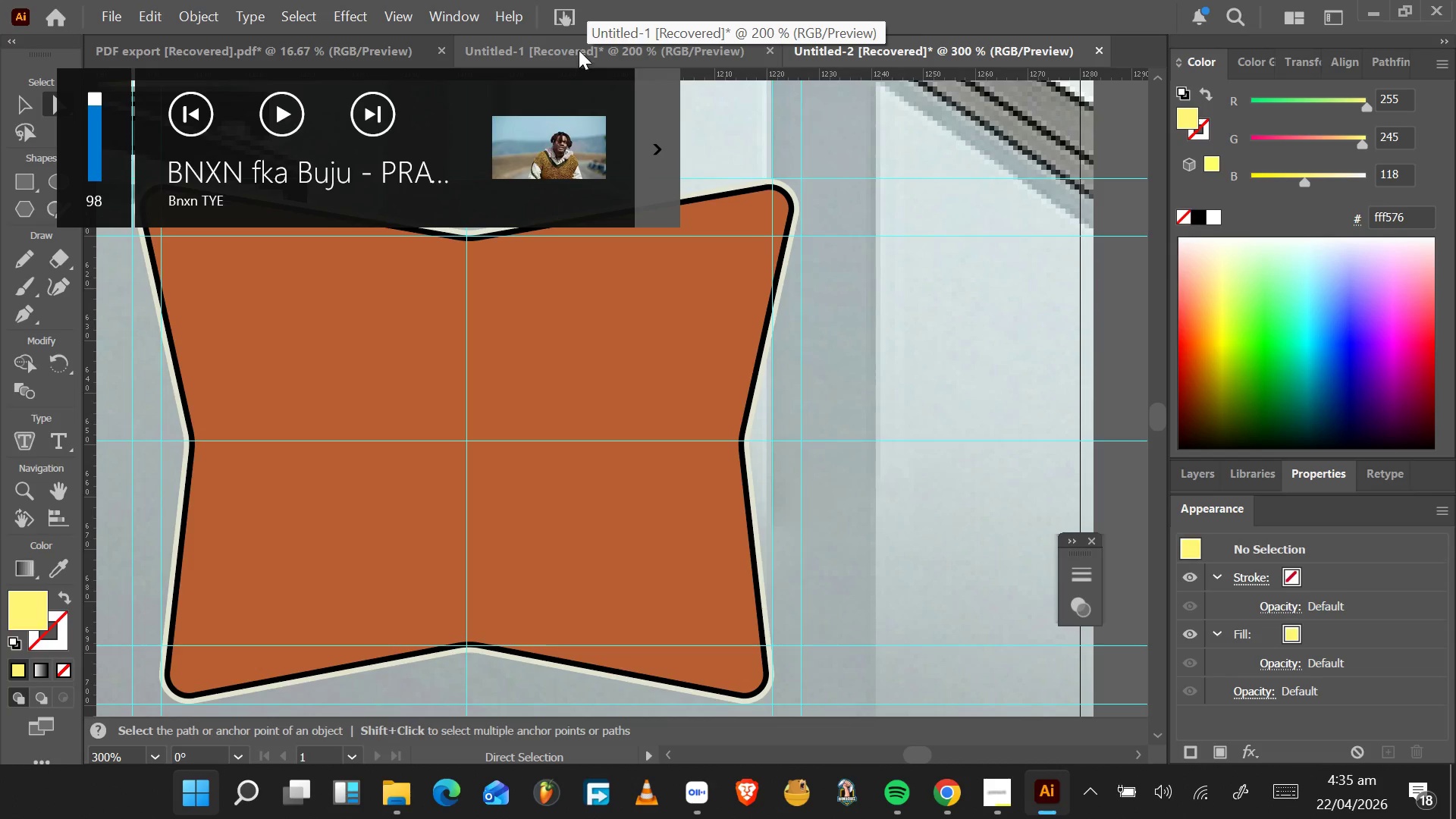 
key(VolumeDown)
 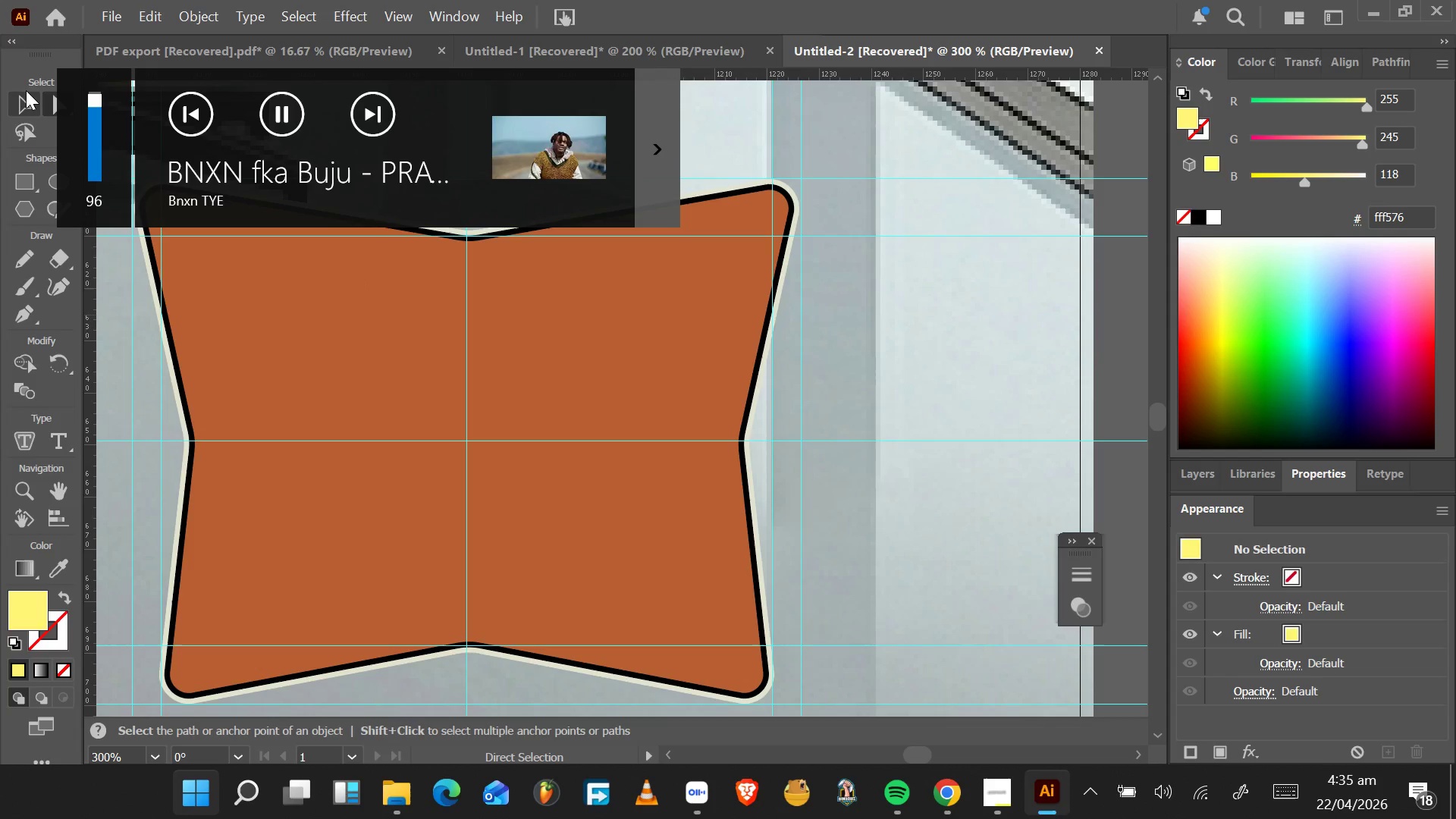 
wait(5.02)
 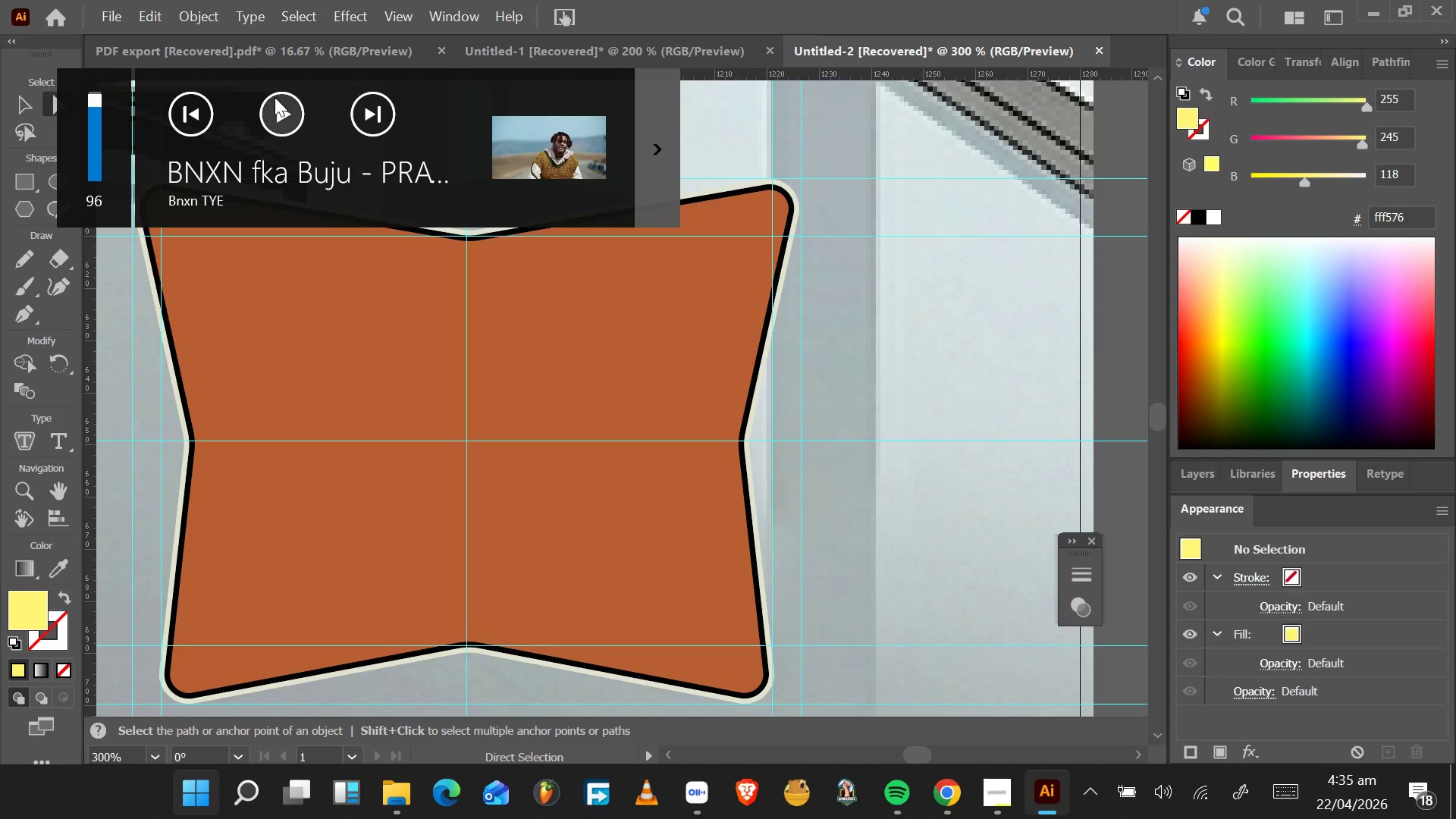 
left_click([406, 459])
 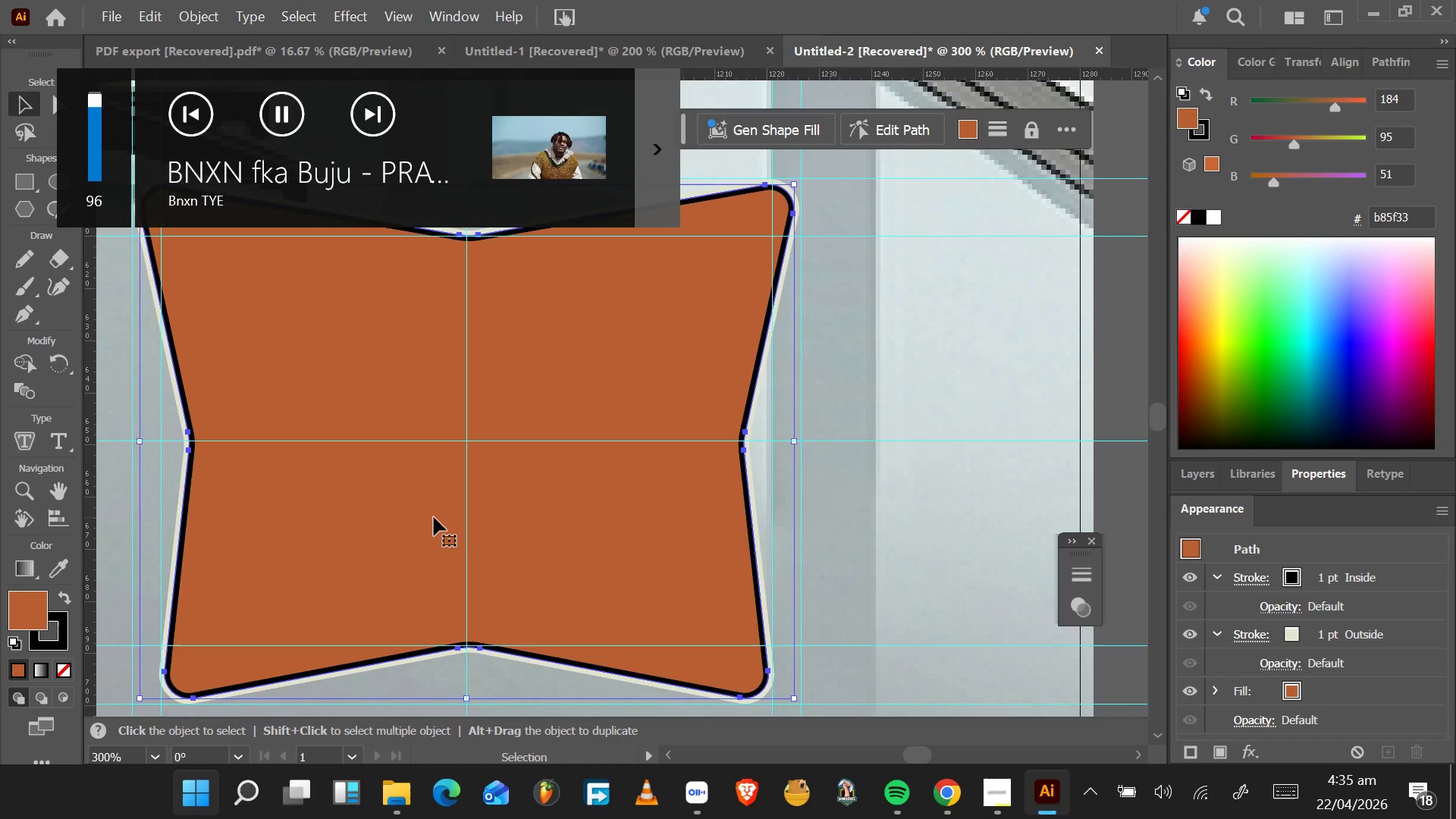 
hold_key(key=AltLeft, duration=0.36)
hold_key(key=AltLeft, duration=0.58)
scroll: coordinate [485, 517], scroll_direction: down, amount: 1.0
 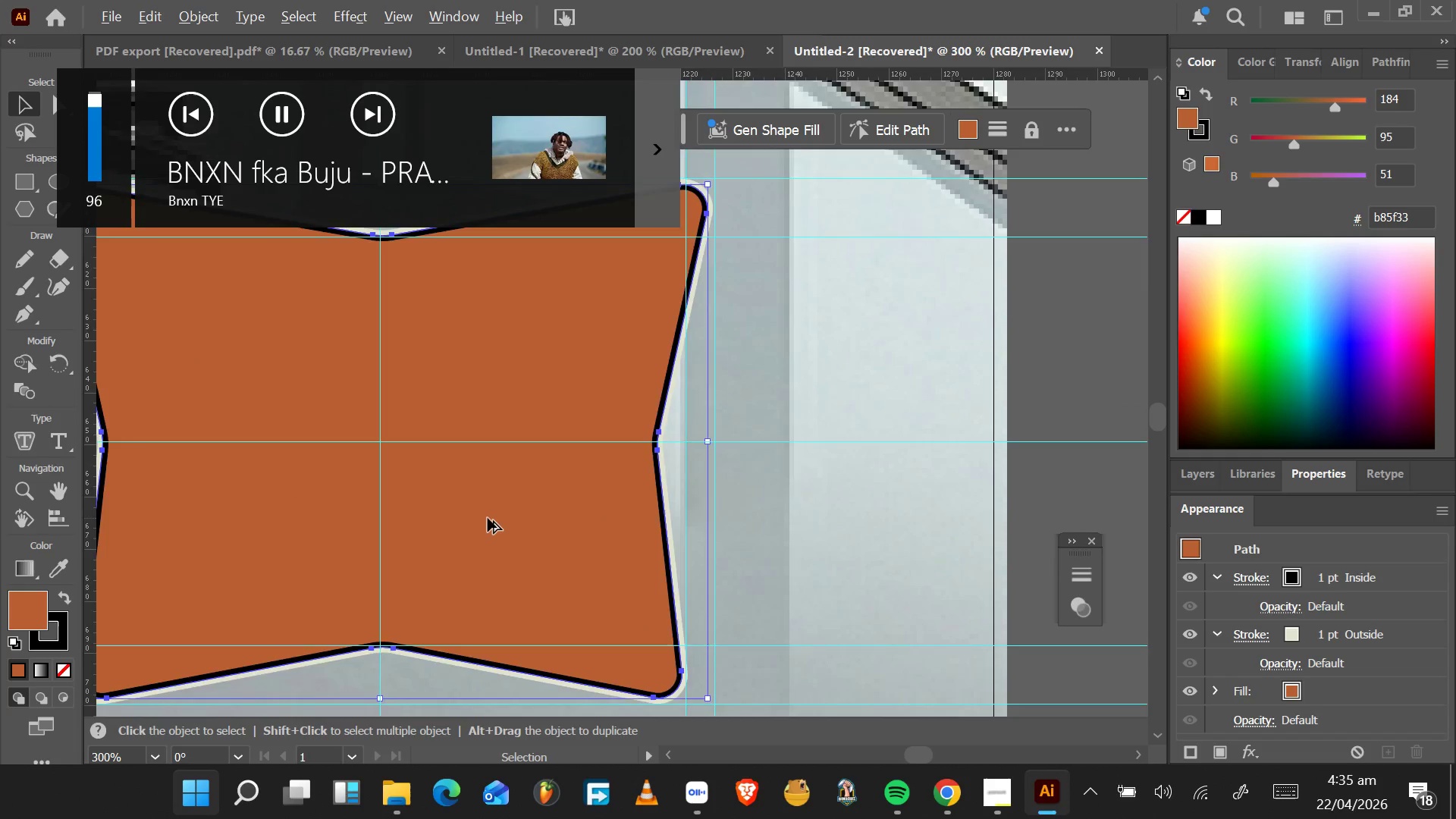 
hold_key(key=AltLeft, duration=0.38)
scroll: coordinate [488, 518], scroll_direction: none, amount: 0.0
 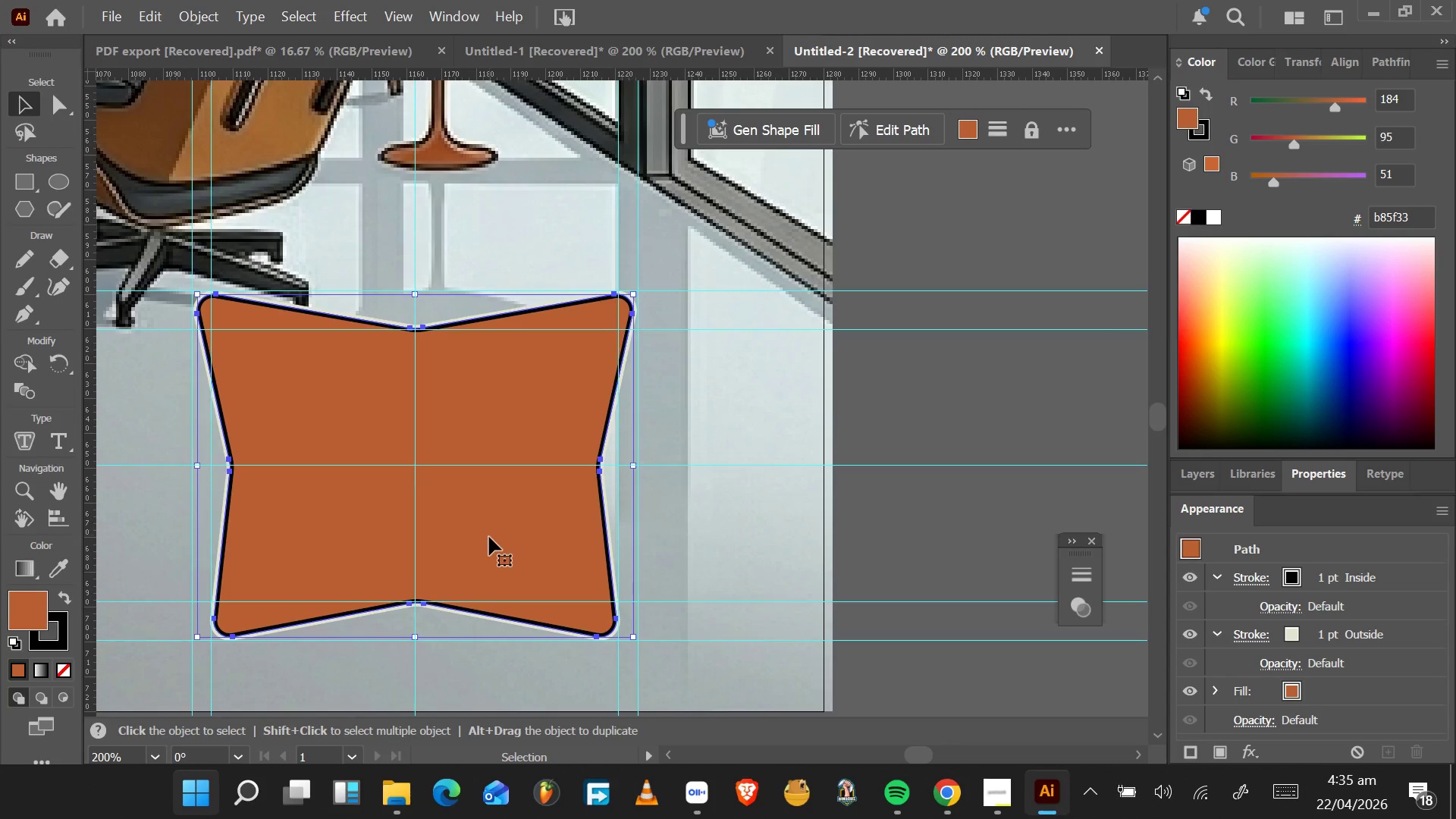 
hold_key(key=AltLeft, duration=0.91)
 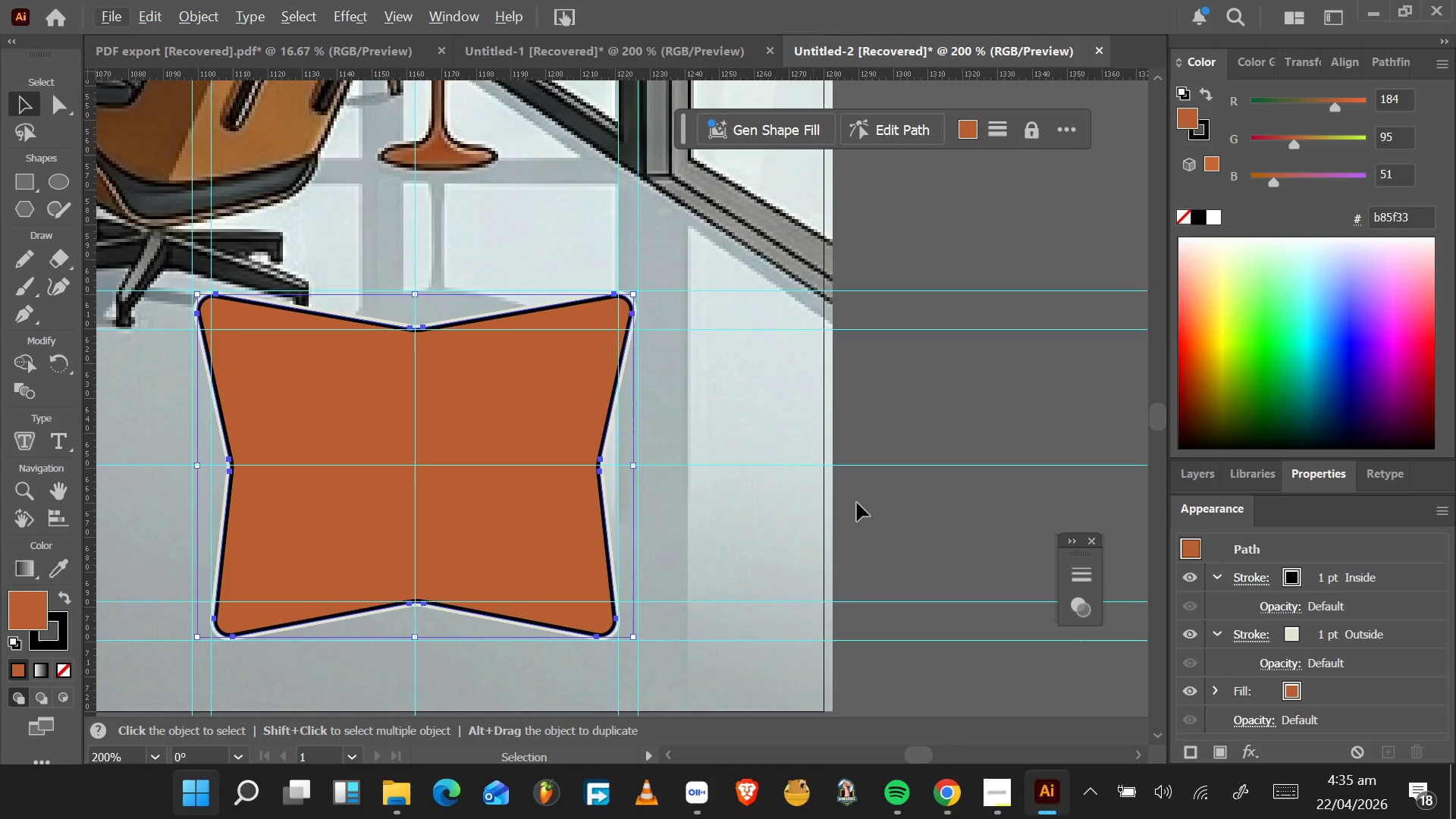 
left_click([883, 497])
 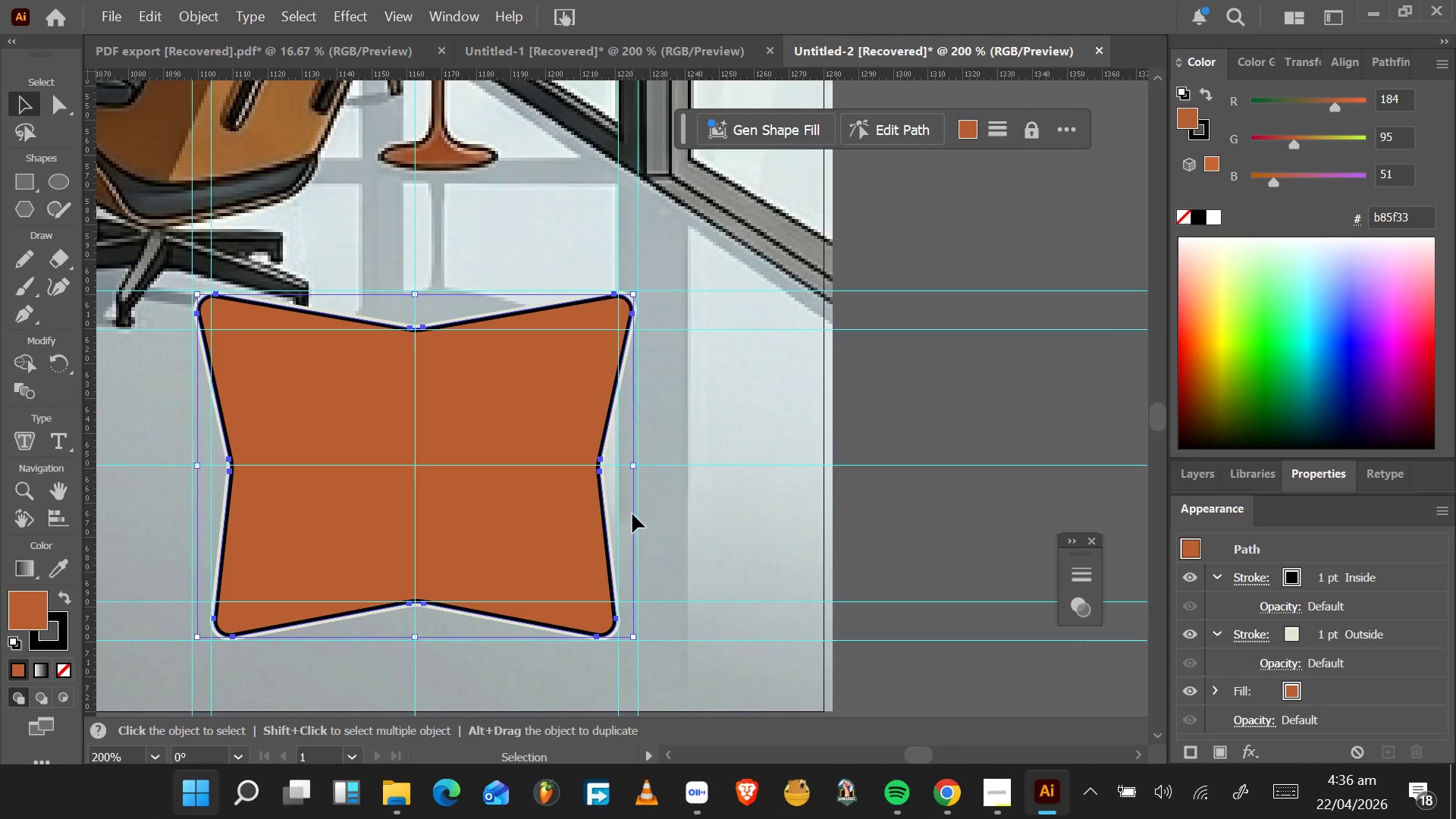 
wait(37.92)
 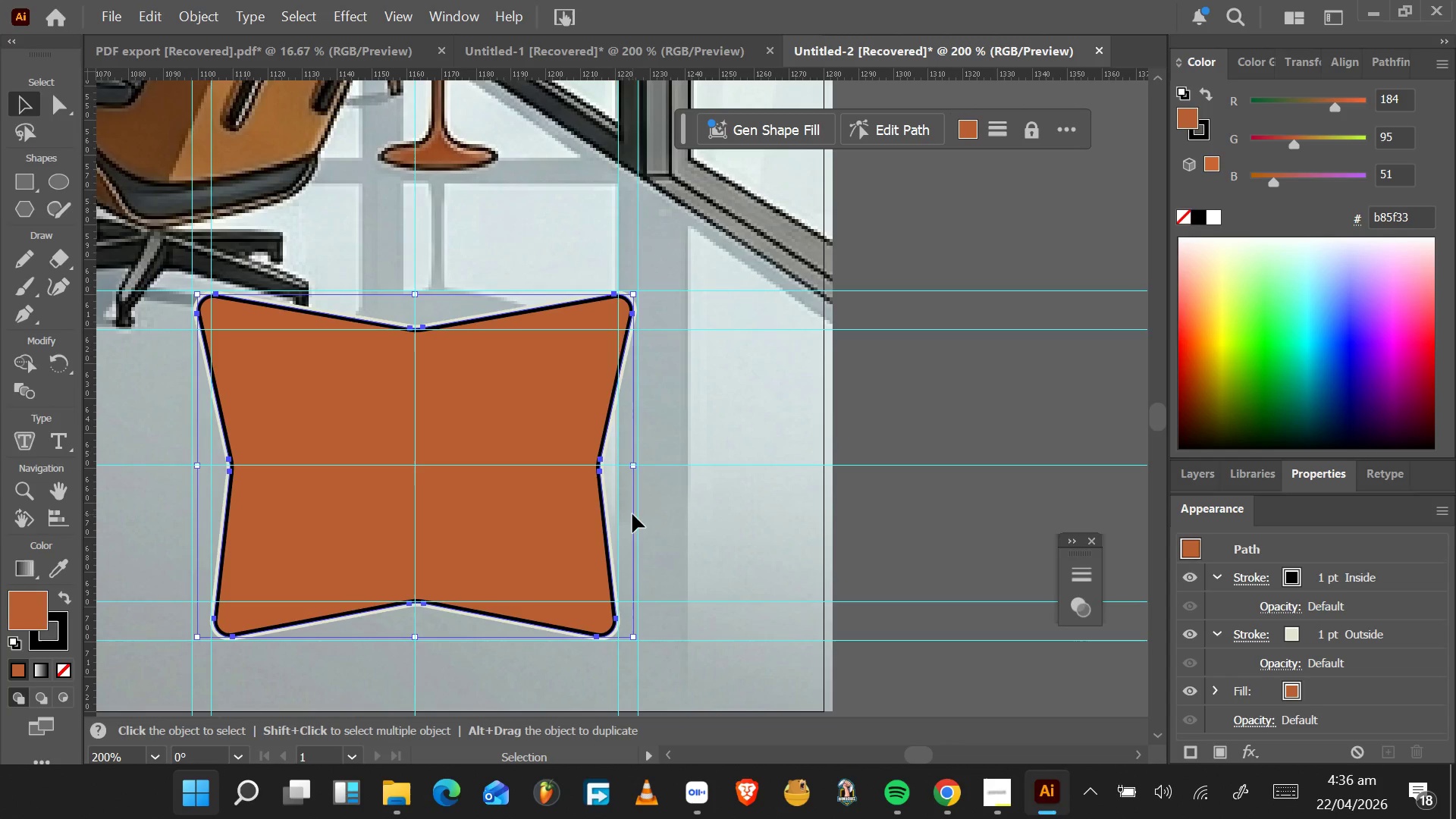 
hold_key(key=AltLeft, duration=1.53)
scroll: coordinate [551, 504], scroll_direction: down, amount: 2.0
 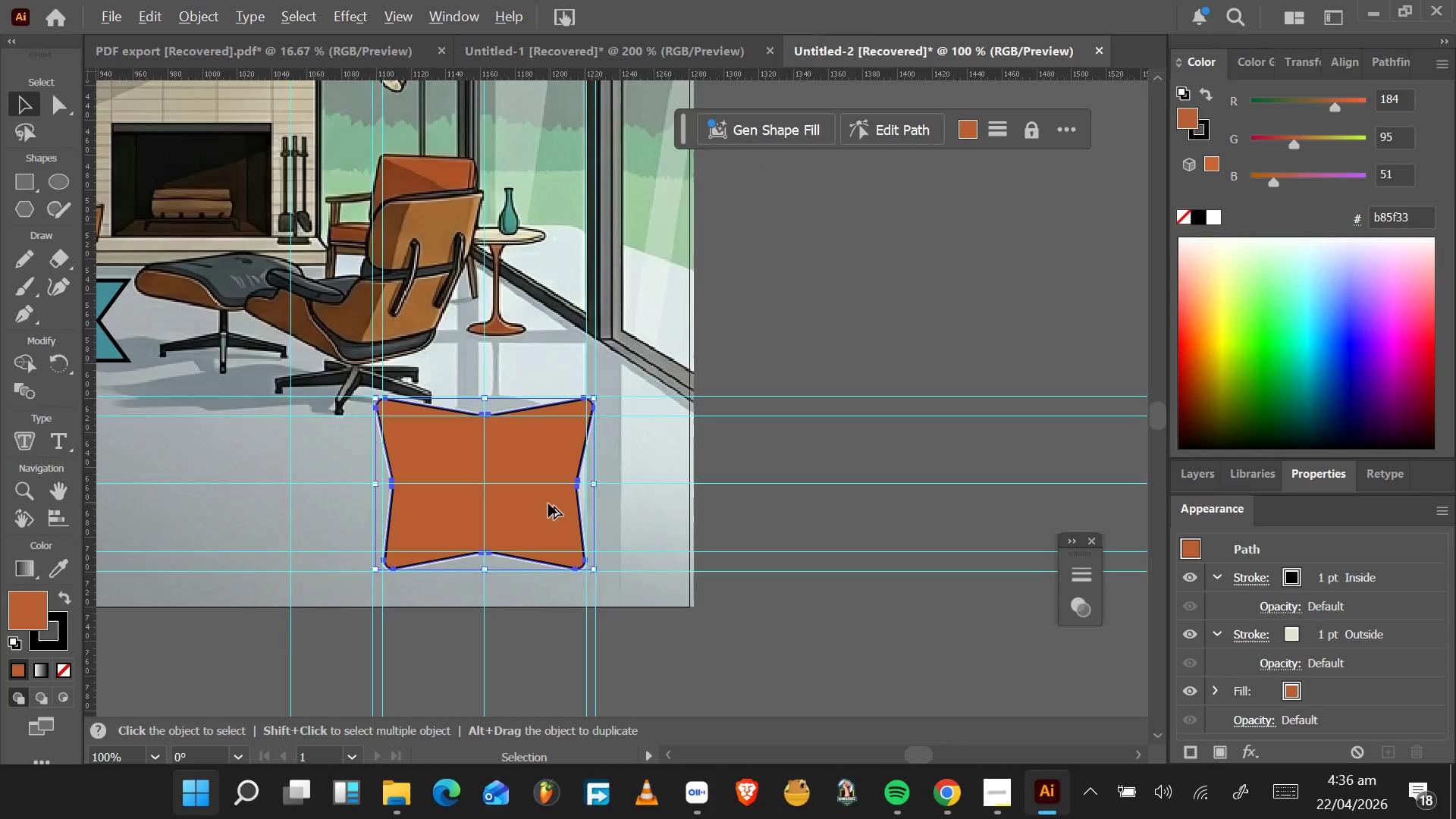 
scroll: coordinate [548, 504], scroll_direction: up, amount: 1.0
 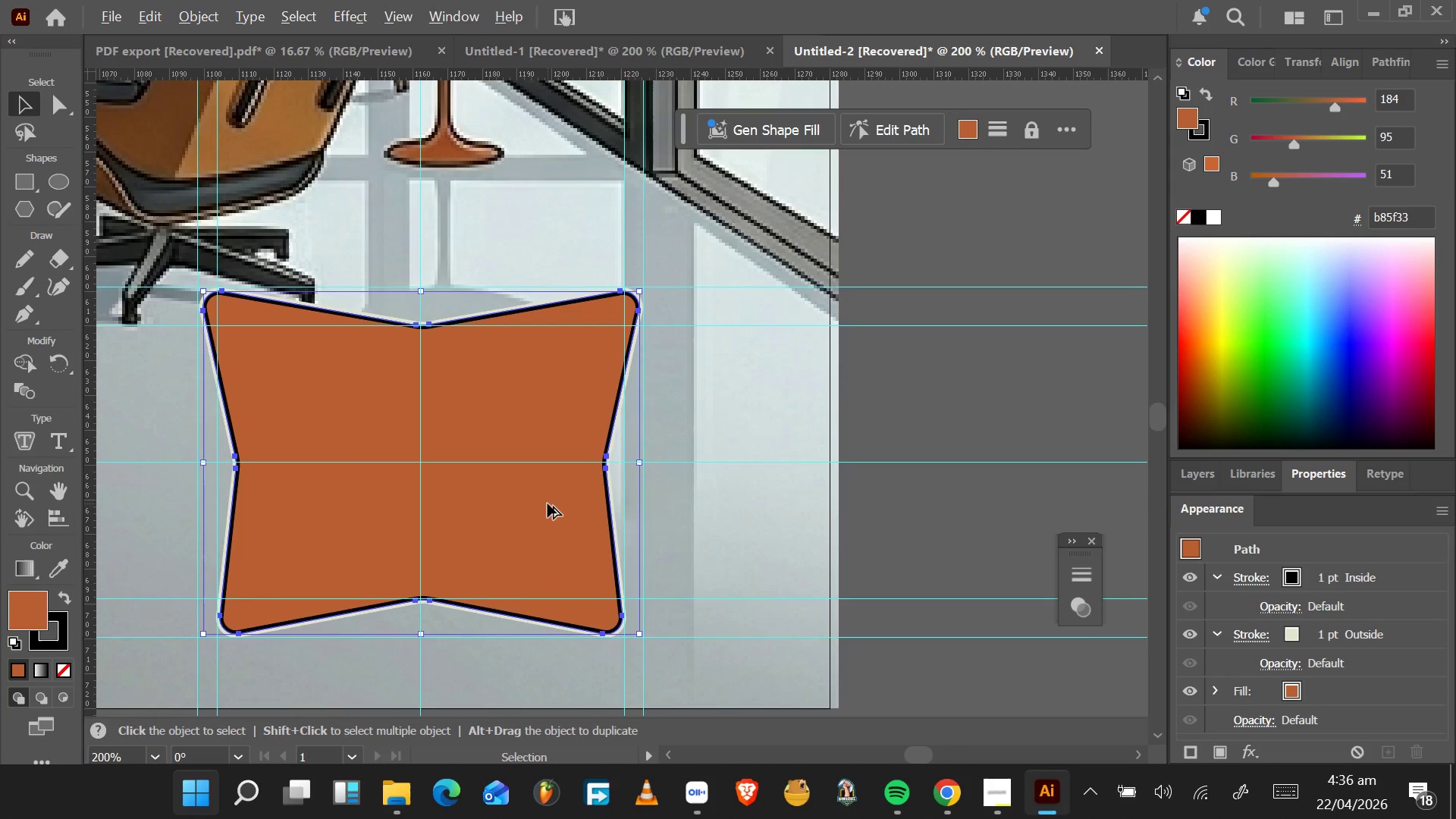 
key(Alt+AltLeft)
 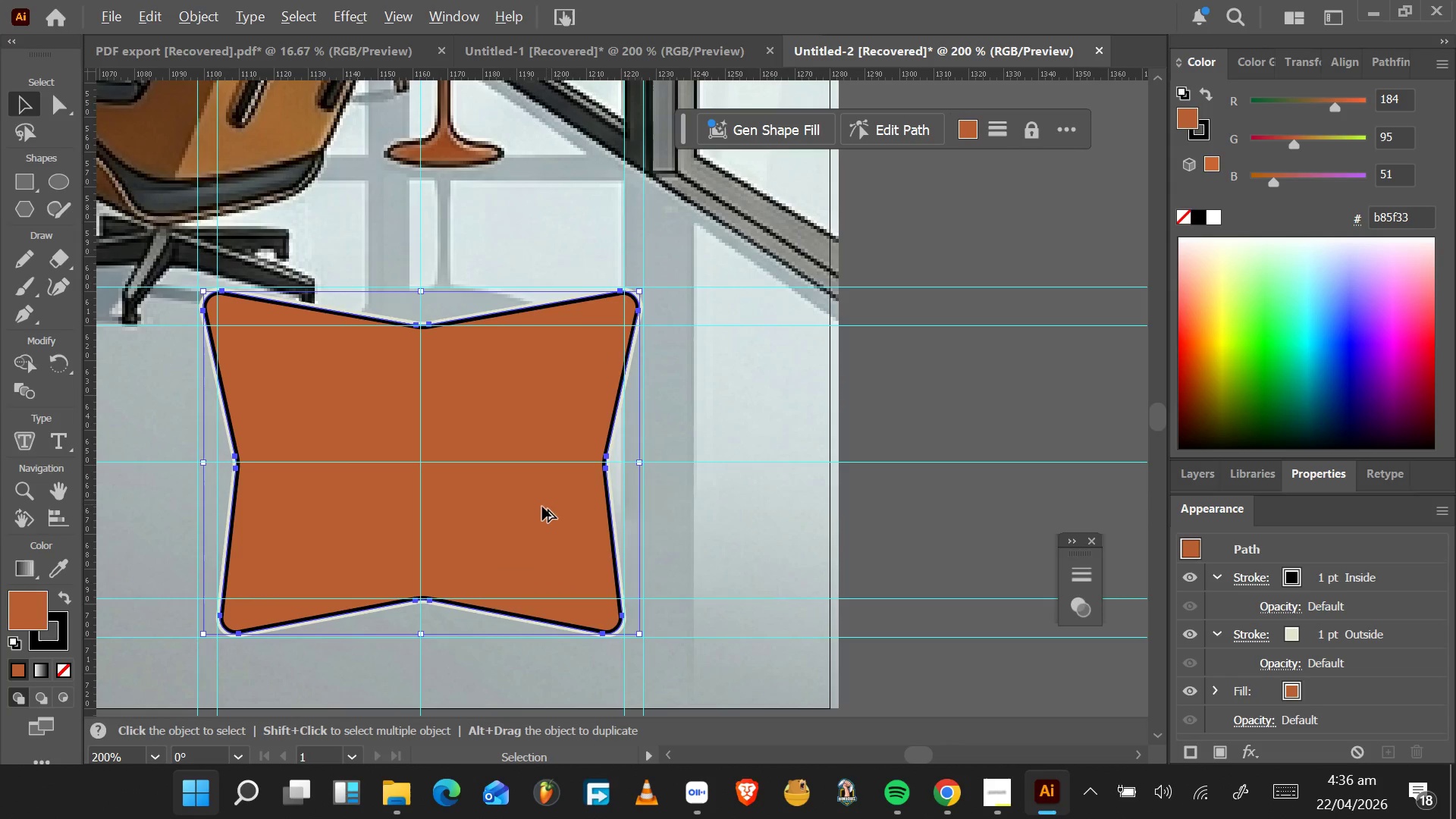 
key(Alt+AltLeft)
 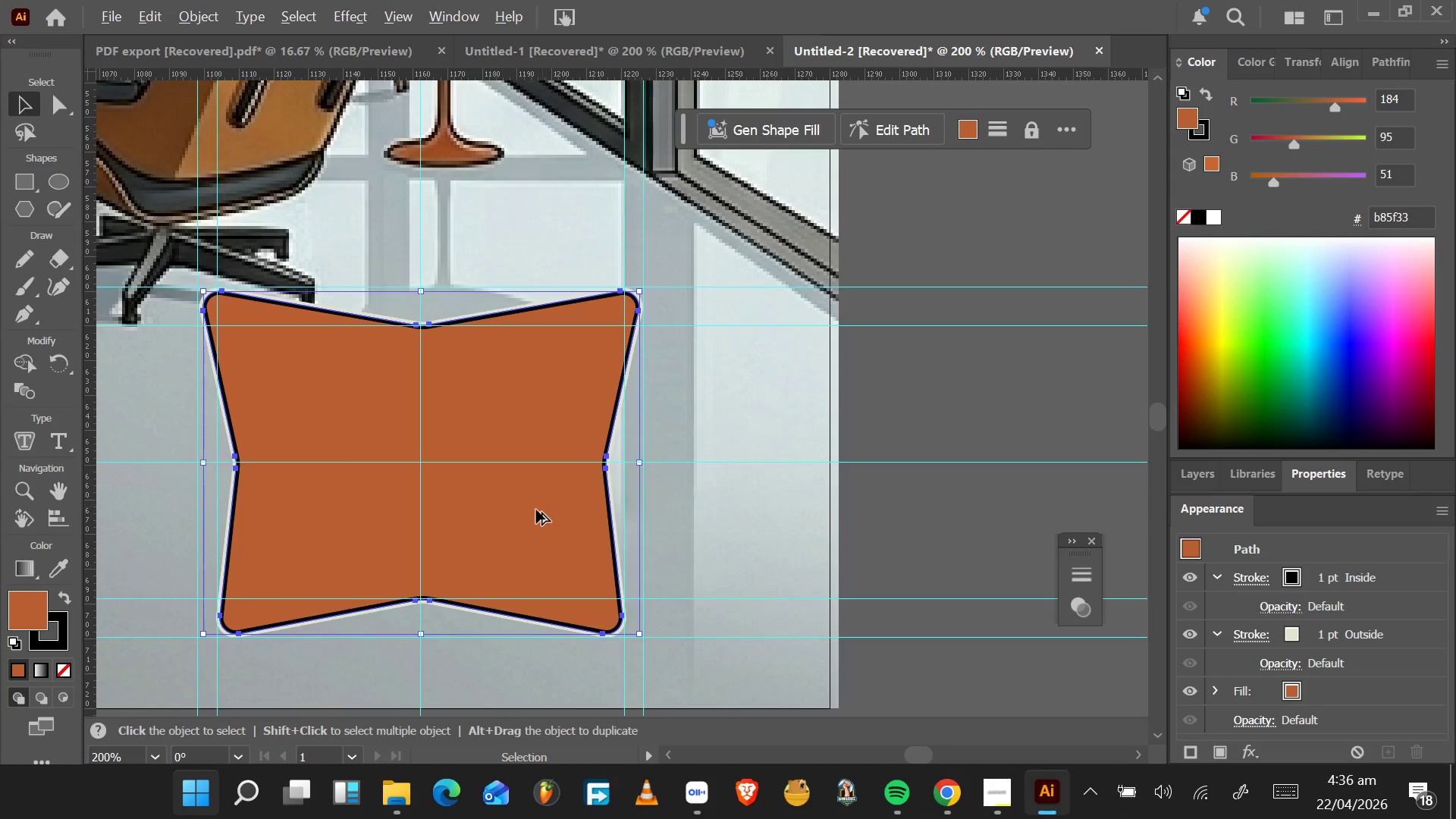 
key(Alt+AltLeft)
 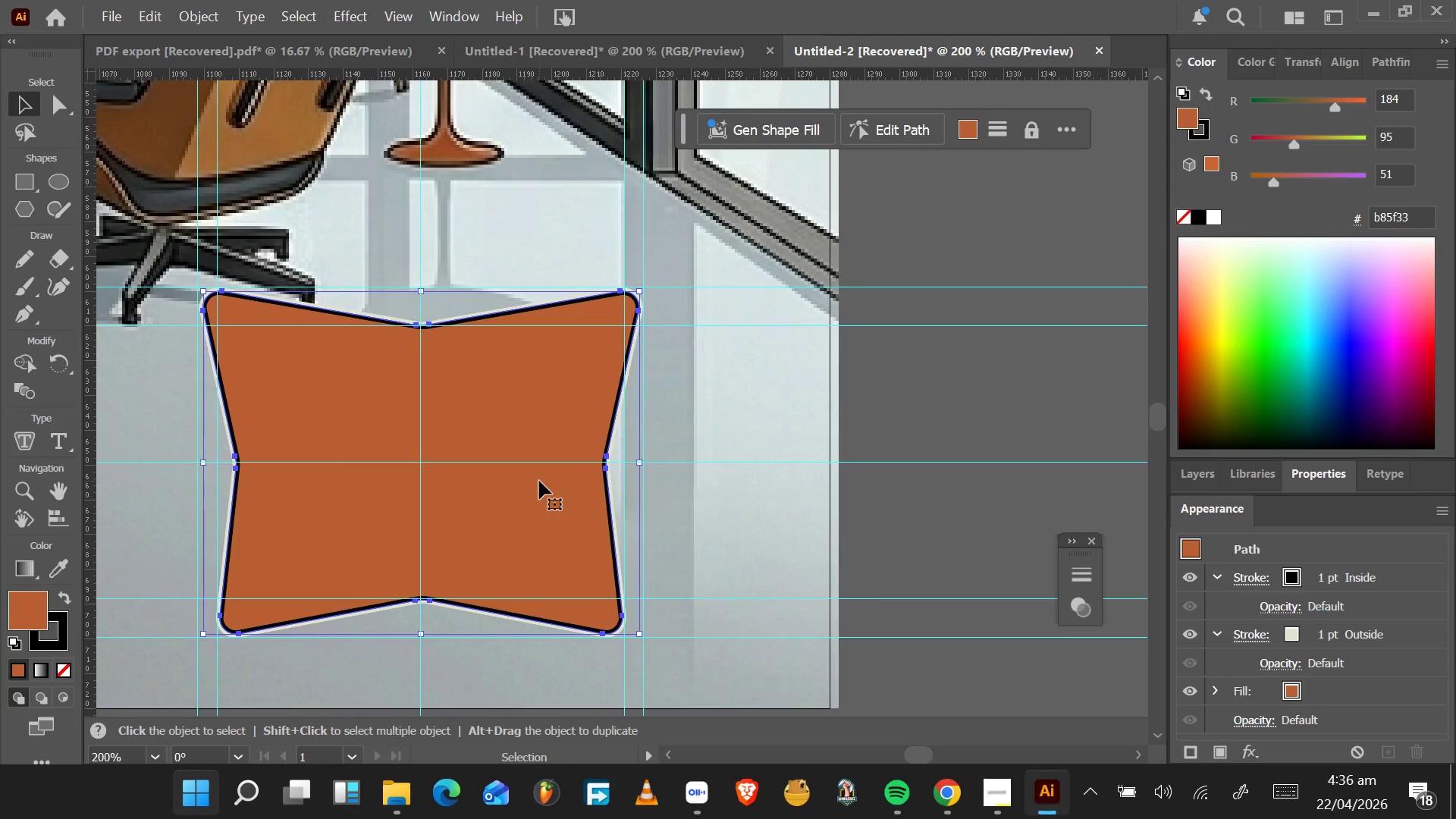 
wait(17.39)
 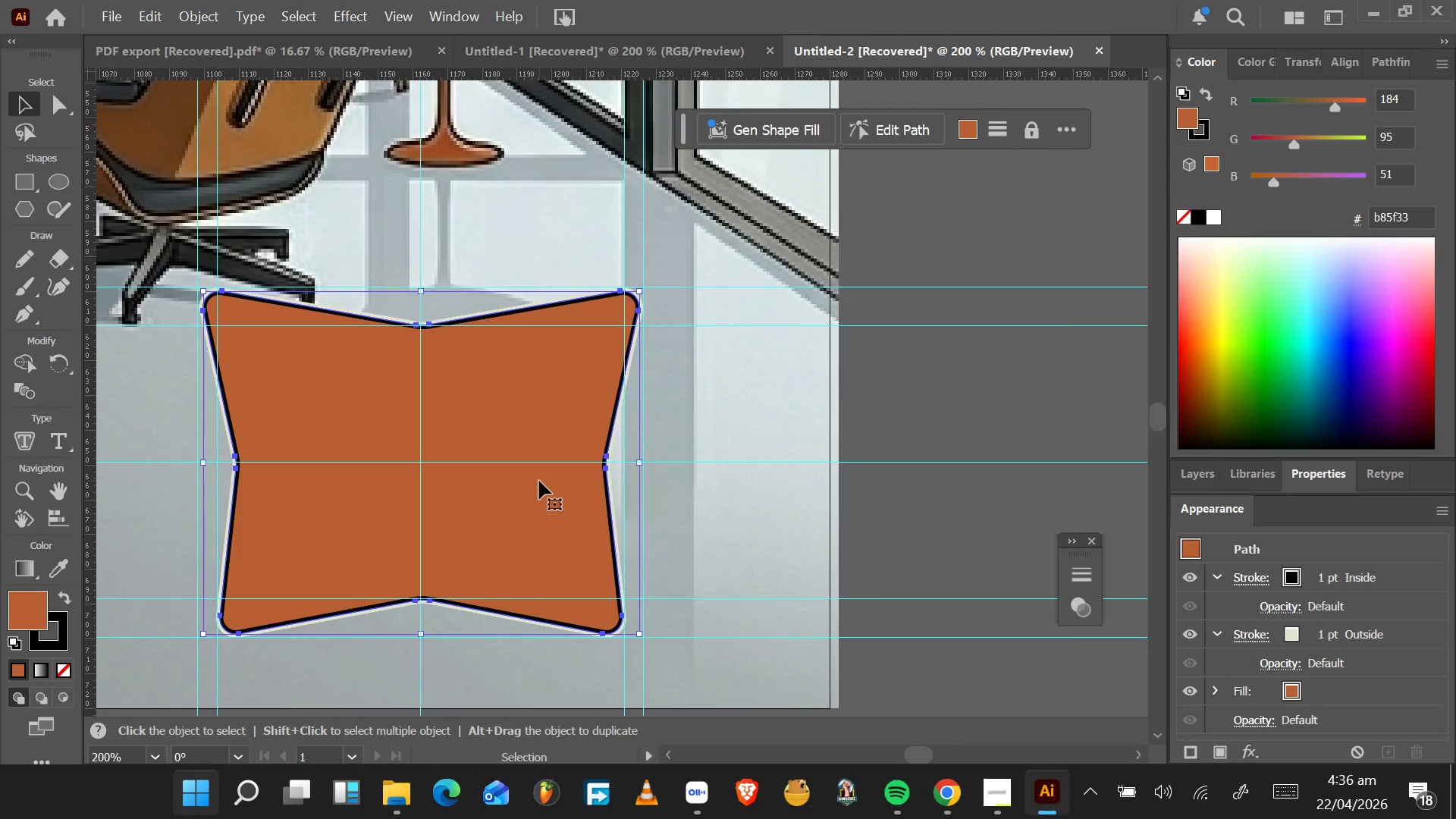 
left_click([544, 468])
 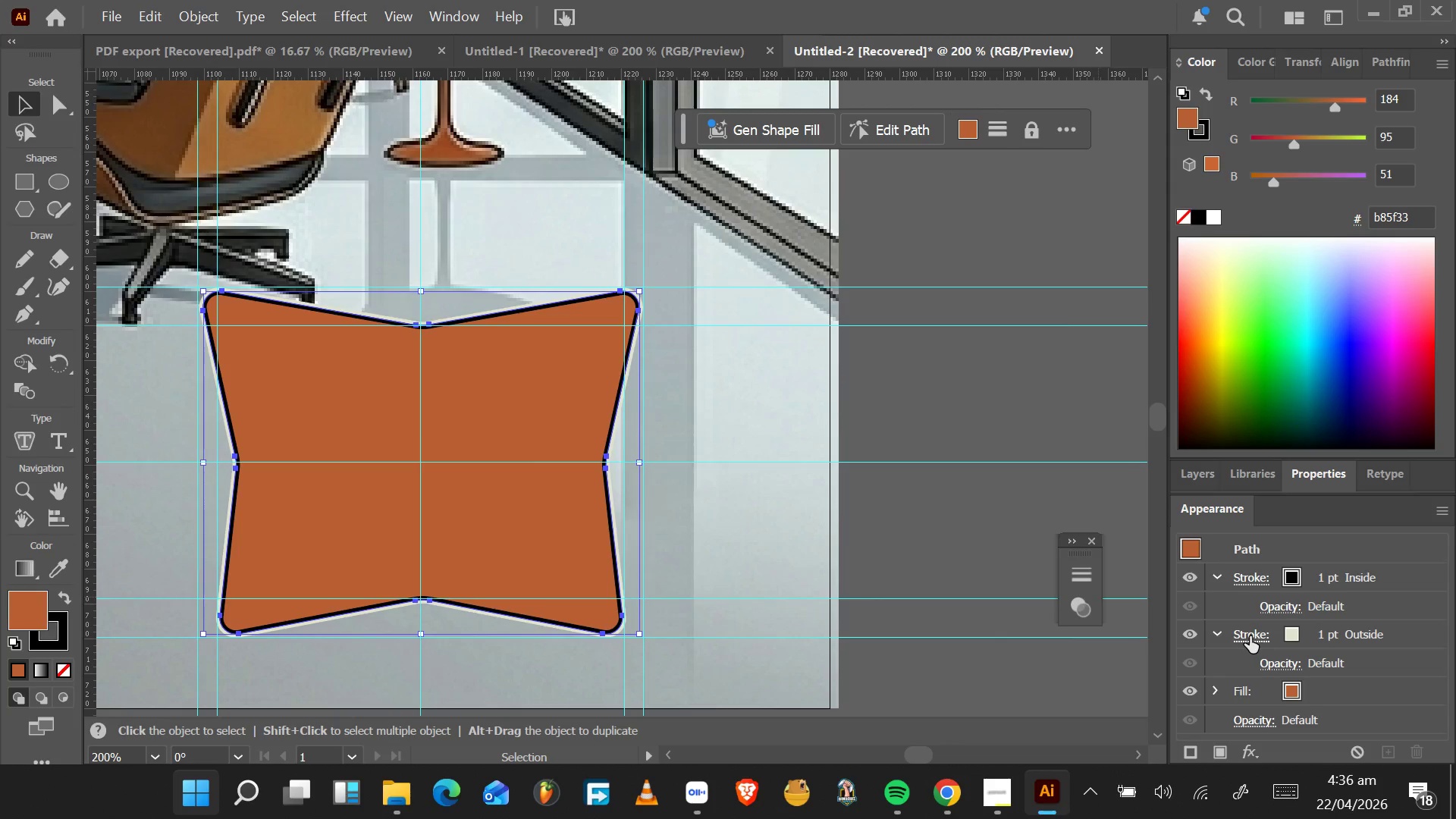 
left_click([1316, 640])
 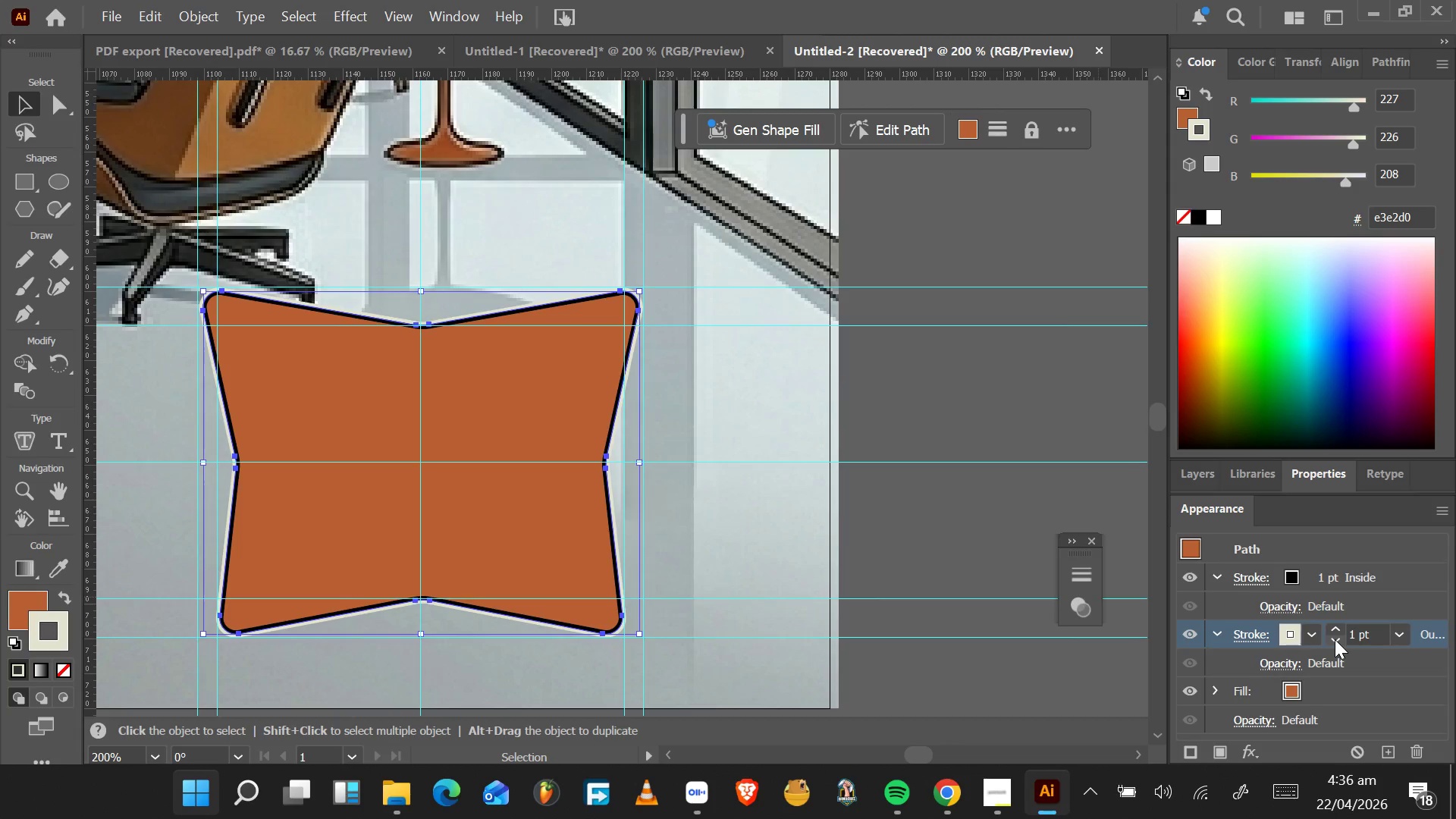 
left_click([1335, 639])
 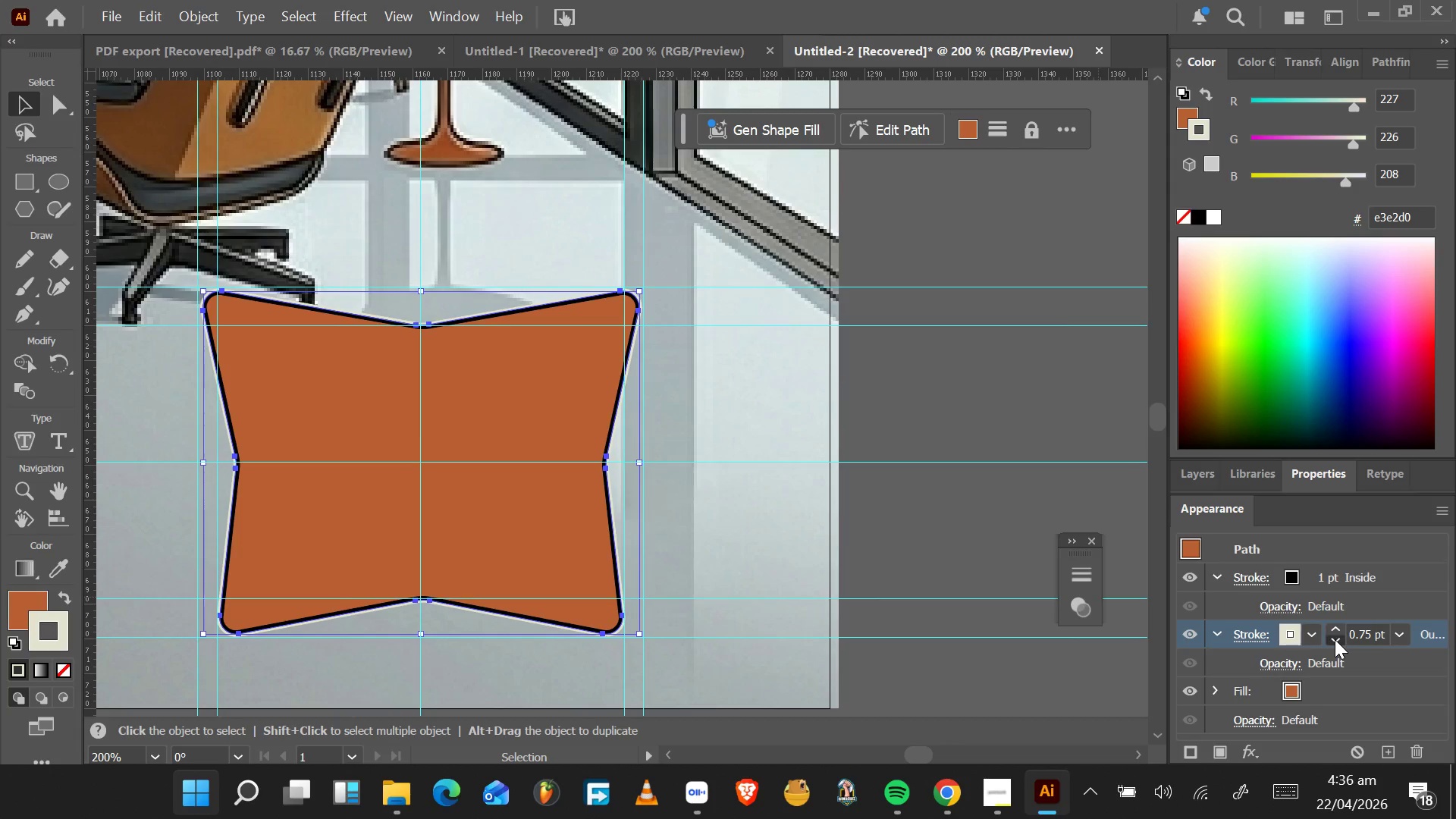 
left_click([1335, 639])
 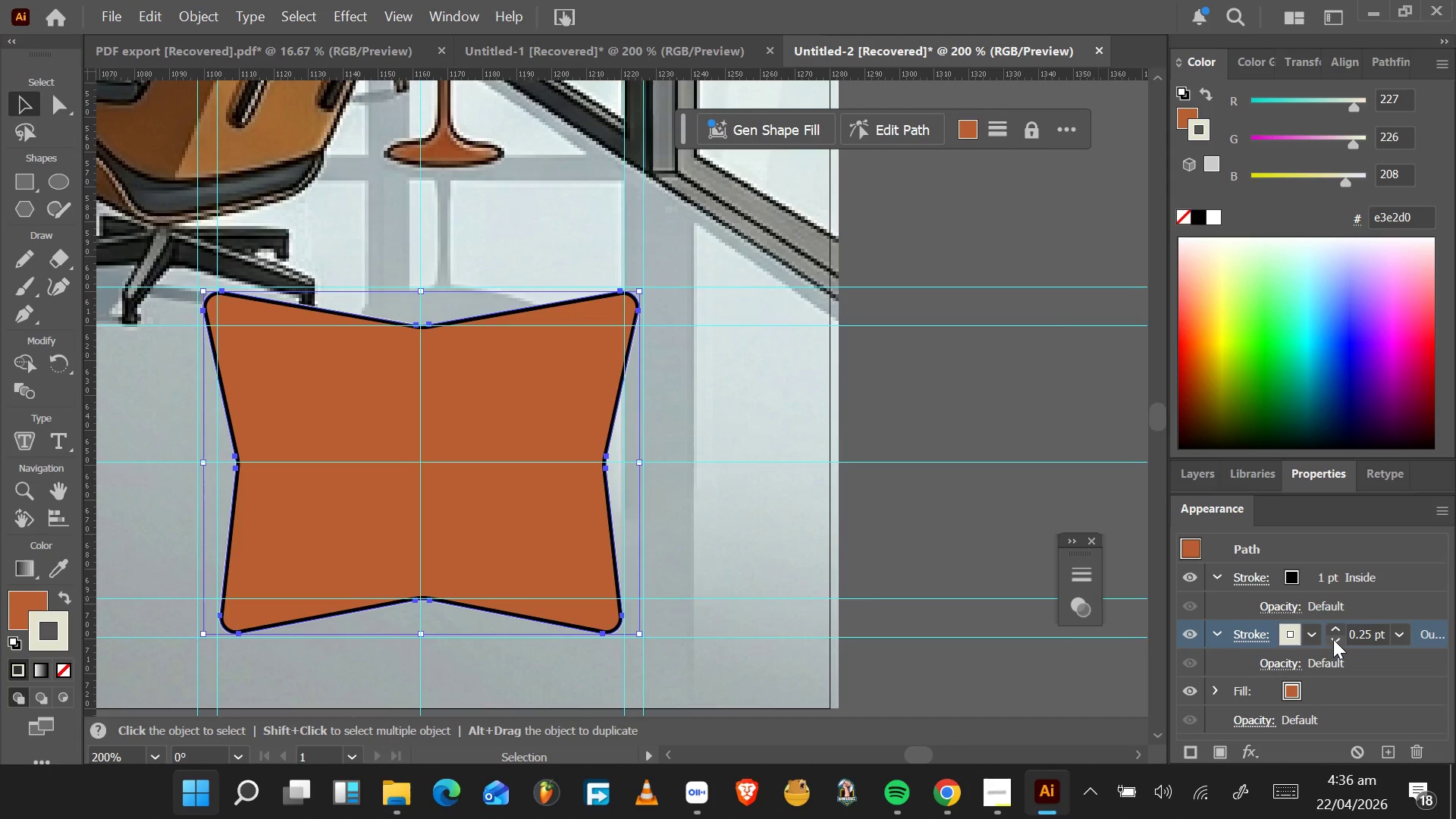 
double_click([1333, 639])
 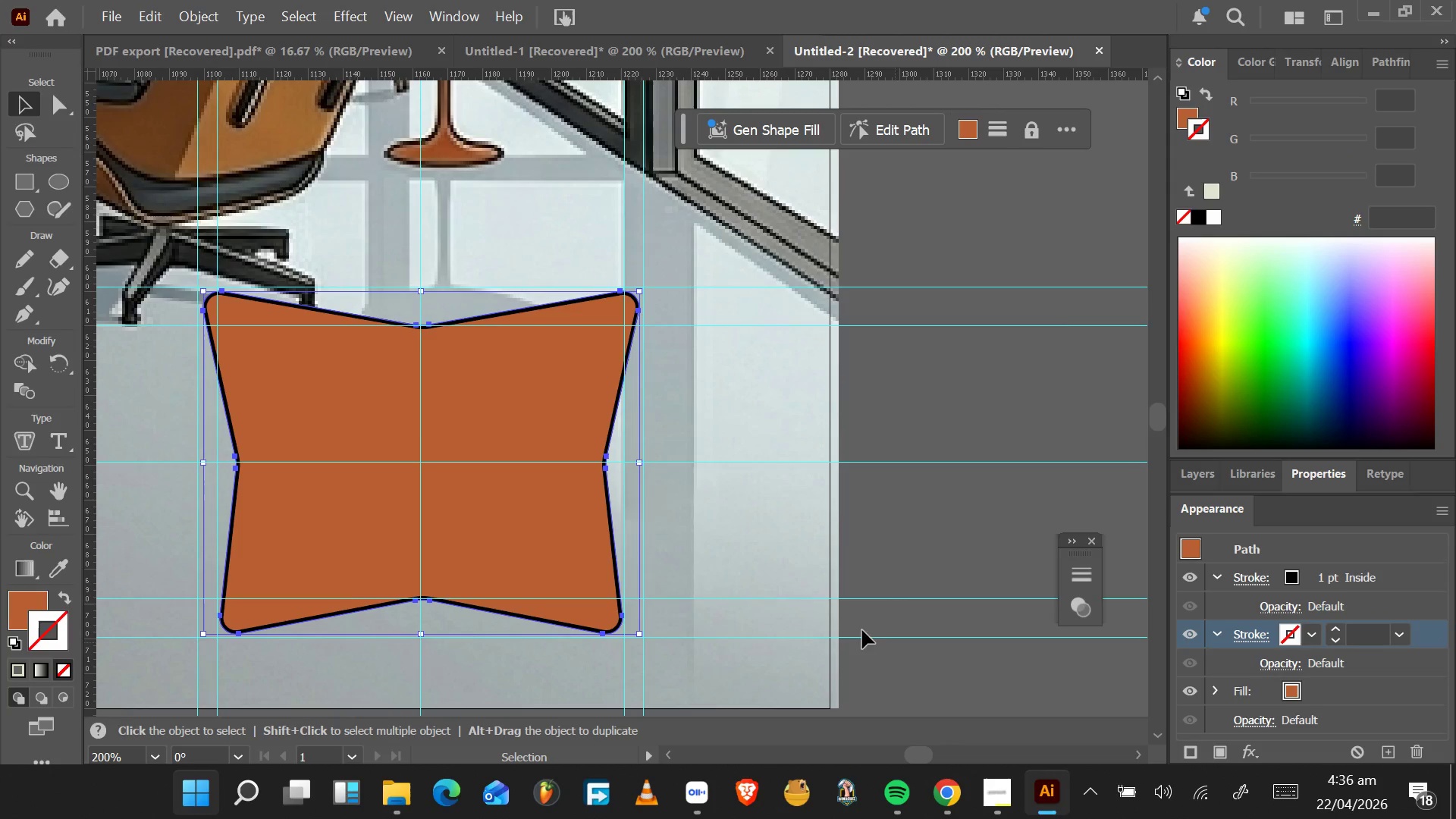 
left_click([496, 522])
 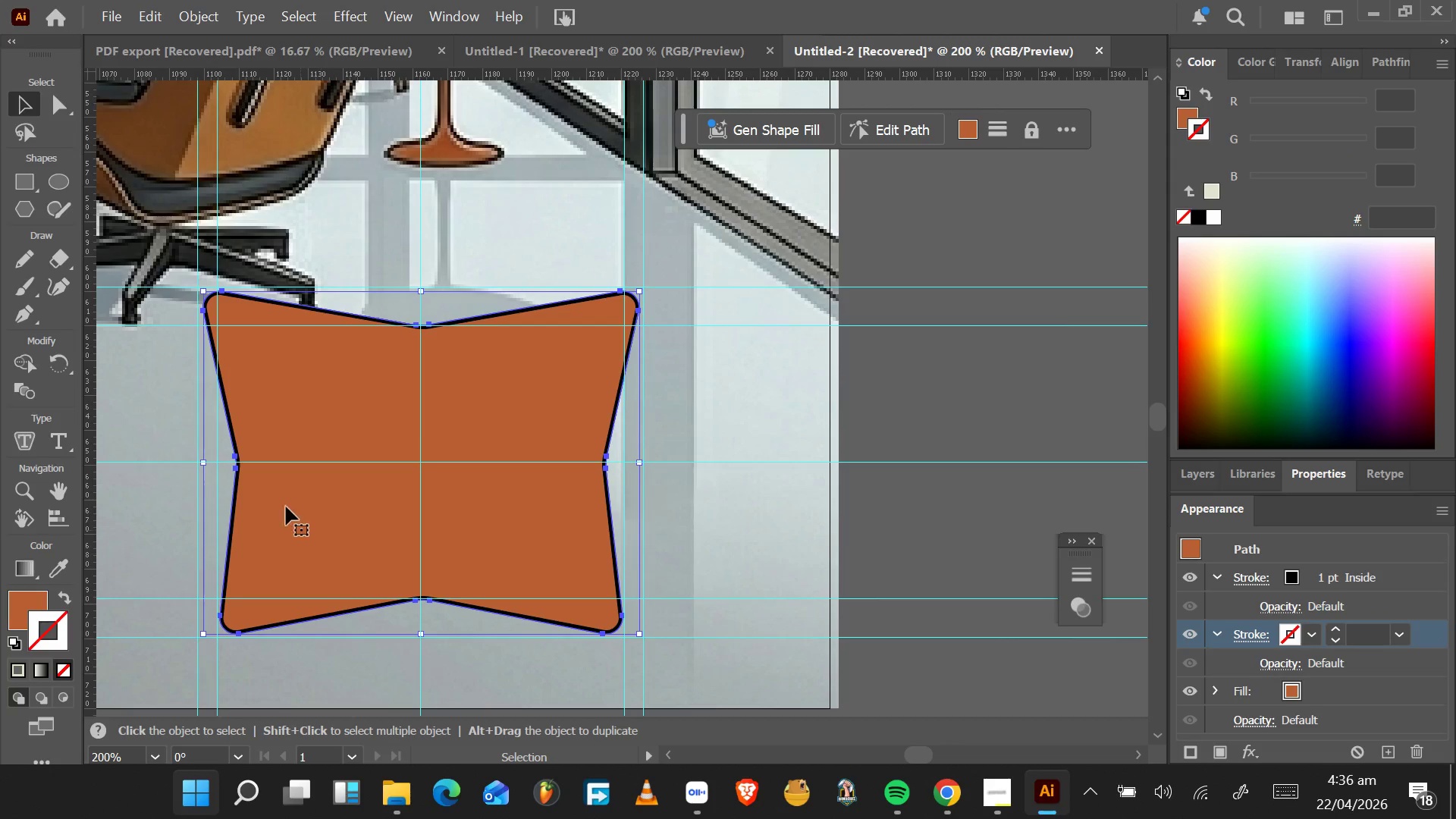 
wait(5.58)
 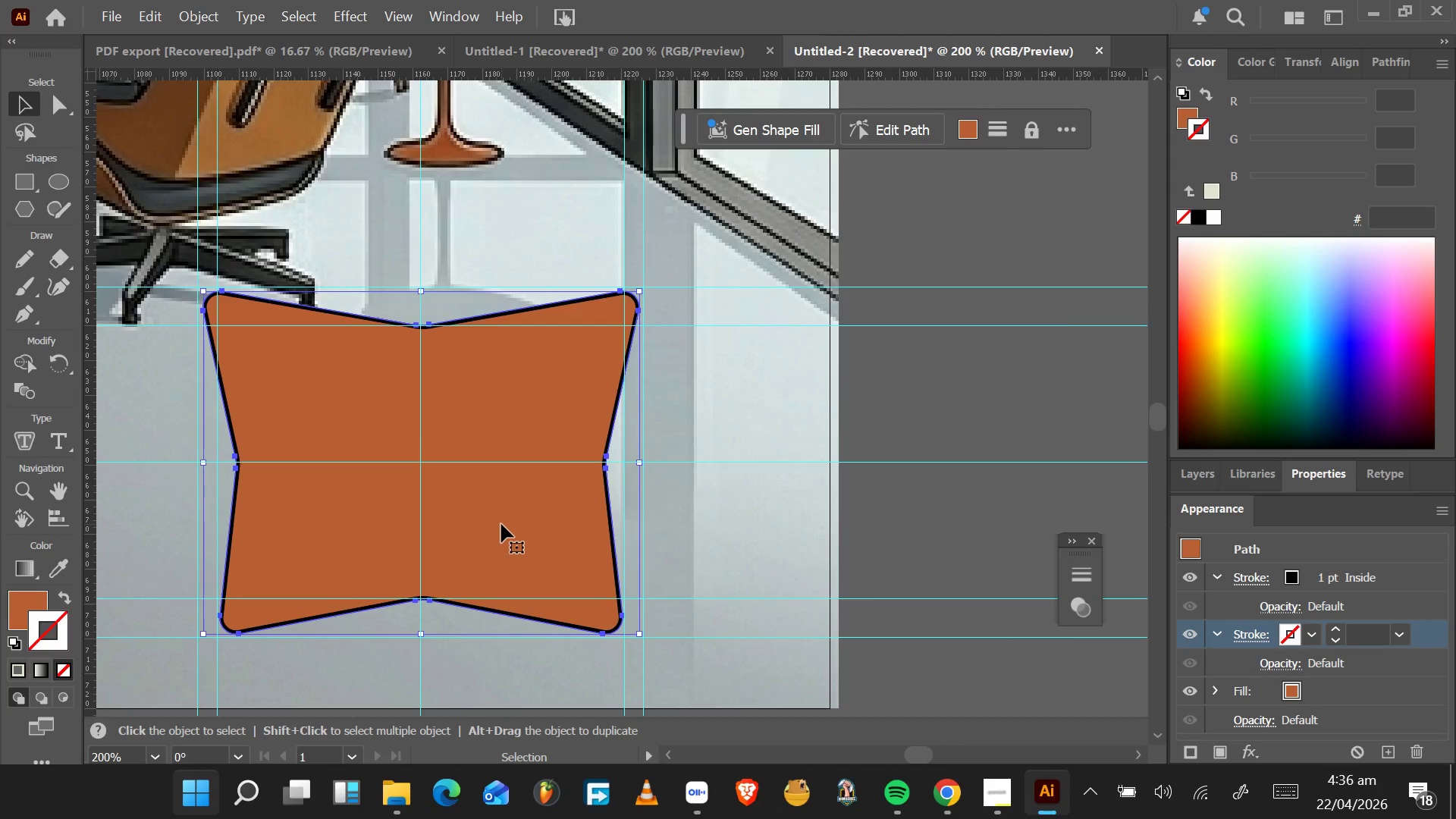 
left_click_drag(start_coordinate=[28, 210], to_coordinate=[59, 268])
 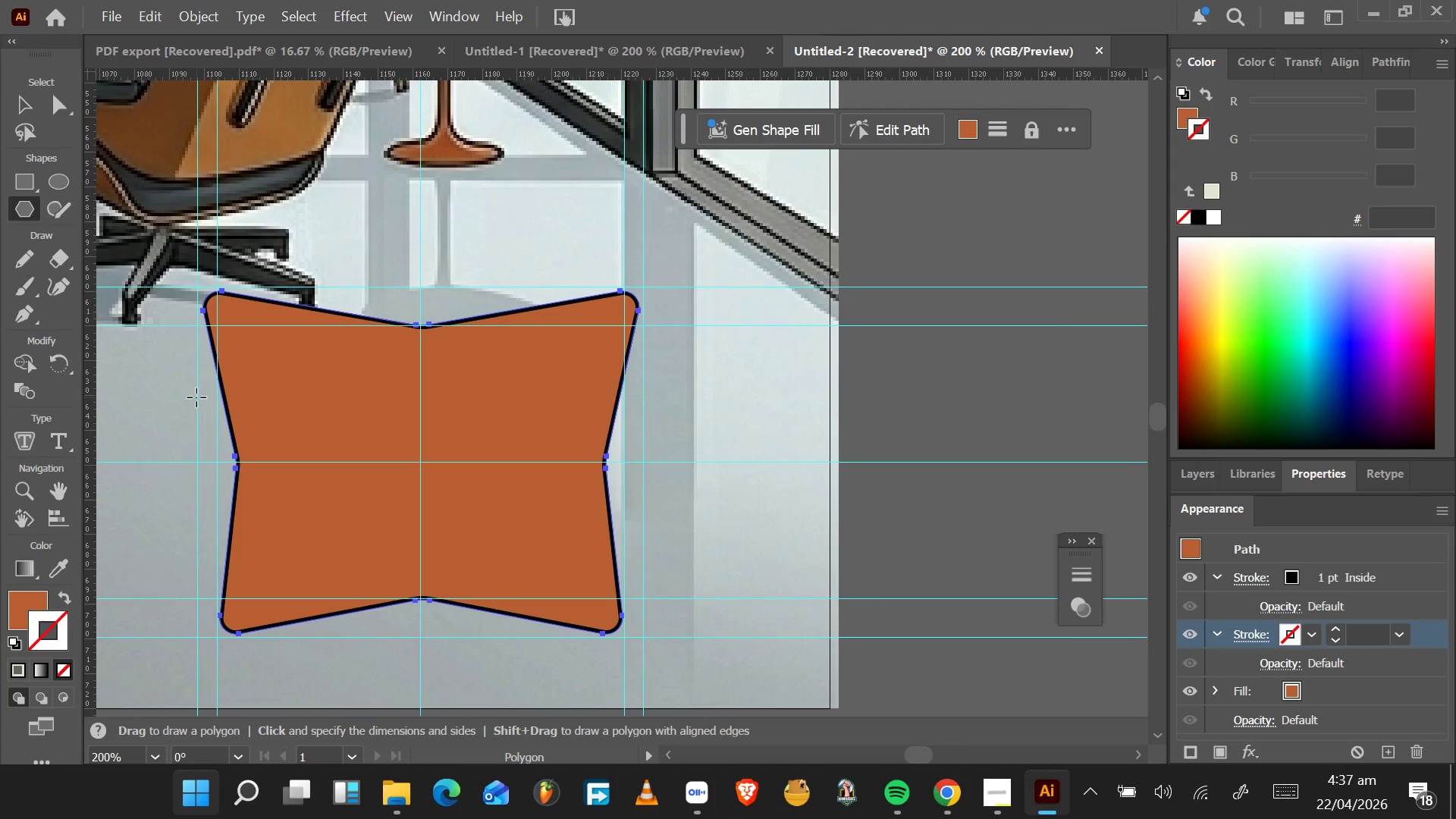 
left_click_drag(start_coordinate=[196, 397], to_coordinate=[378, 334])
 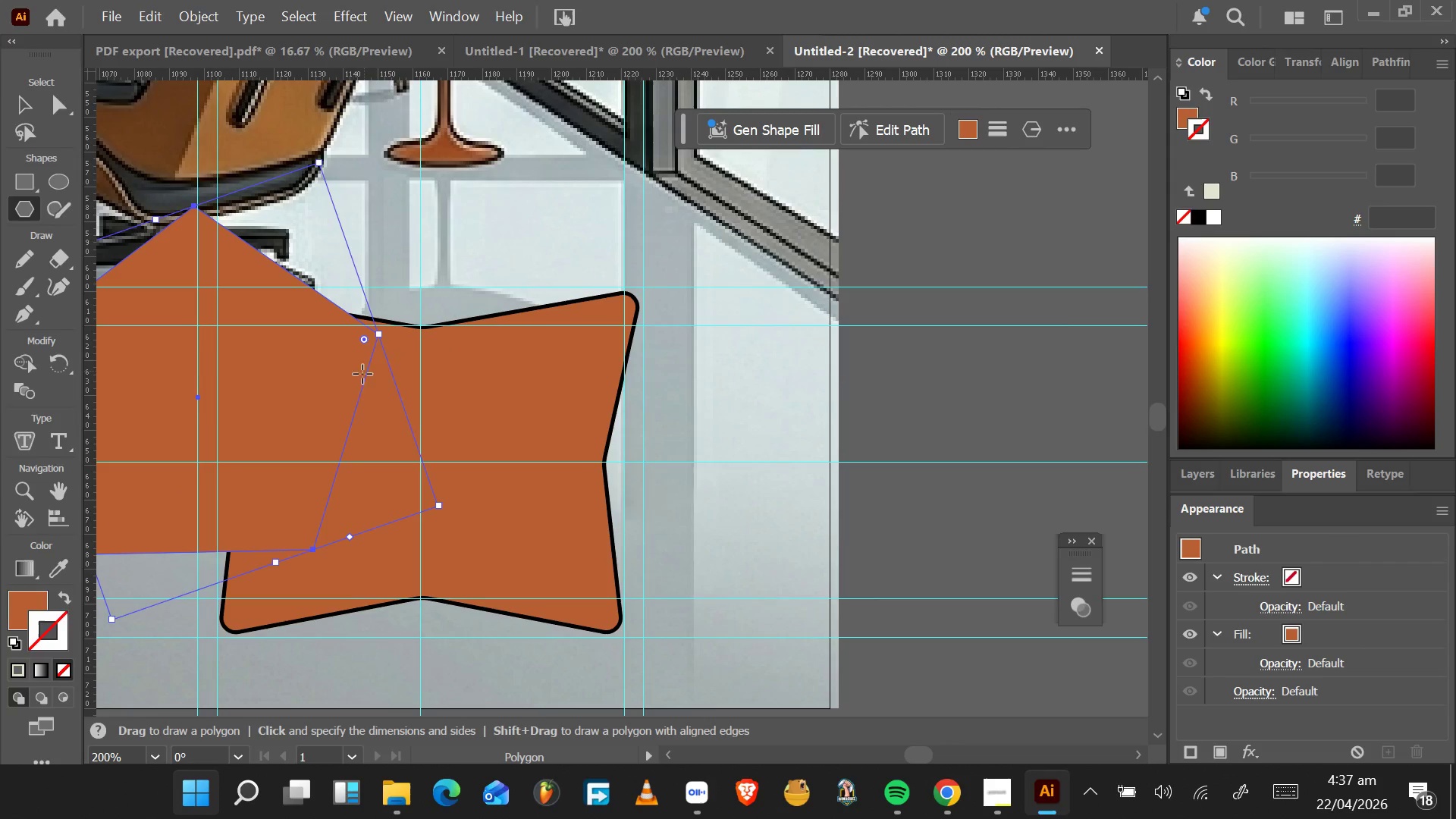 
key(ArrowDown)
 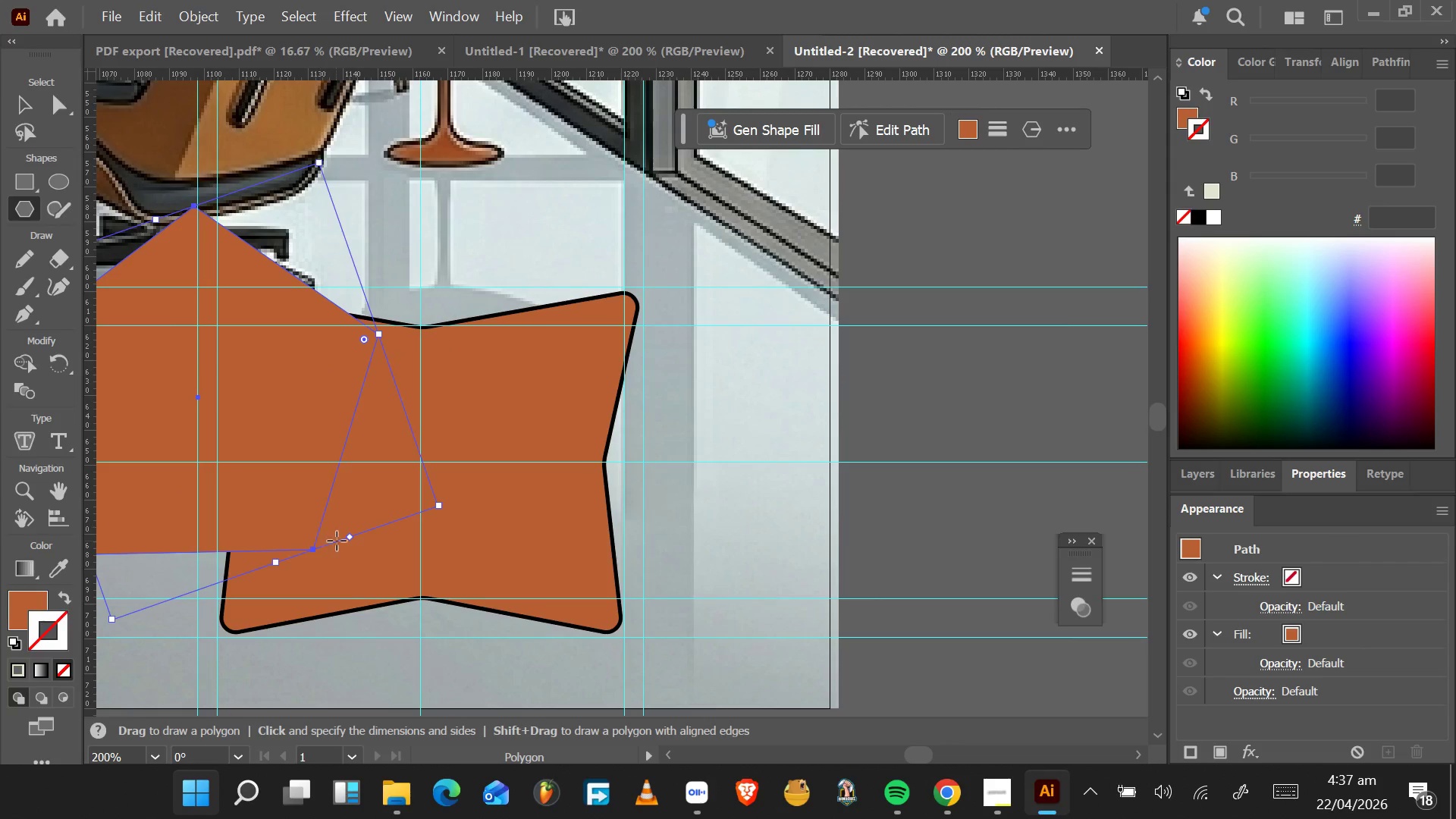 
key(V)
 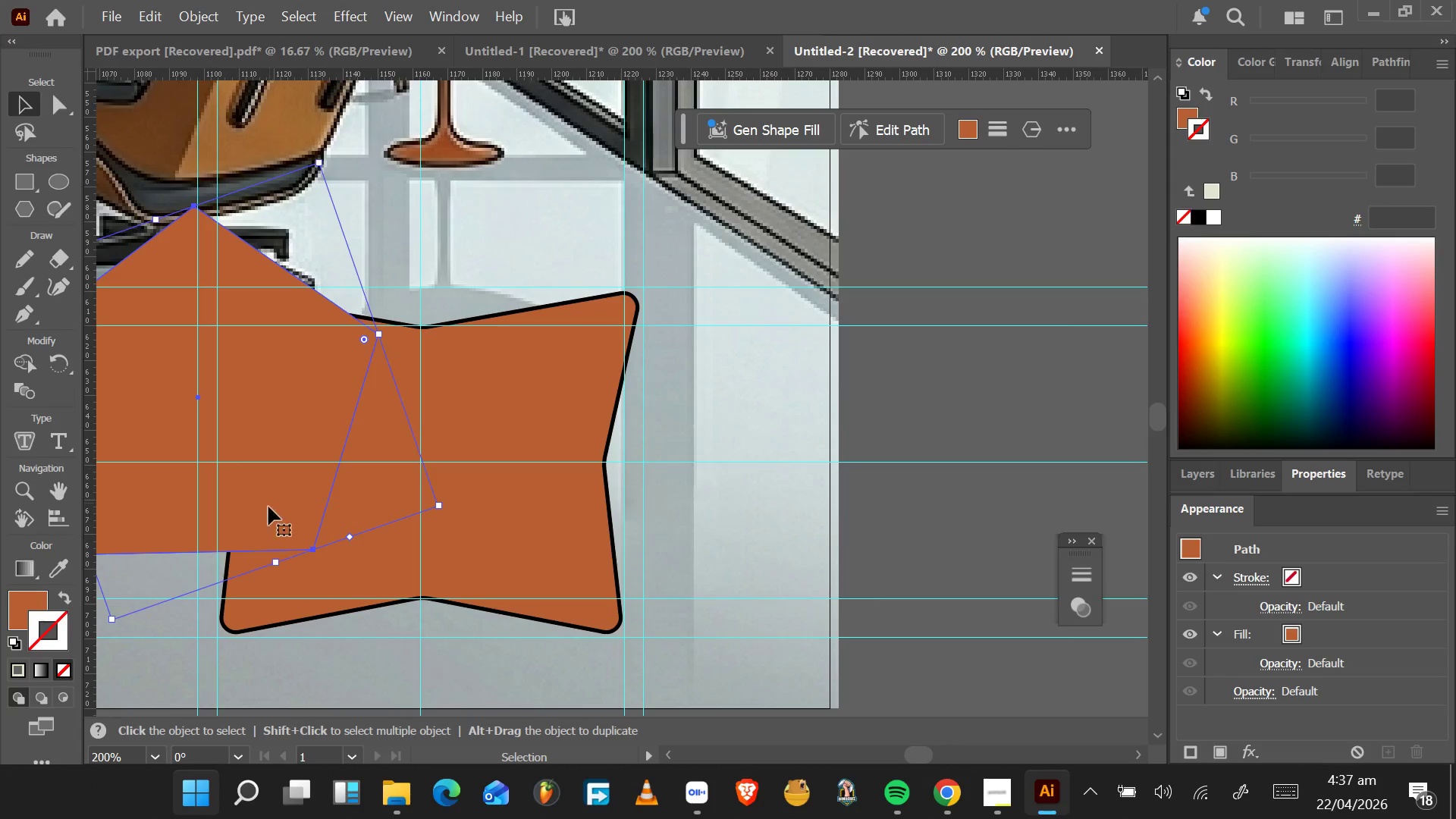 
left_click_drag(start_coordinate=[268, 507], to_coordinate=[488, 544])
 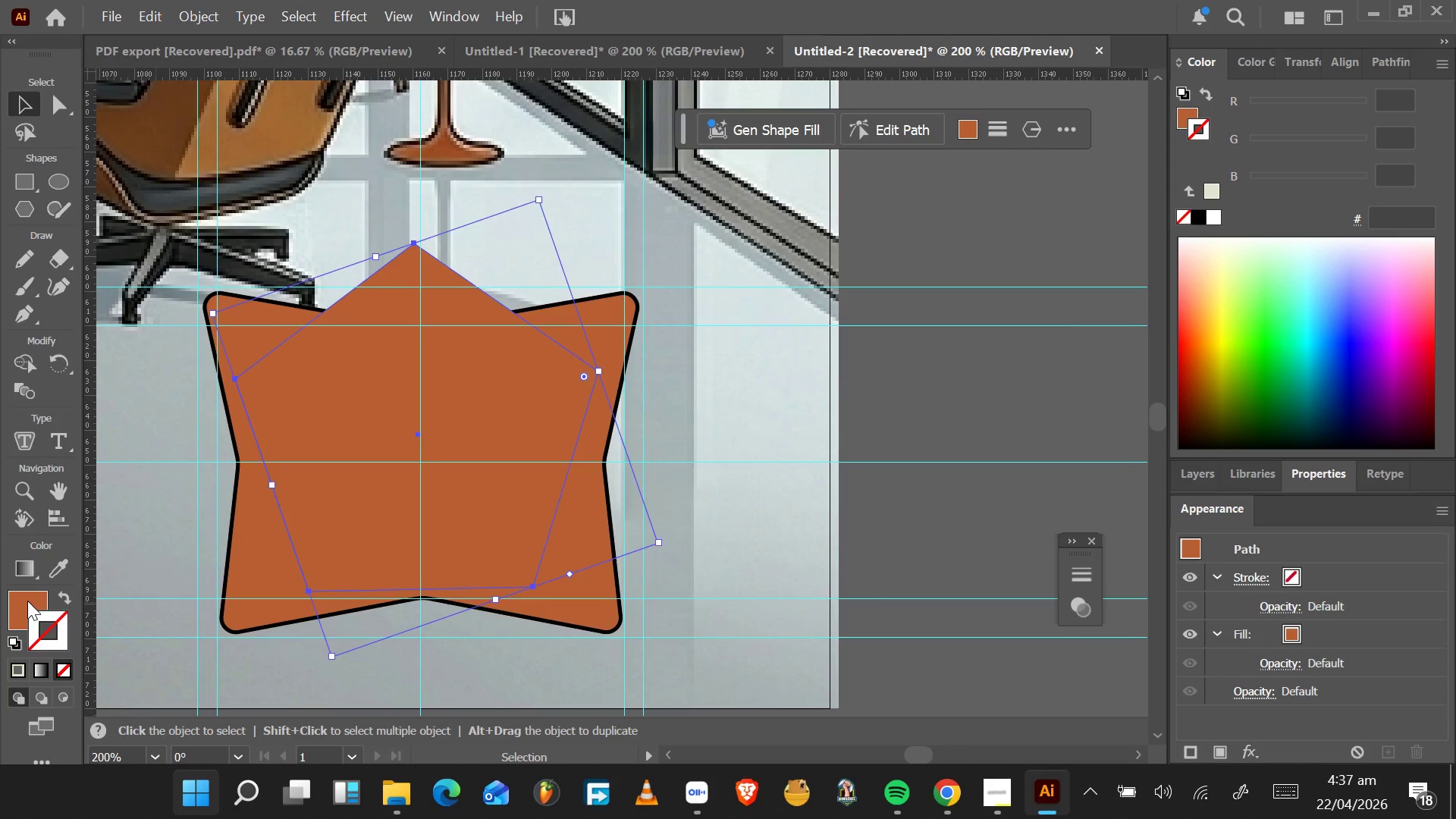 
double_click([27, 601])
 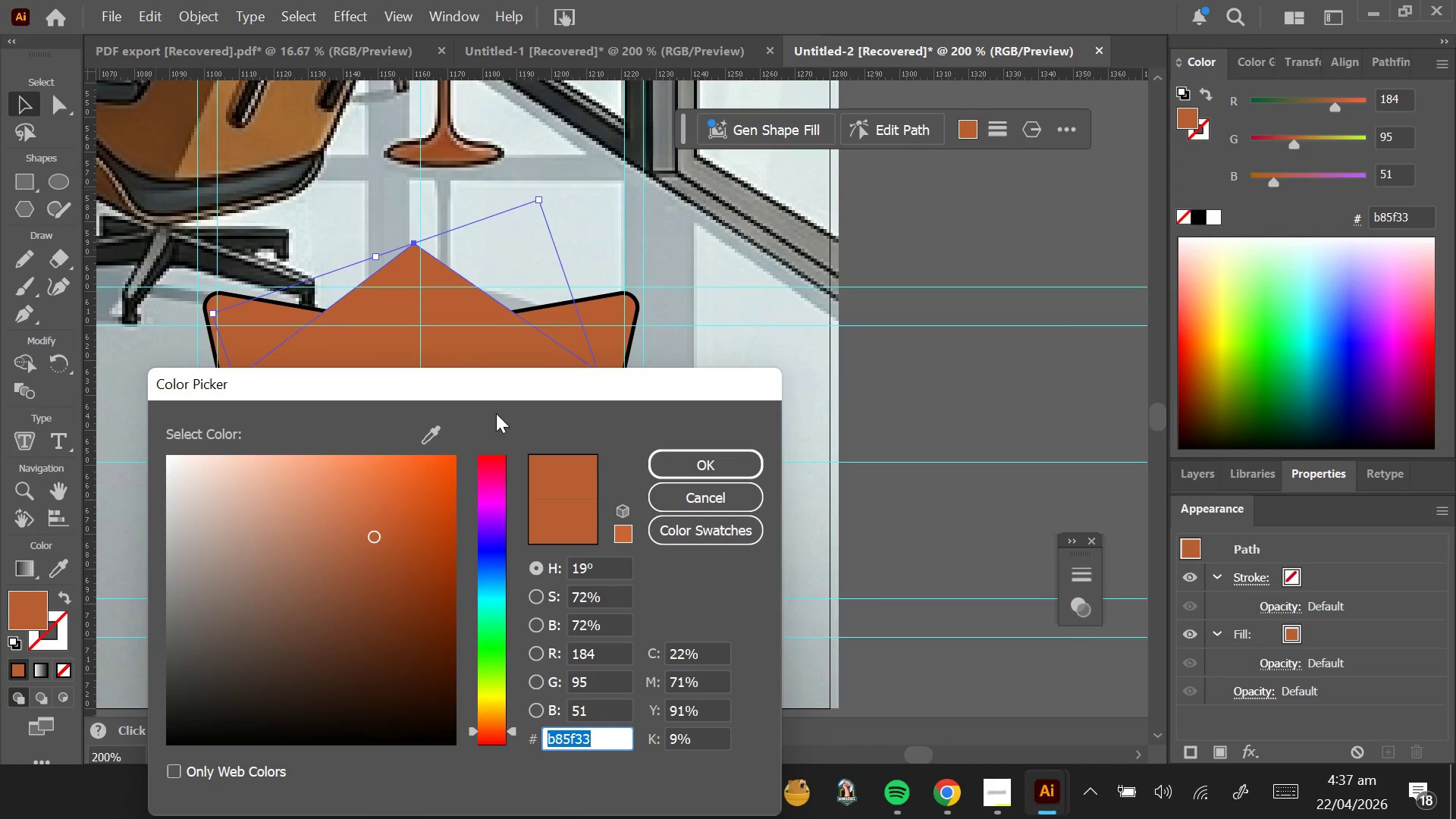 
key(2)
 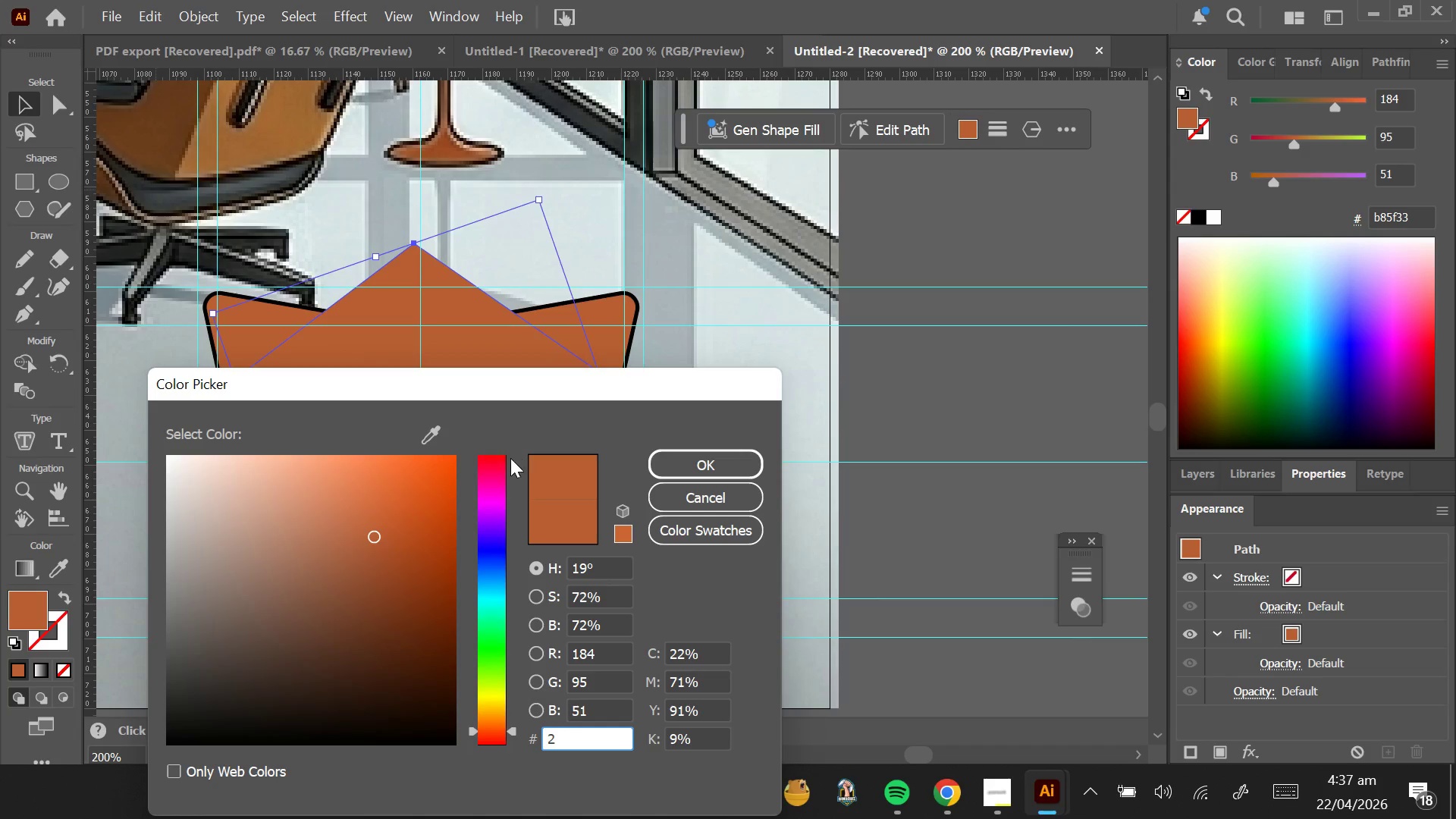 
type(12121)
 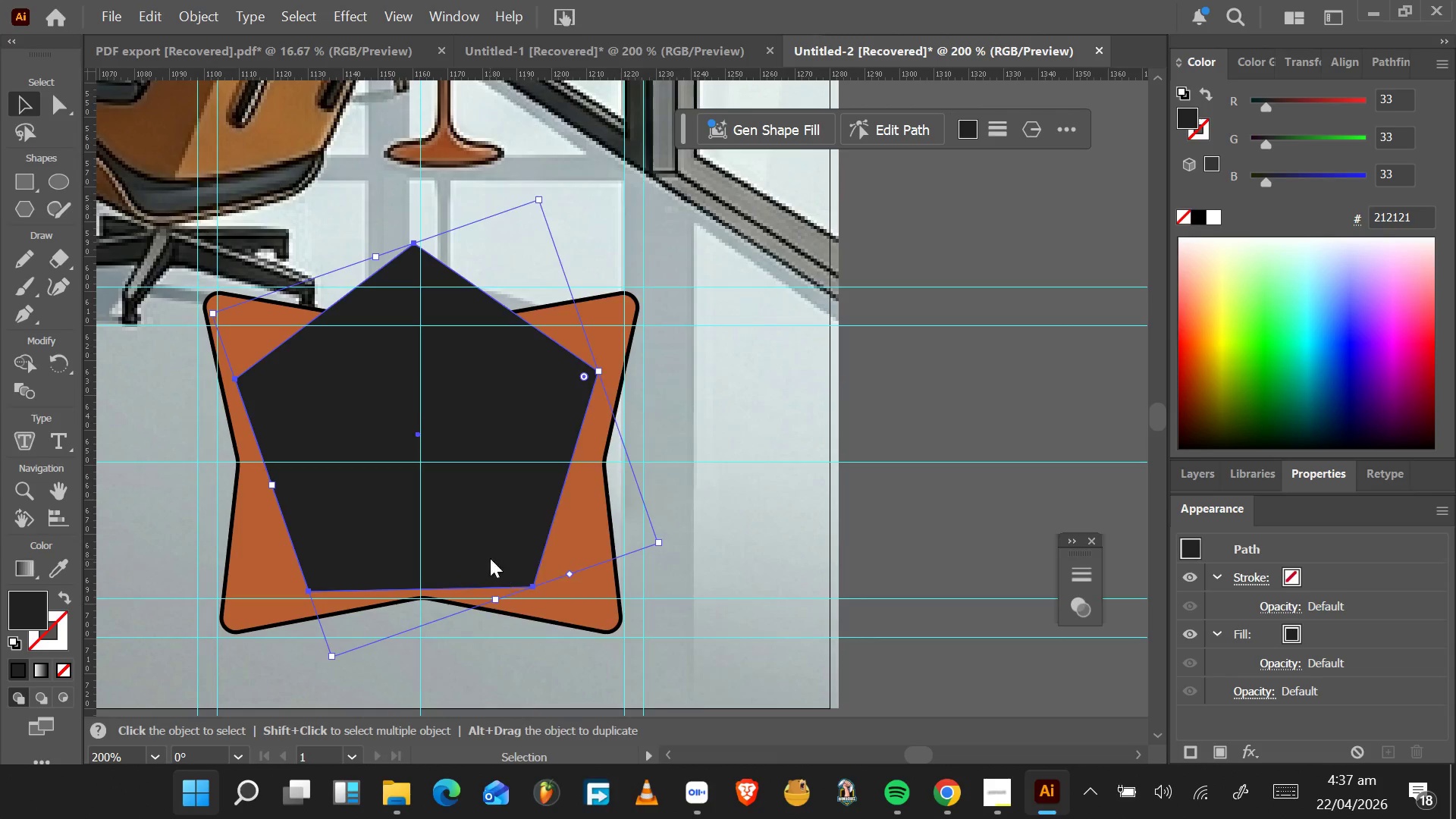 
mouse_move([582, 692])
 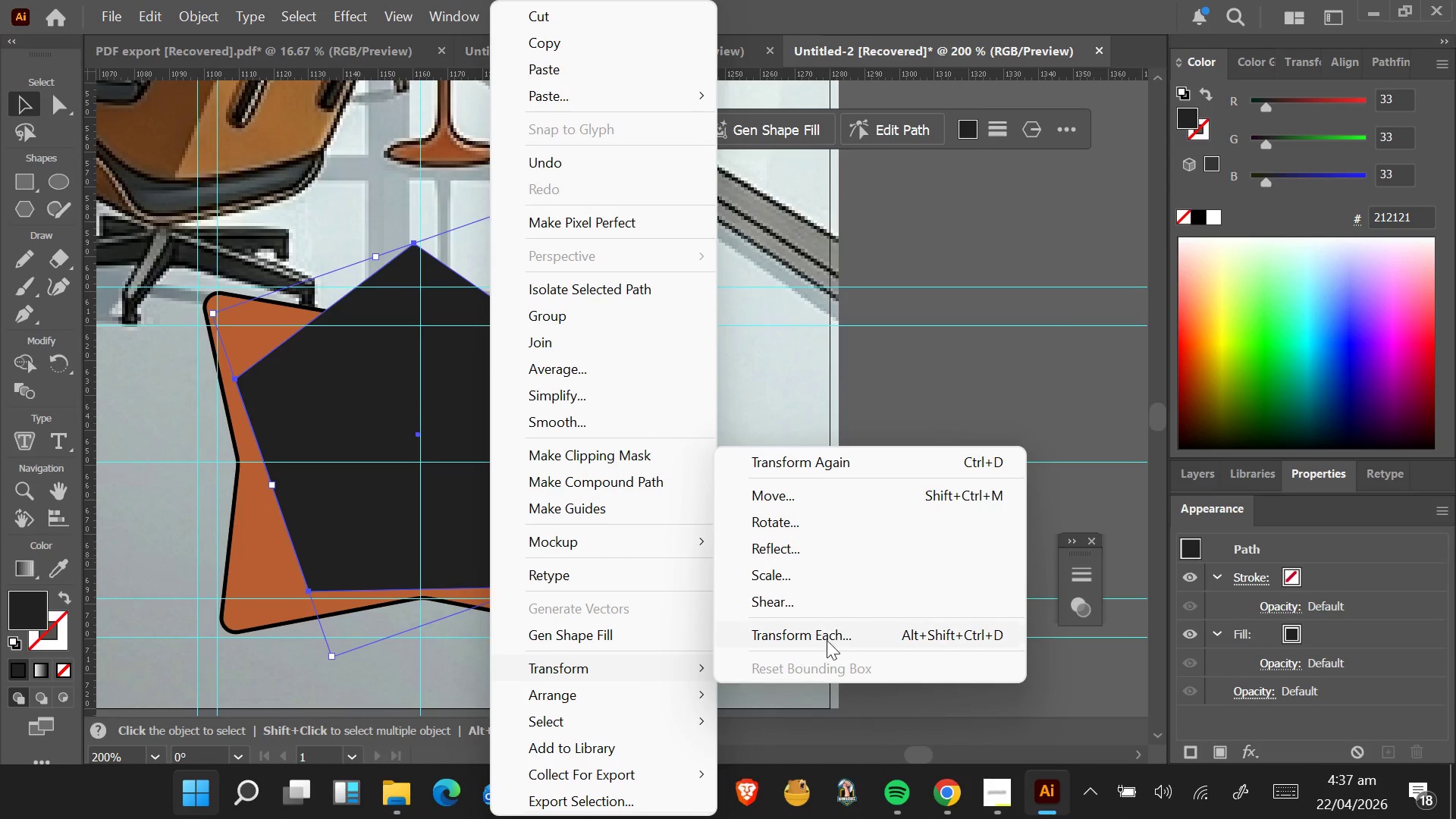 
left_click_drag(start_coordinate=[805, 550], to_coordinate=[805, 554])
 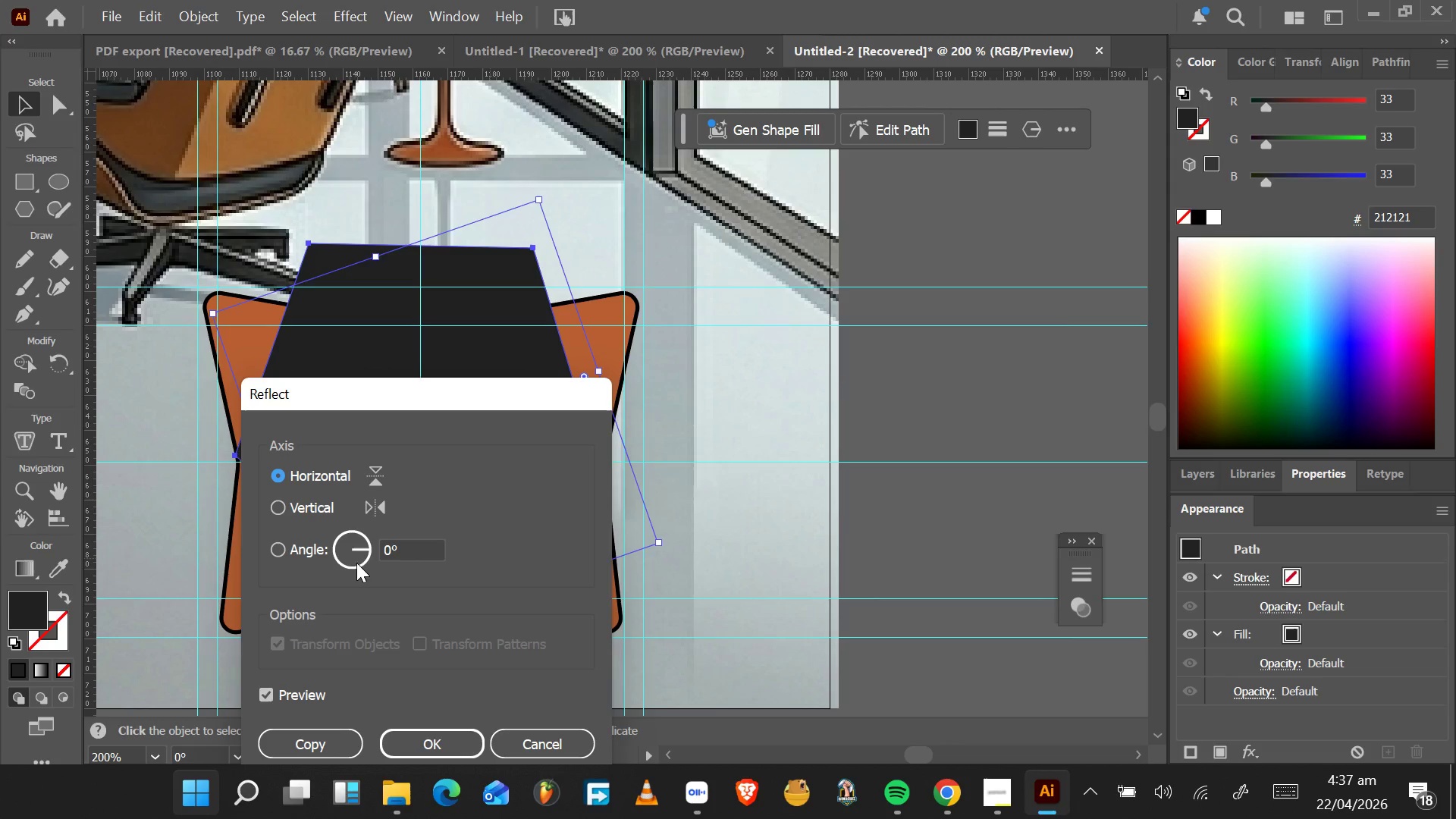 
left_click([422, 749])
 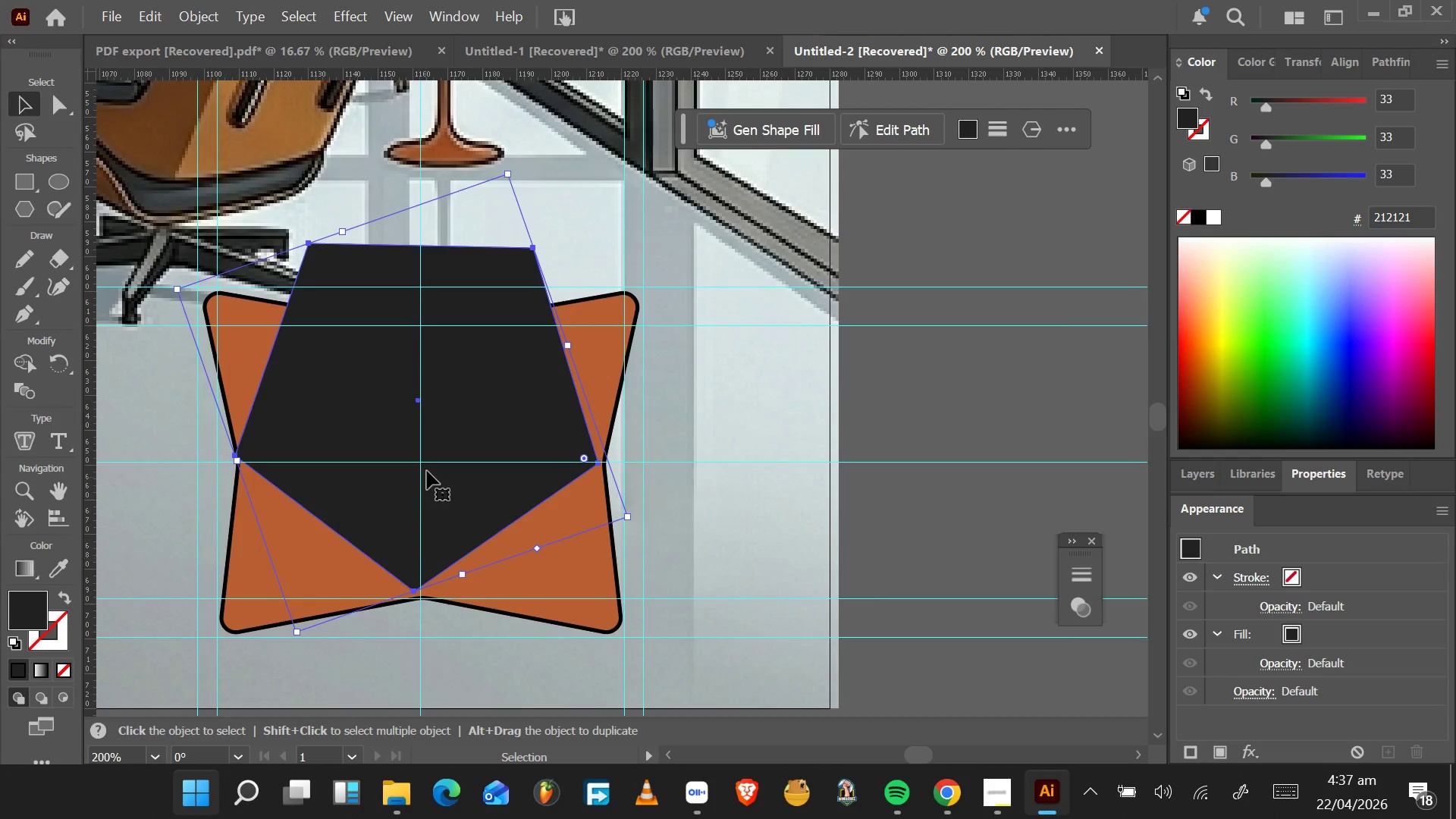 
left_click_drag(start_coordinate=[428, 469], to_coordinate=[431, 551])
 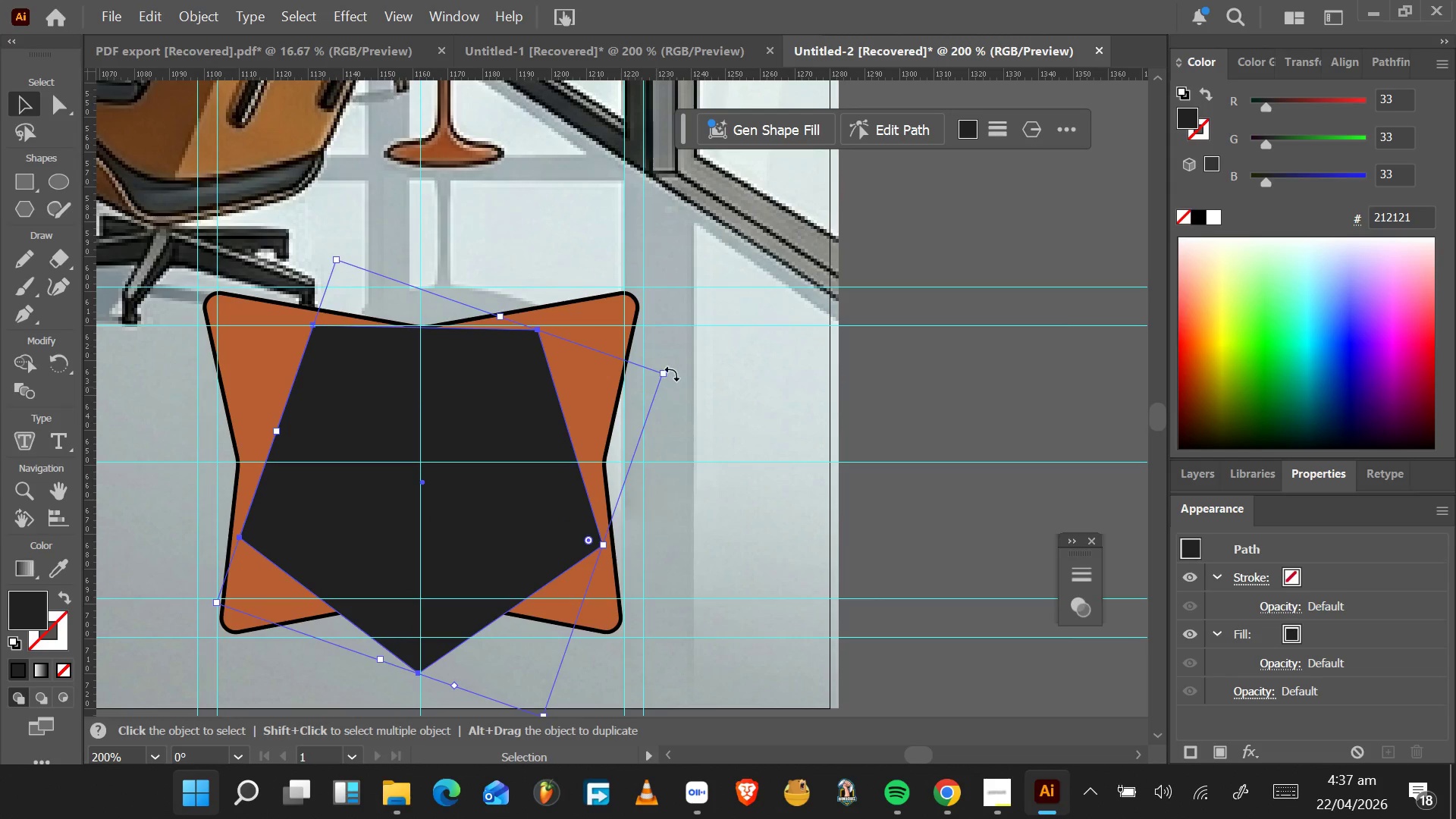 
left_click_drag(start_coordinate=[672, 374], to_coordinate=[669, 366])
 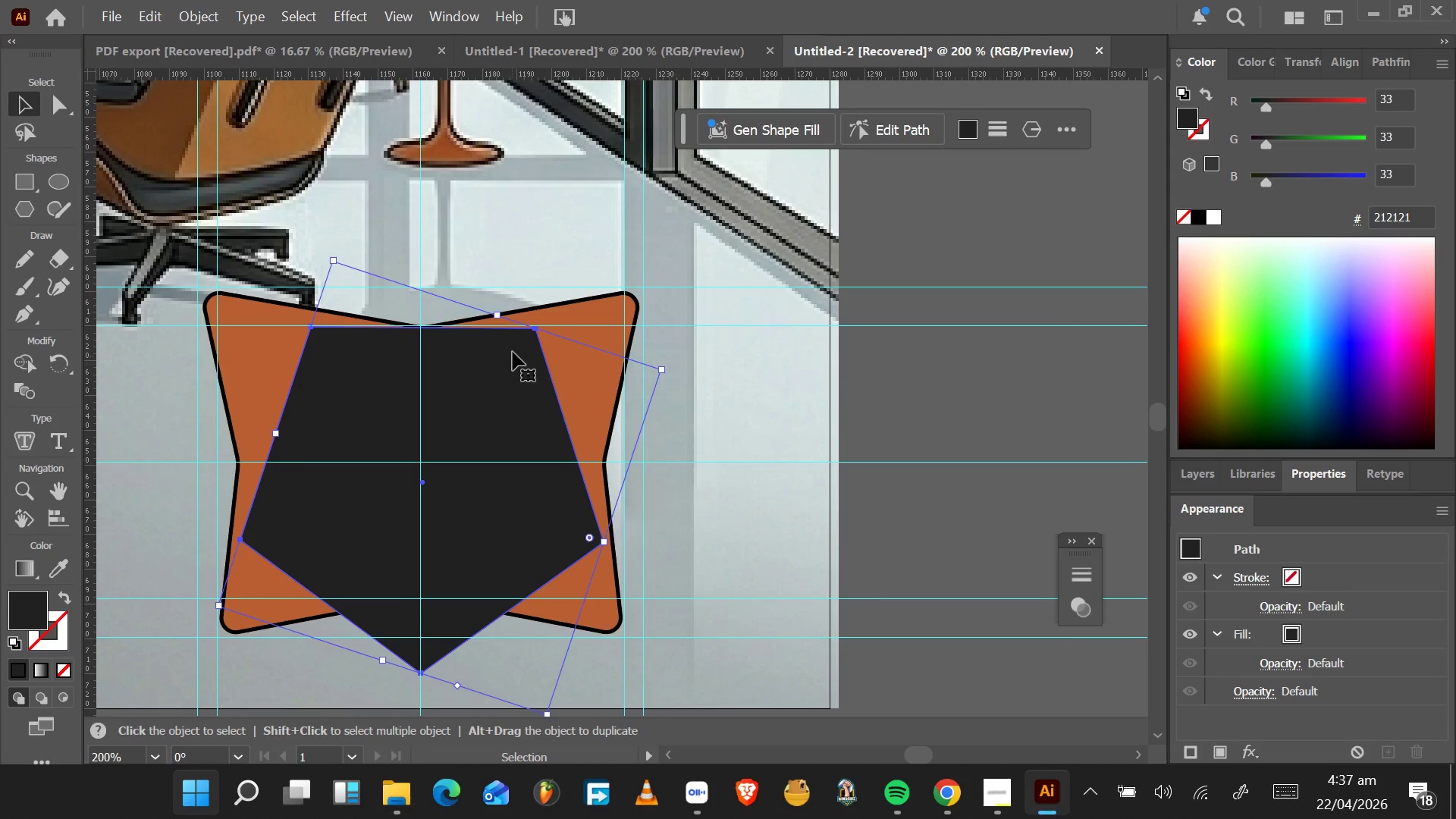 
hold_key(key=AltLeft, duration=0.59)
scroll: coordinate [517, 341], scroll_direction: up, amount: 4.0
 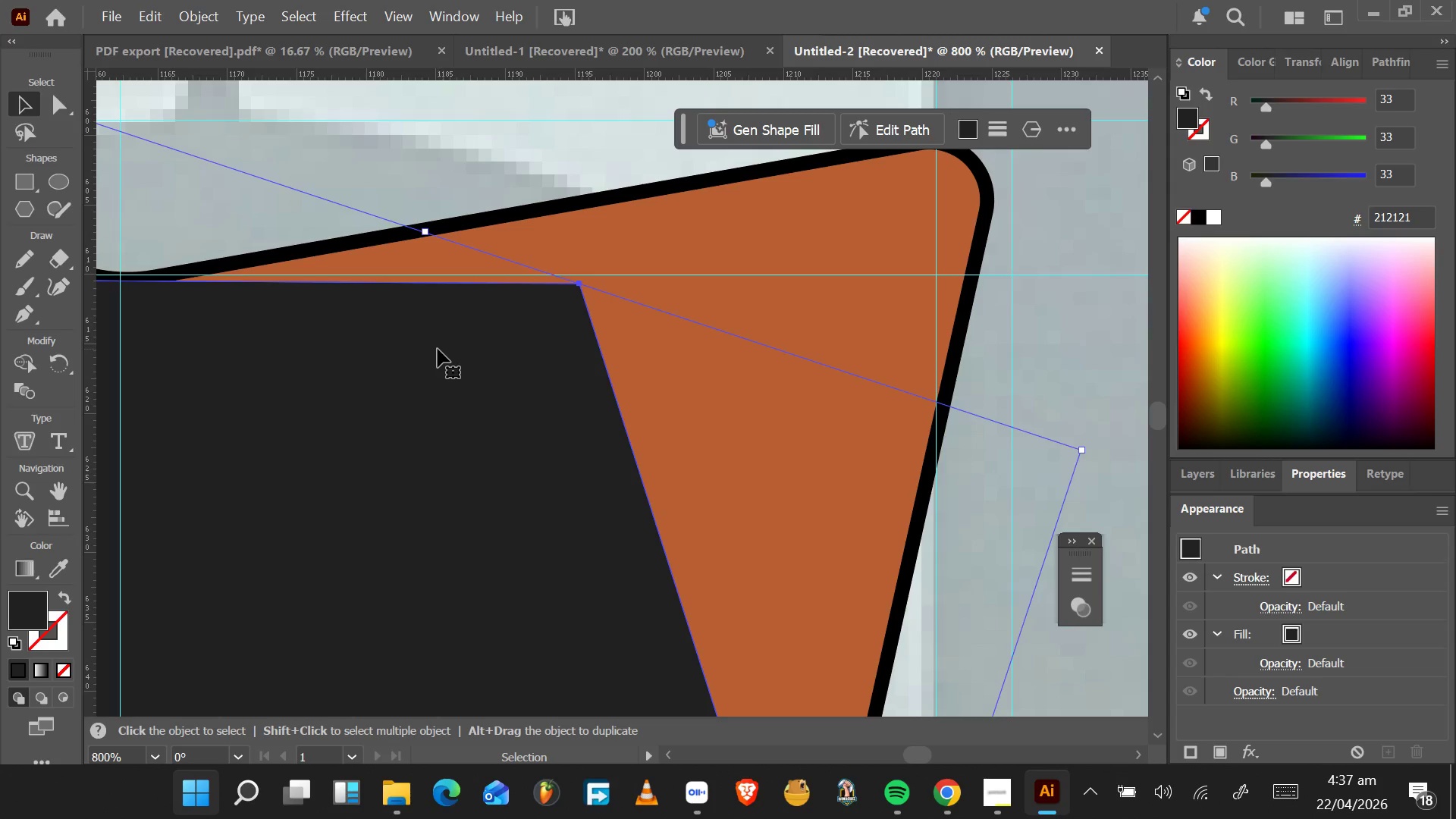 
hold_key(key=AltLeft, duration=0.36)
scroll: coordinate [438, 372], scroll_direction: down, amount: 21.0
 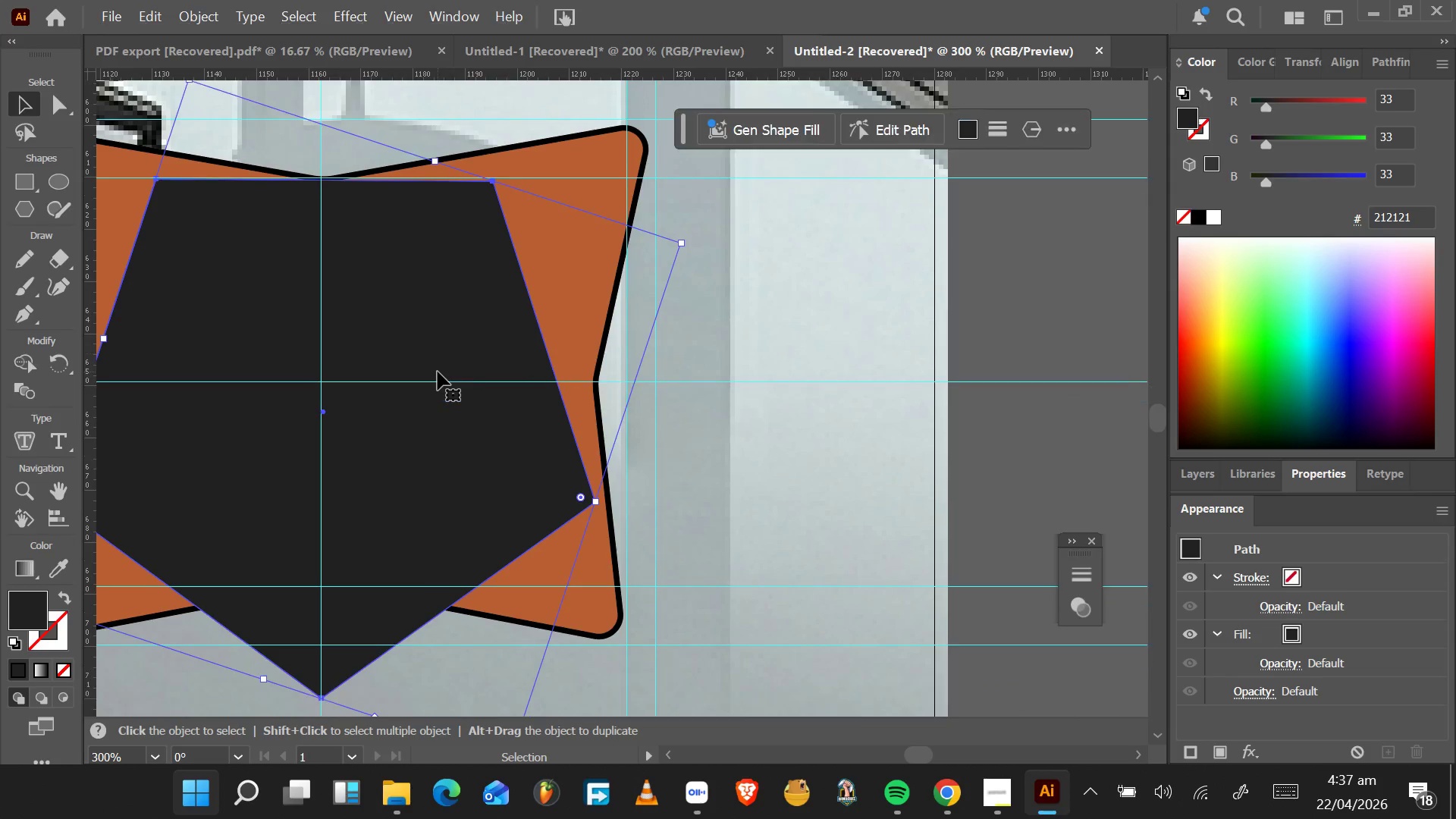 
key(Alt+AltLeft)
 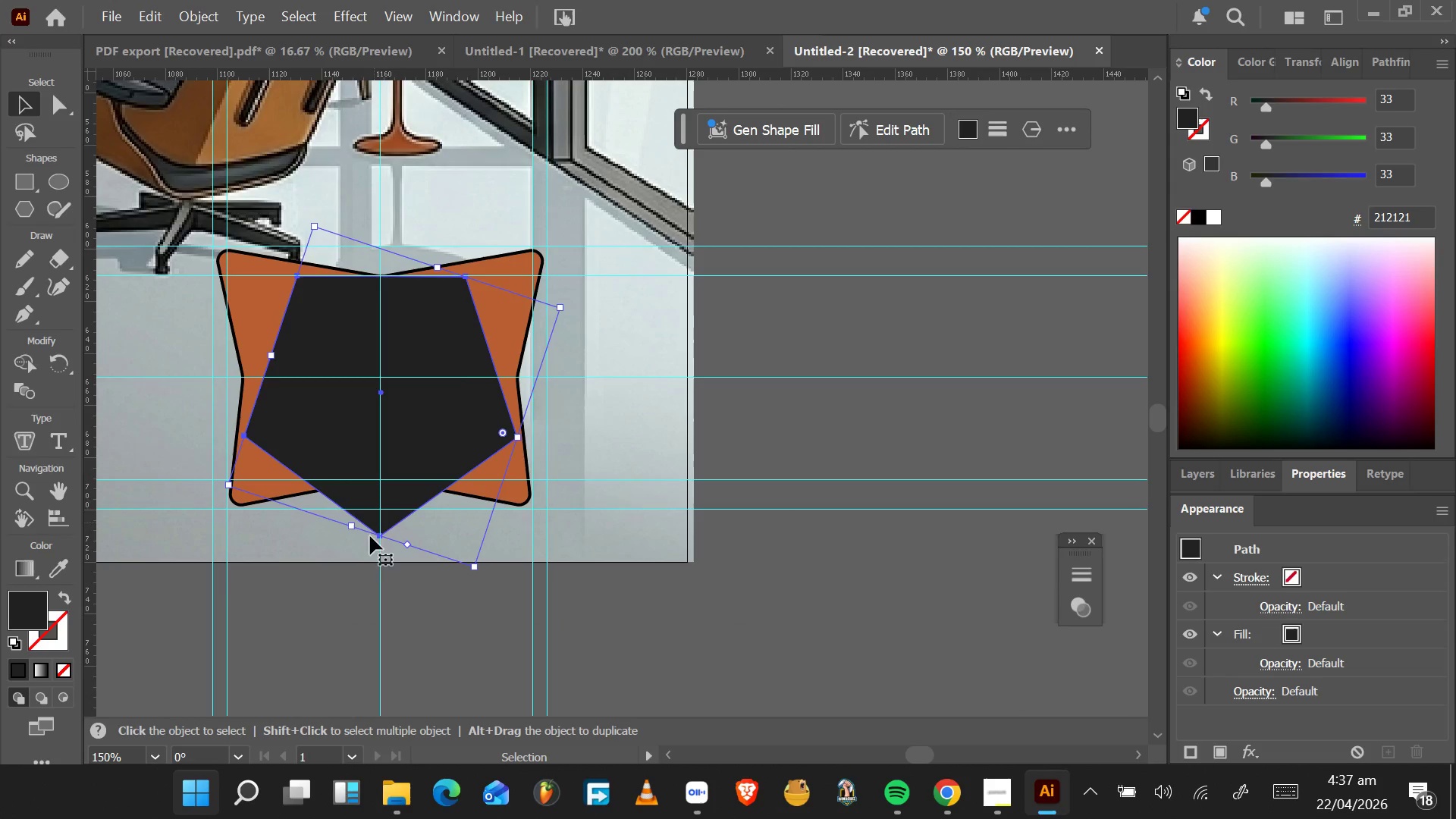 
key(Alt+AltLeft)
 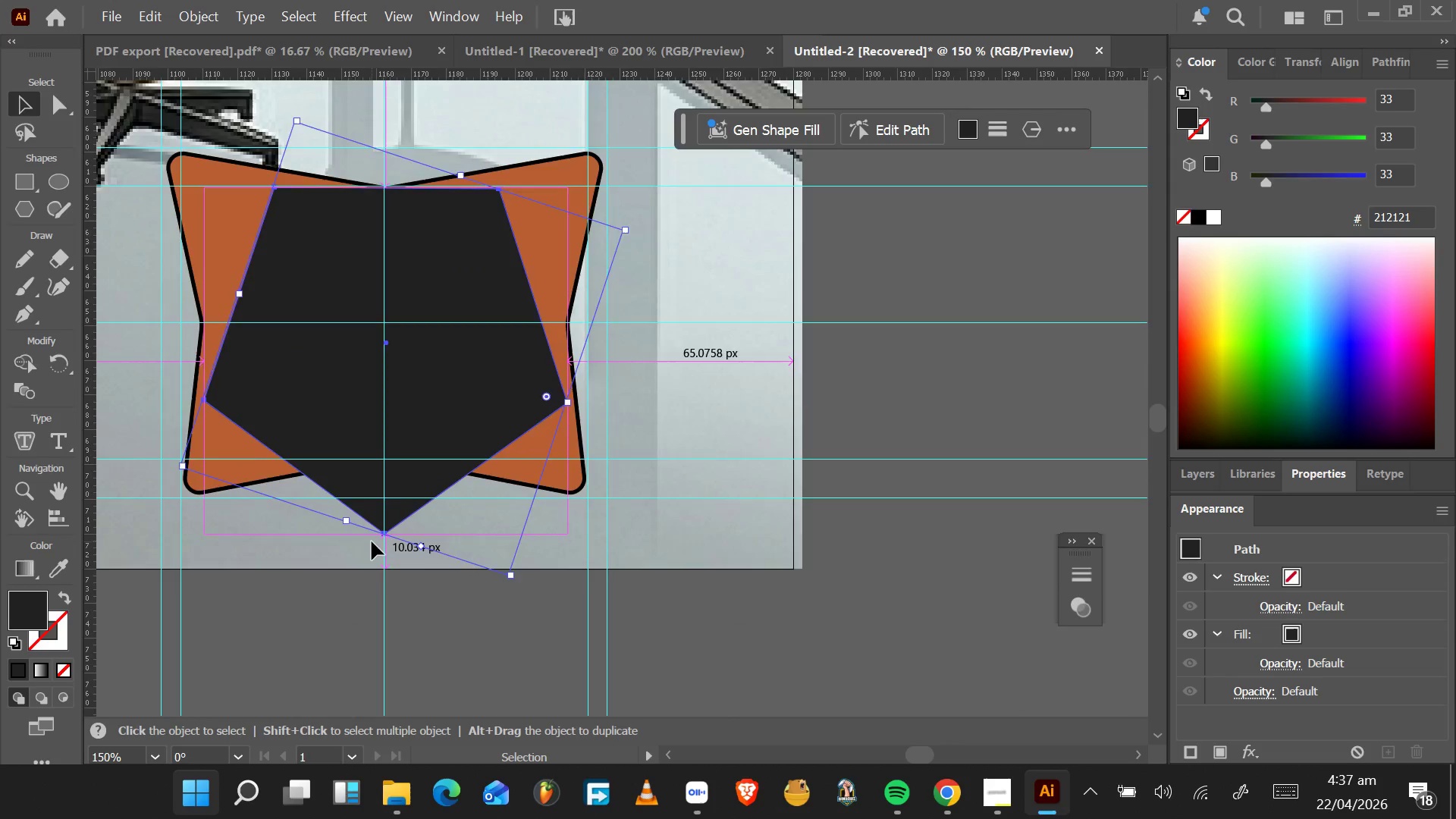 
scroll: coordinate [372, 540], scroll_direction: up, amount: 2.0
 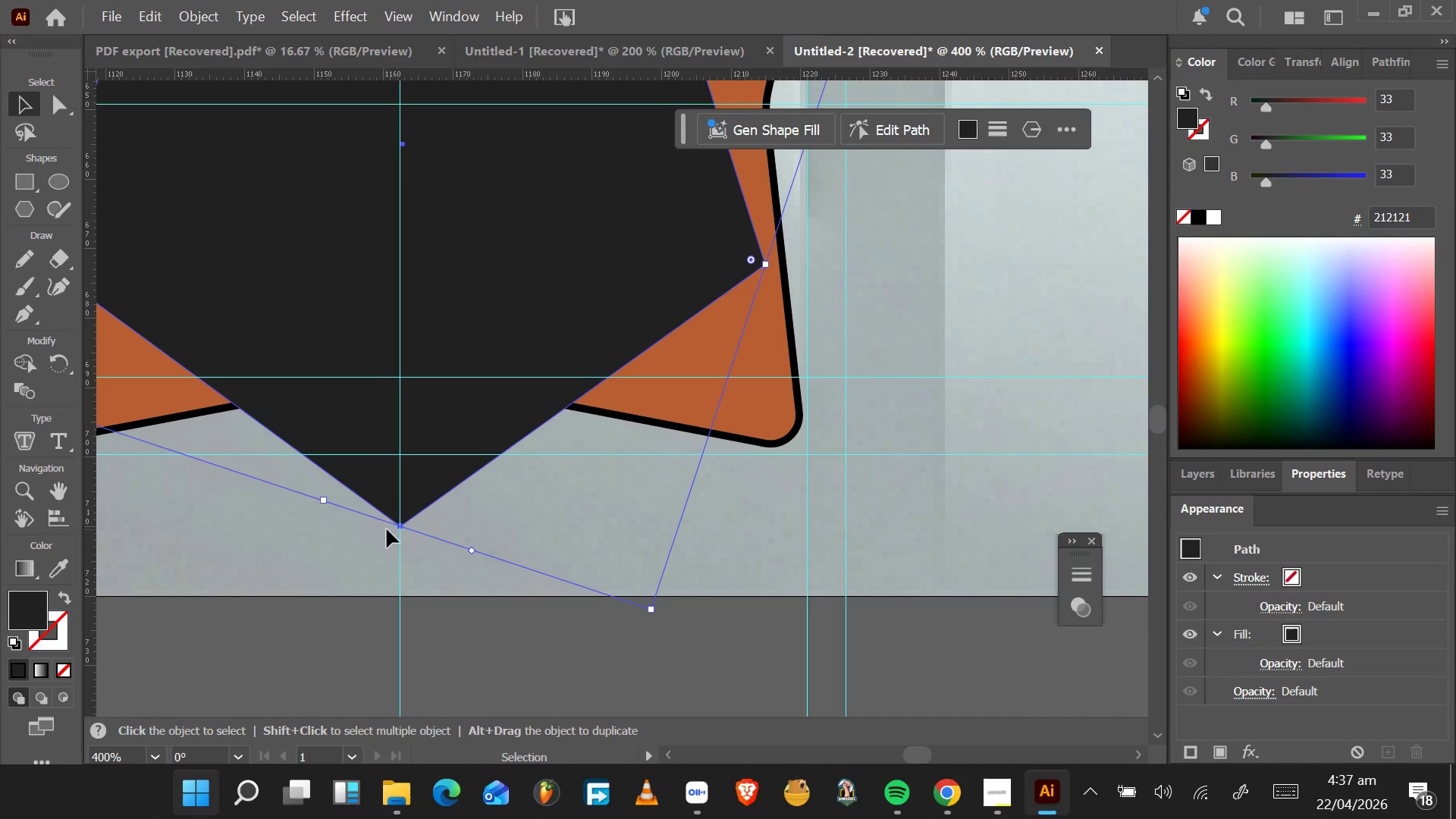 
key(A)
 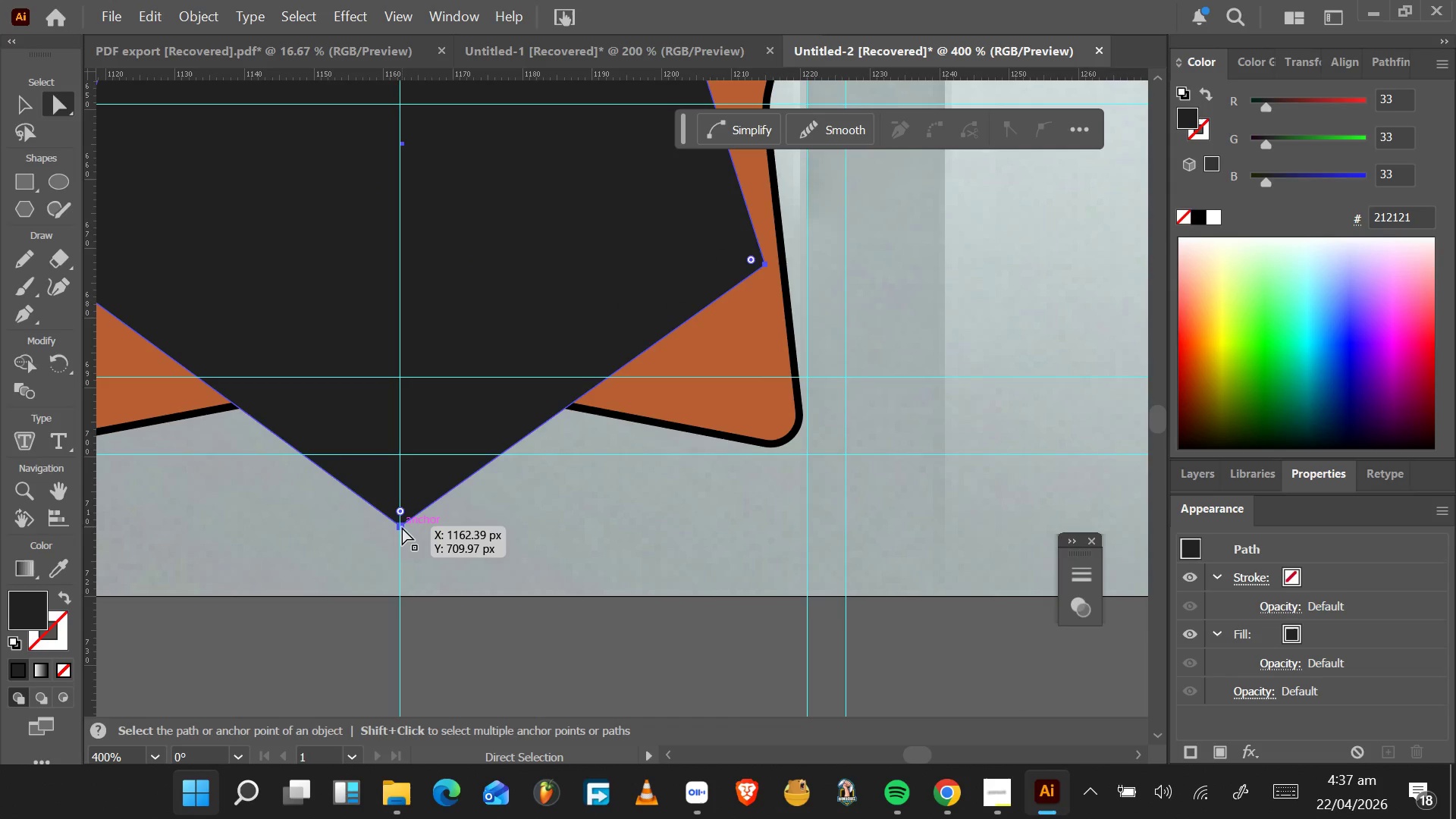 
left_click([400, 526])
 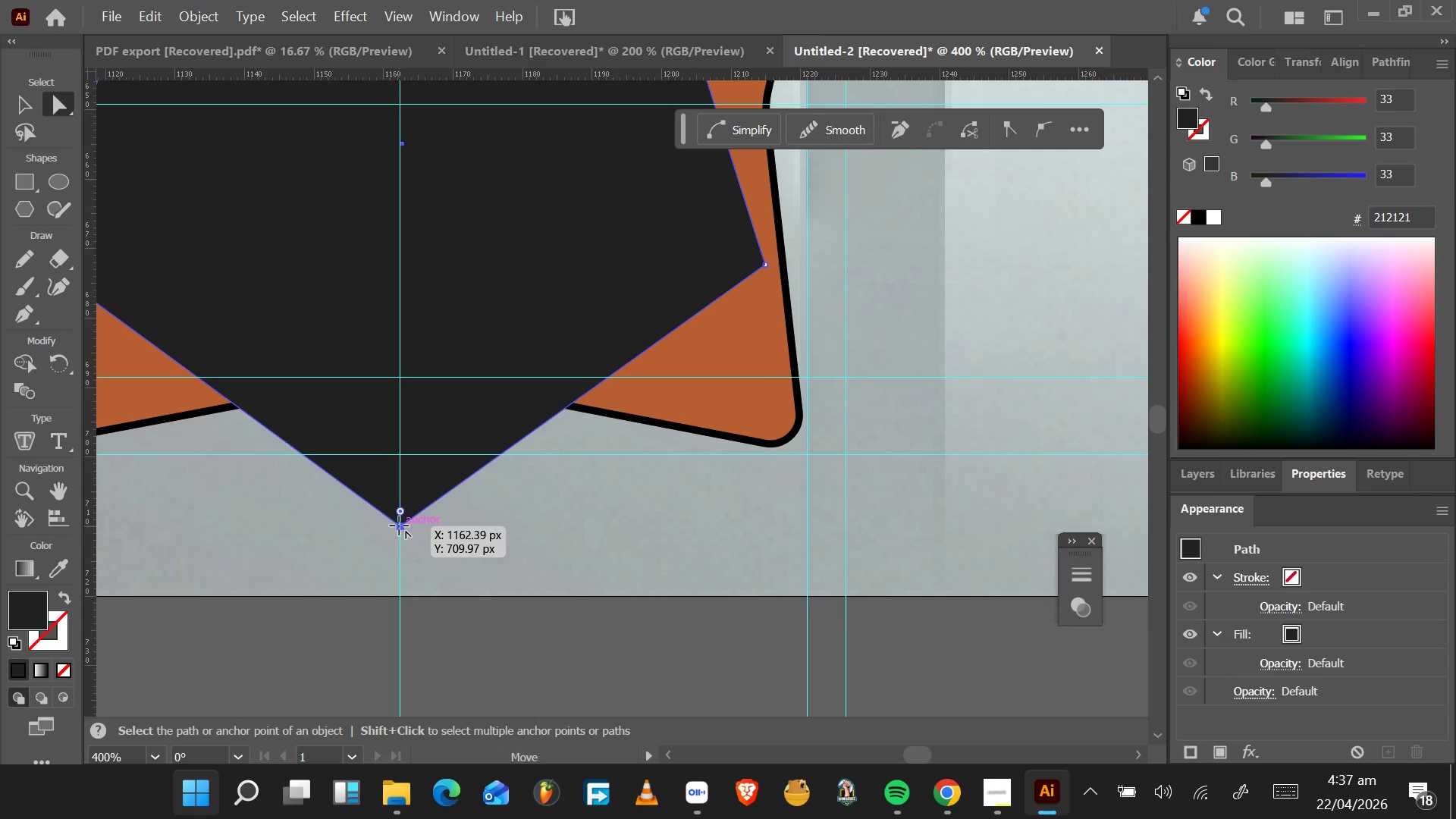 
left_click_drag(start_coordinate=[399, 526], to_coordinate=[401, 373])
 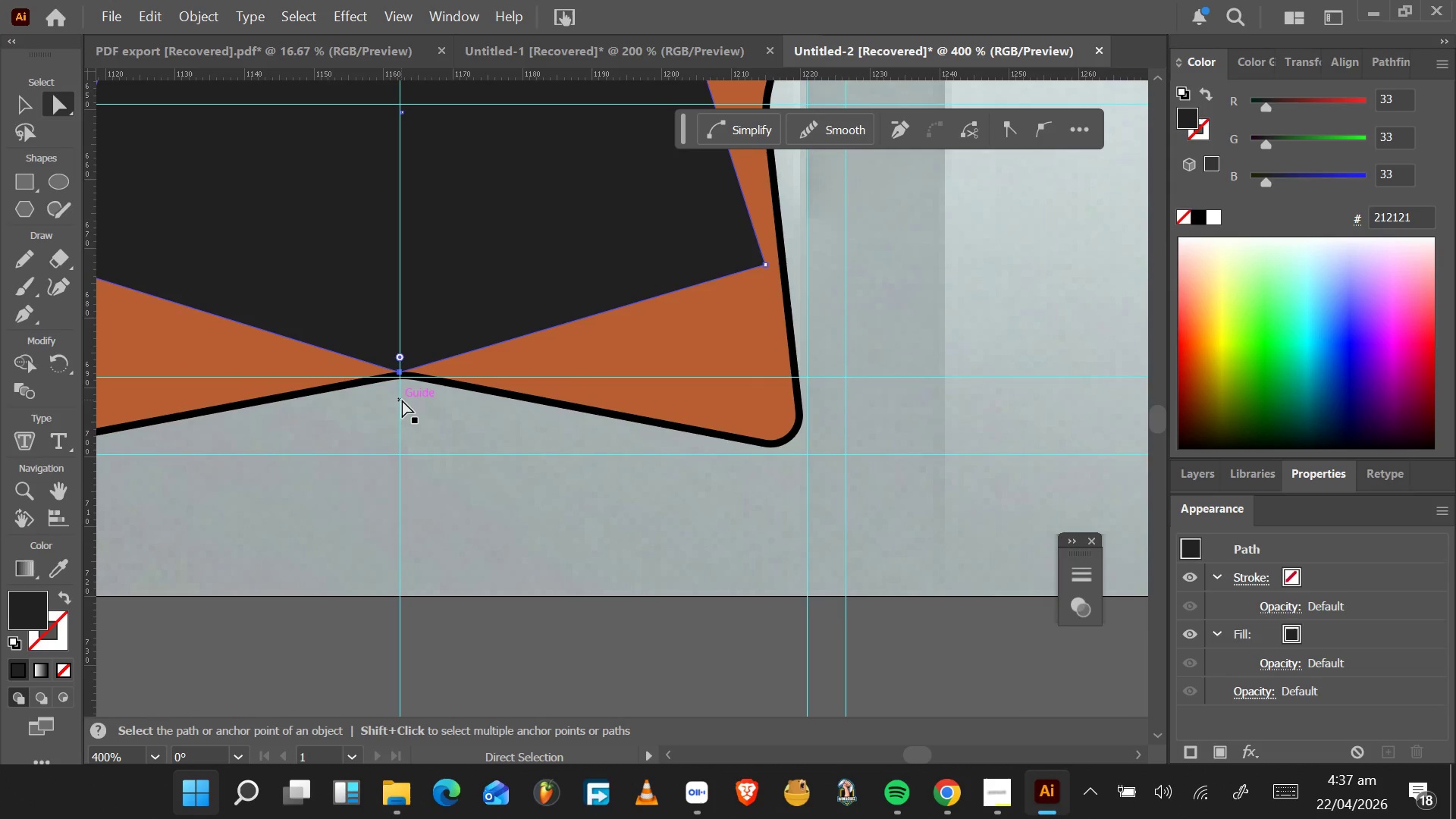 
scroll: coordinate [404, 397], scroll_direction: none, amount: 0.0
 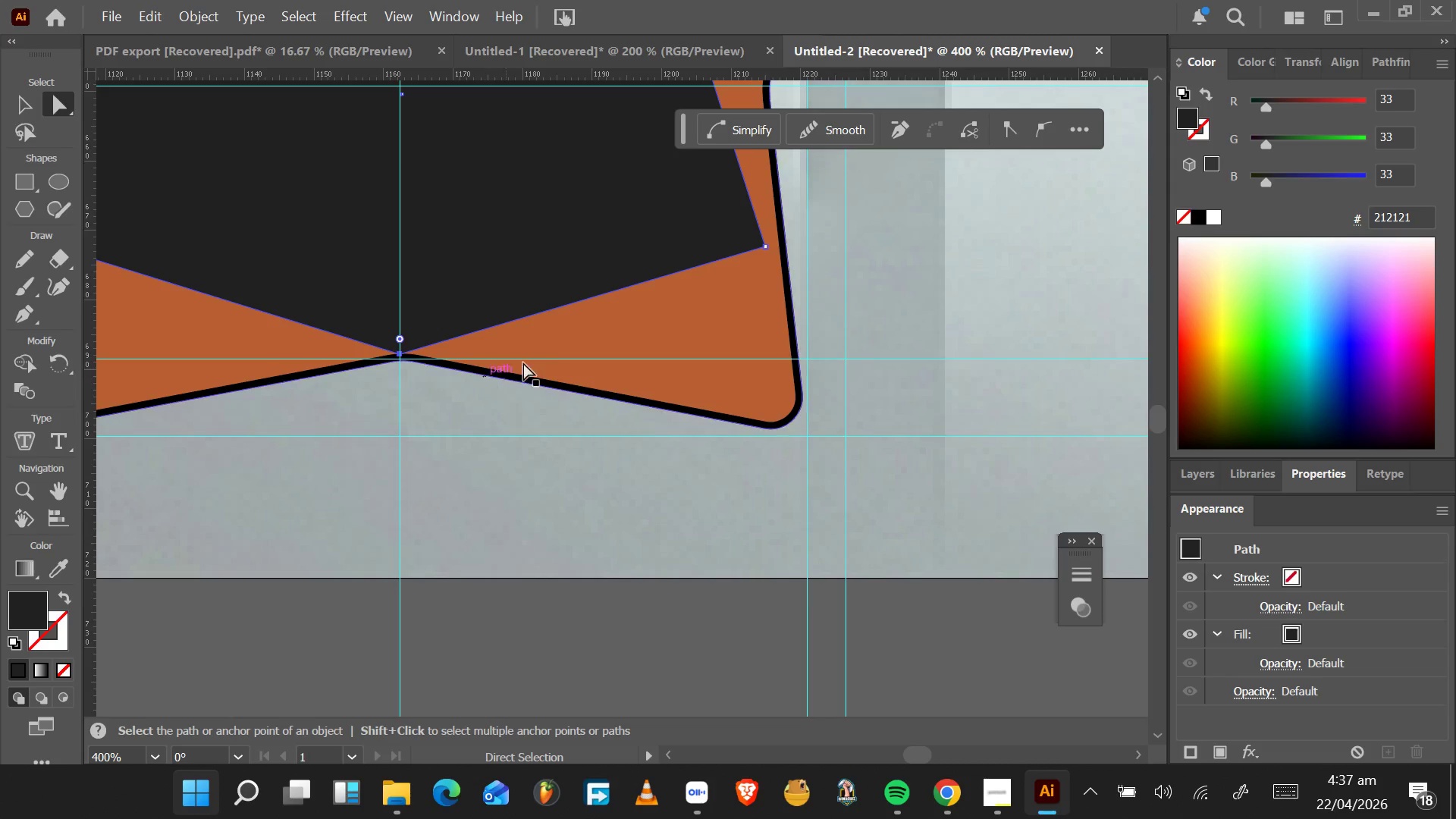 
scroll: coordinate [640, 136], scroll_direction: up, amount: 21.0
 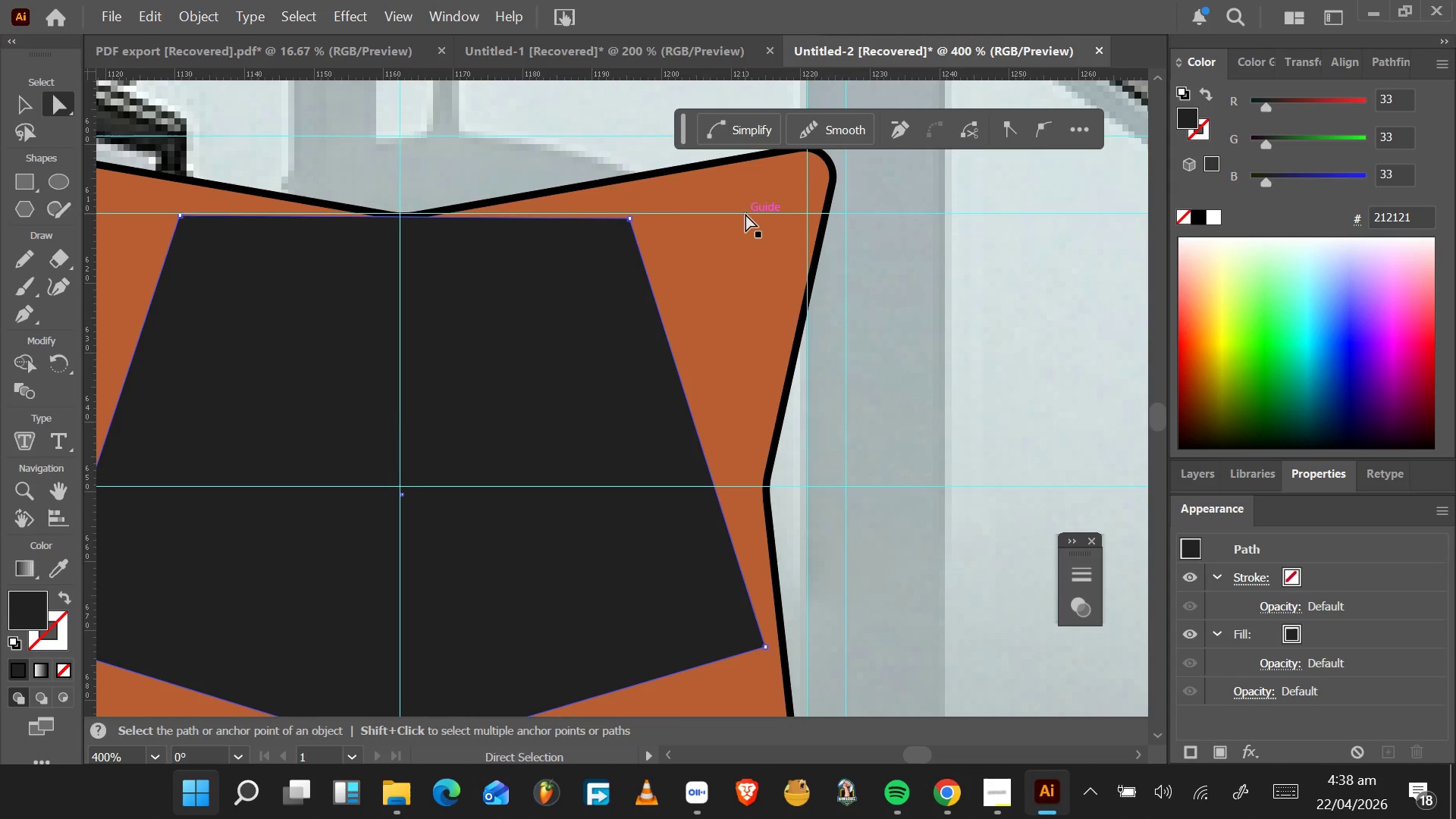 
left_click_drag(start_coordinate=[745, 214], to_coordinate=[626, 221])
 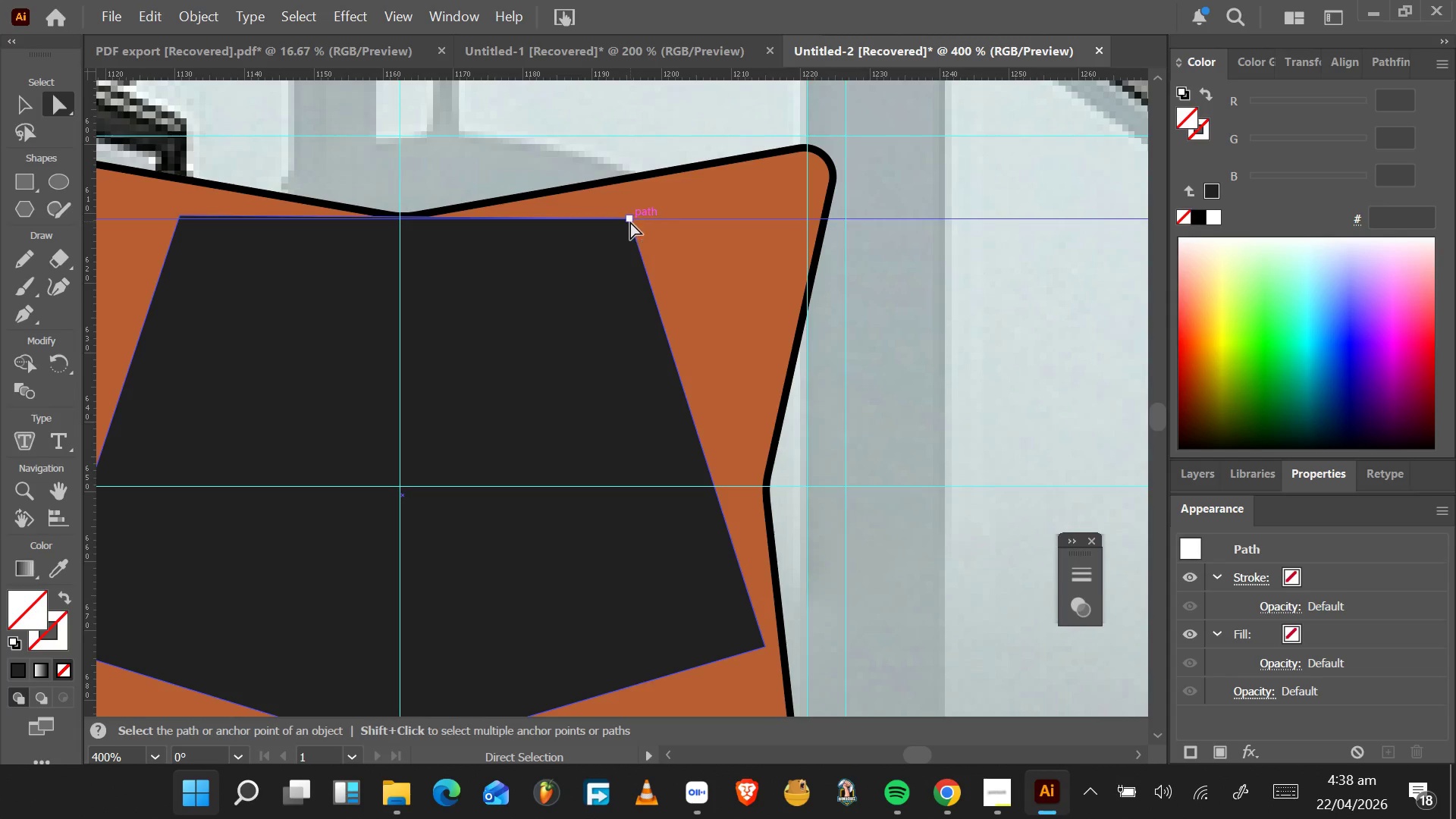 
left_click([630, 221])
 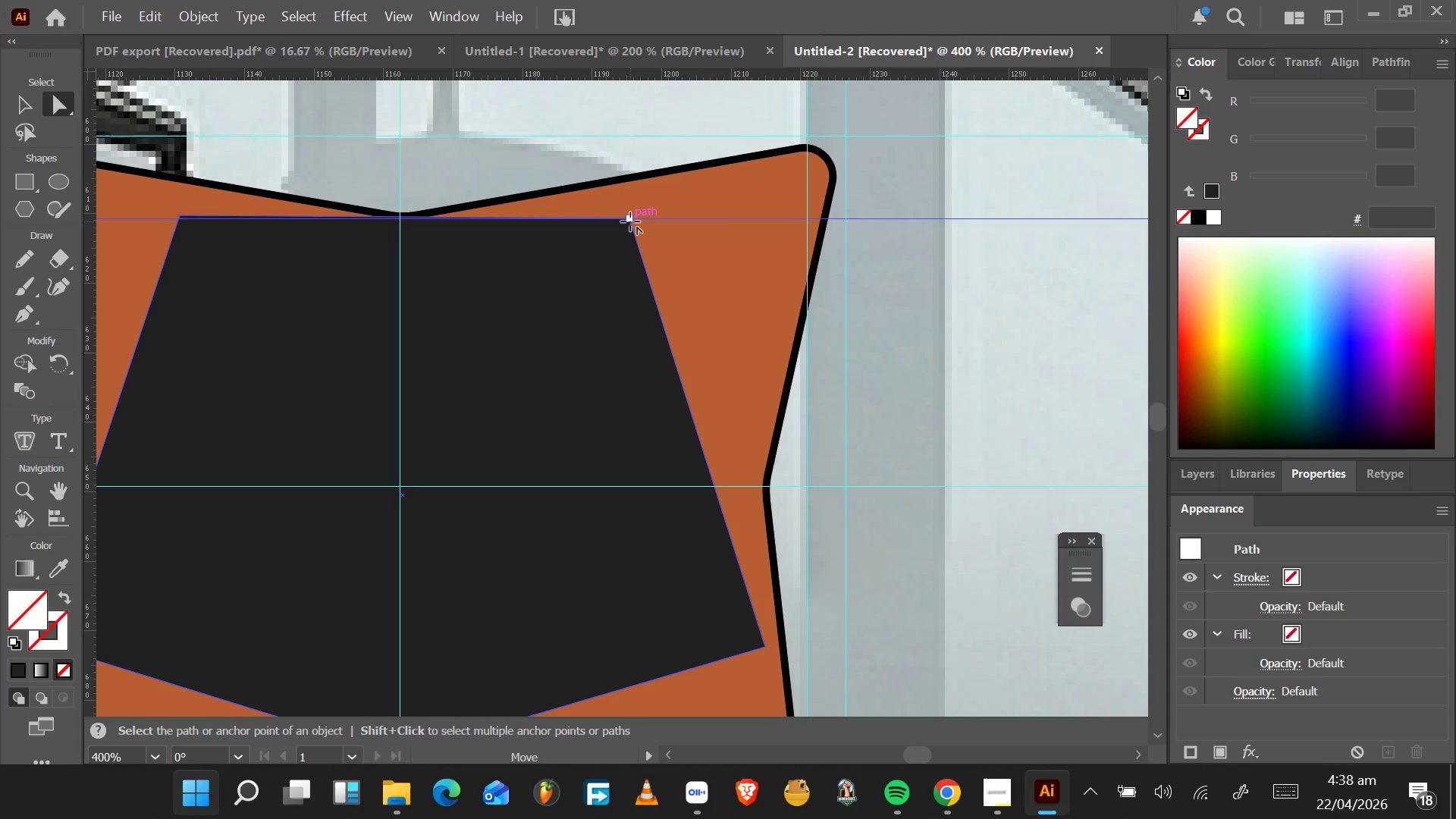 
left_click_drag(start_coordinate=[630, 221], to_coordinate=[718, 218])
 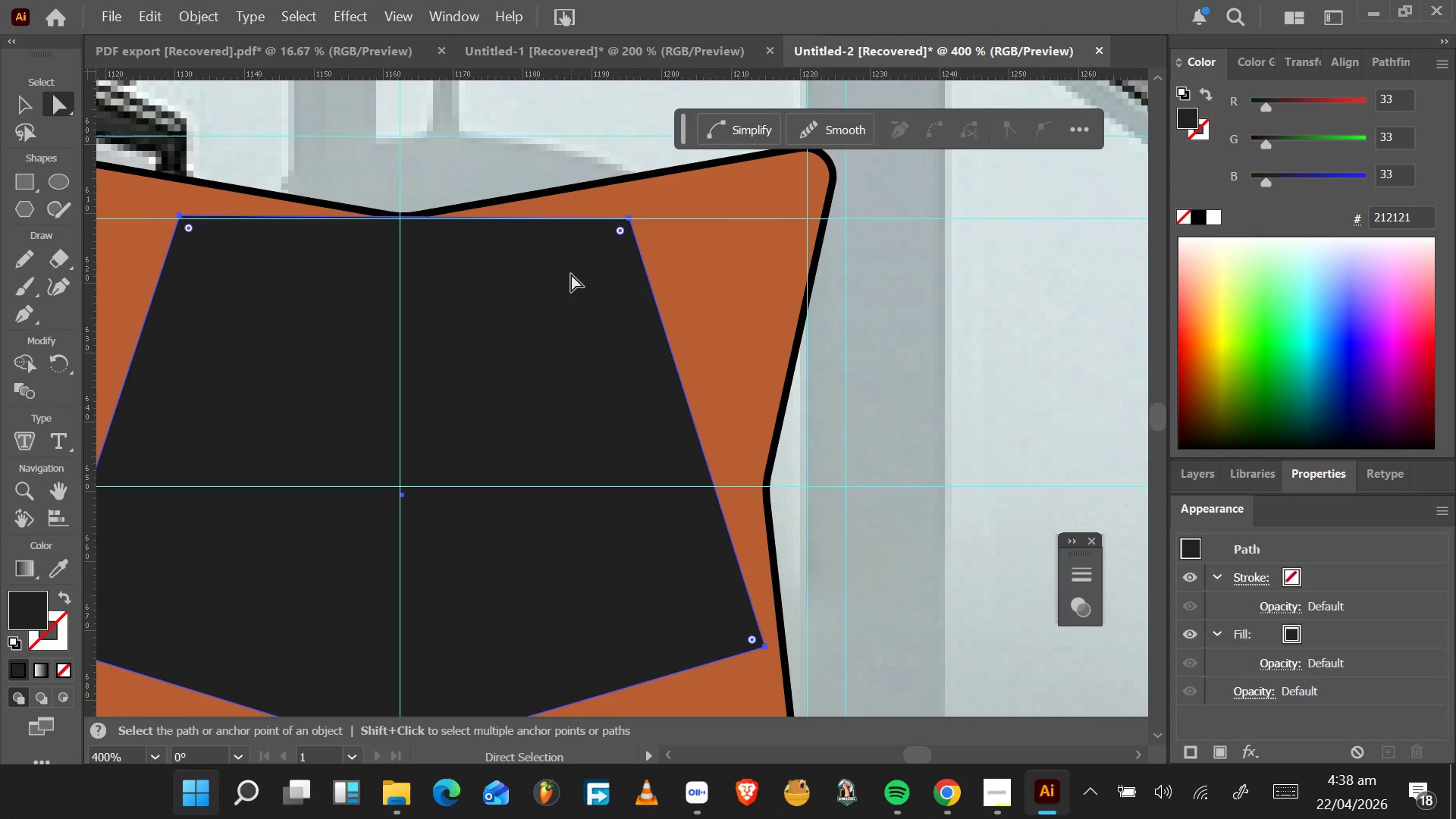 
key(A)
 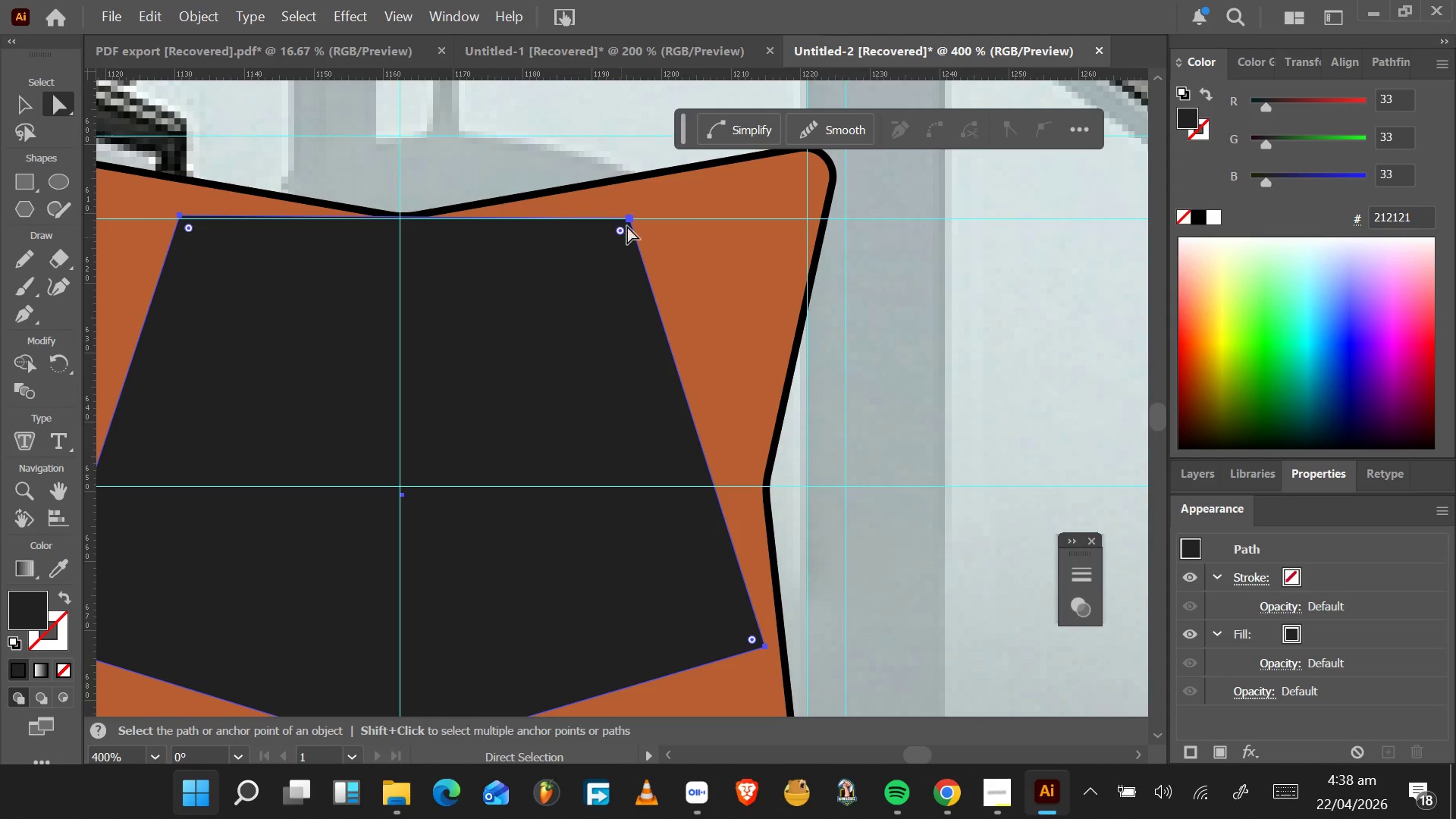 
left_click([629, 224])
 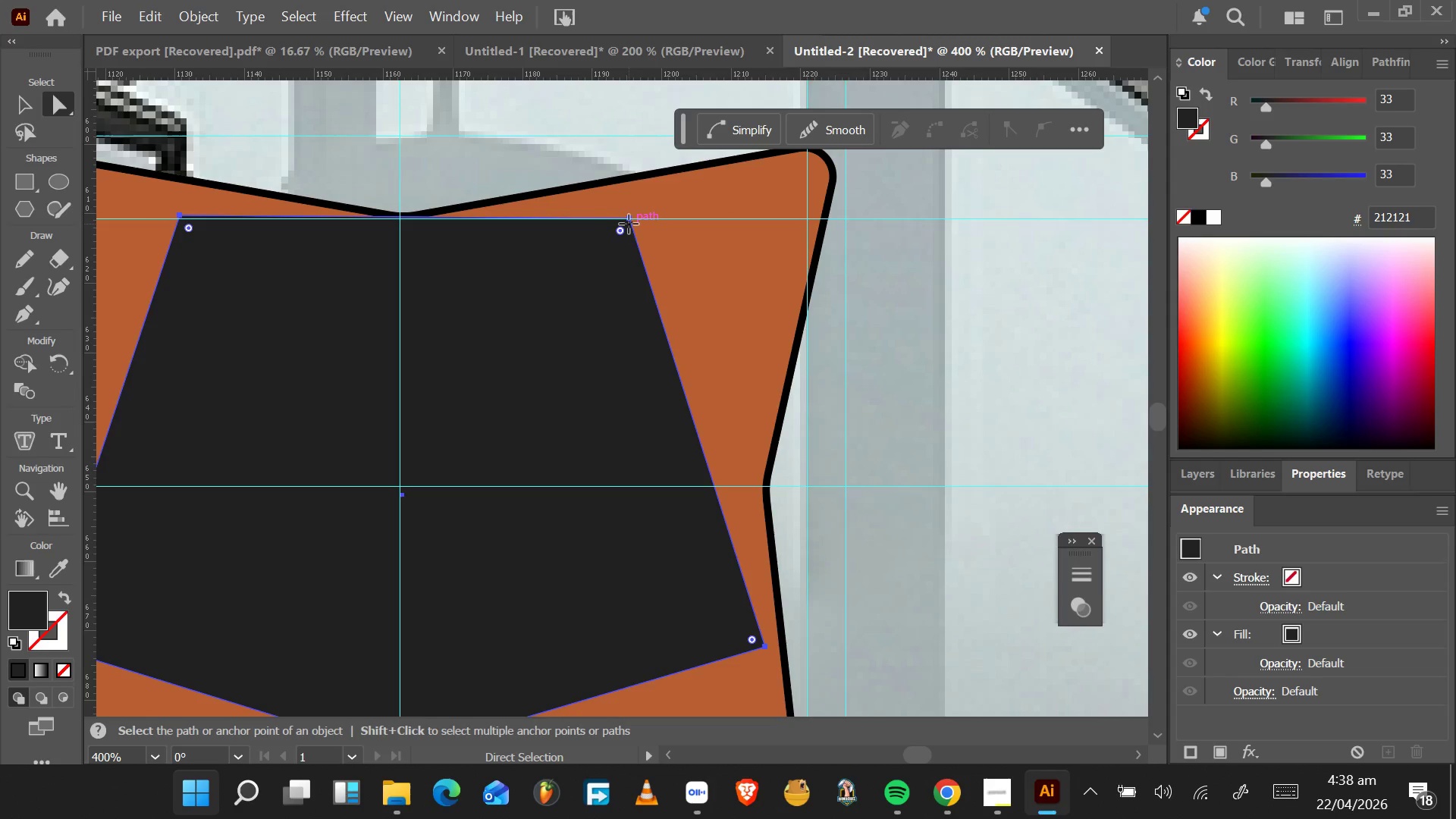 
left_click_drag(start_coordinate=[629, 224], to_coordinate=[659, 222])
 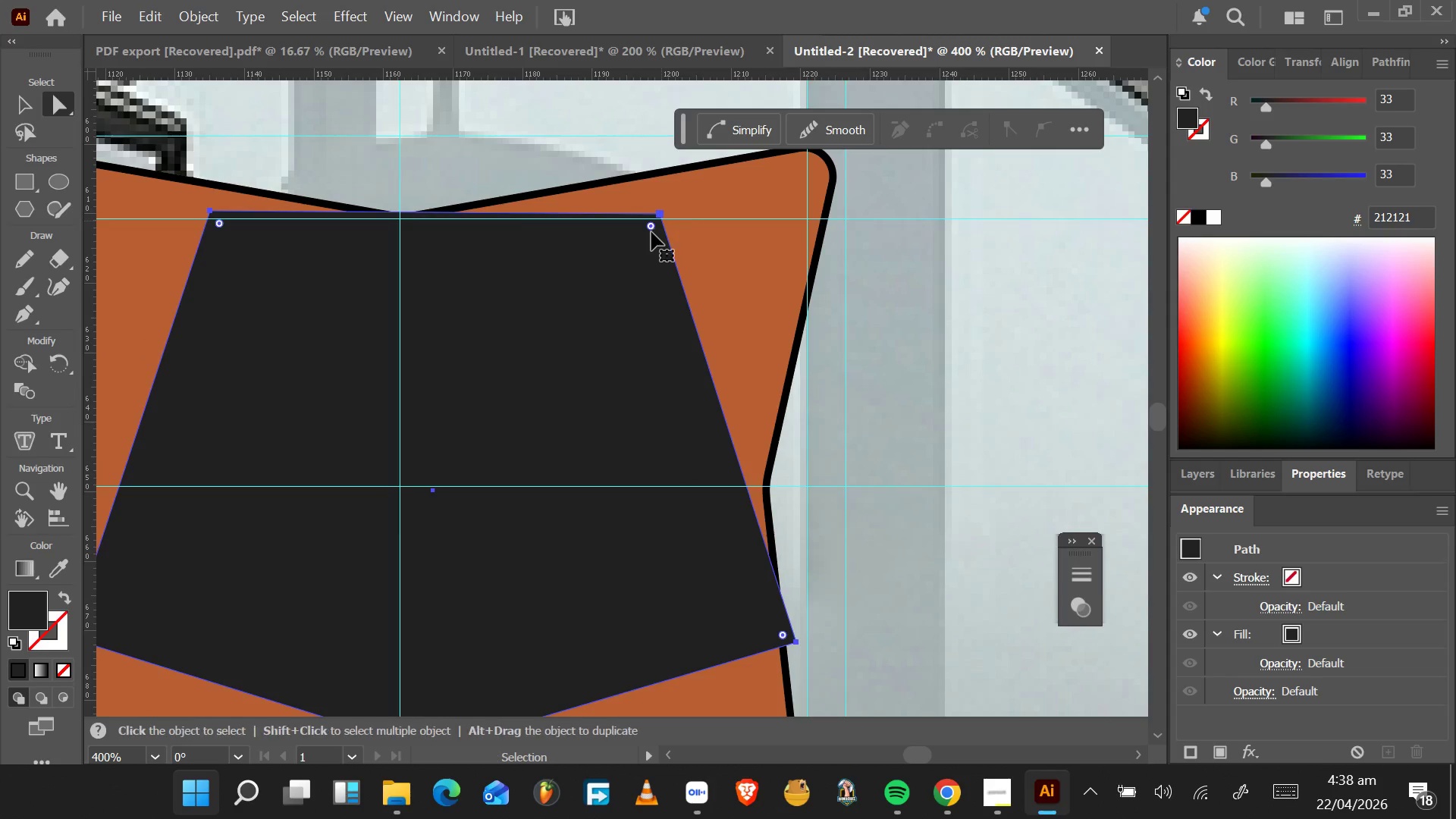 
key(Control+Z)
 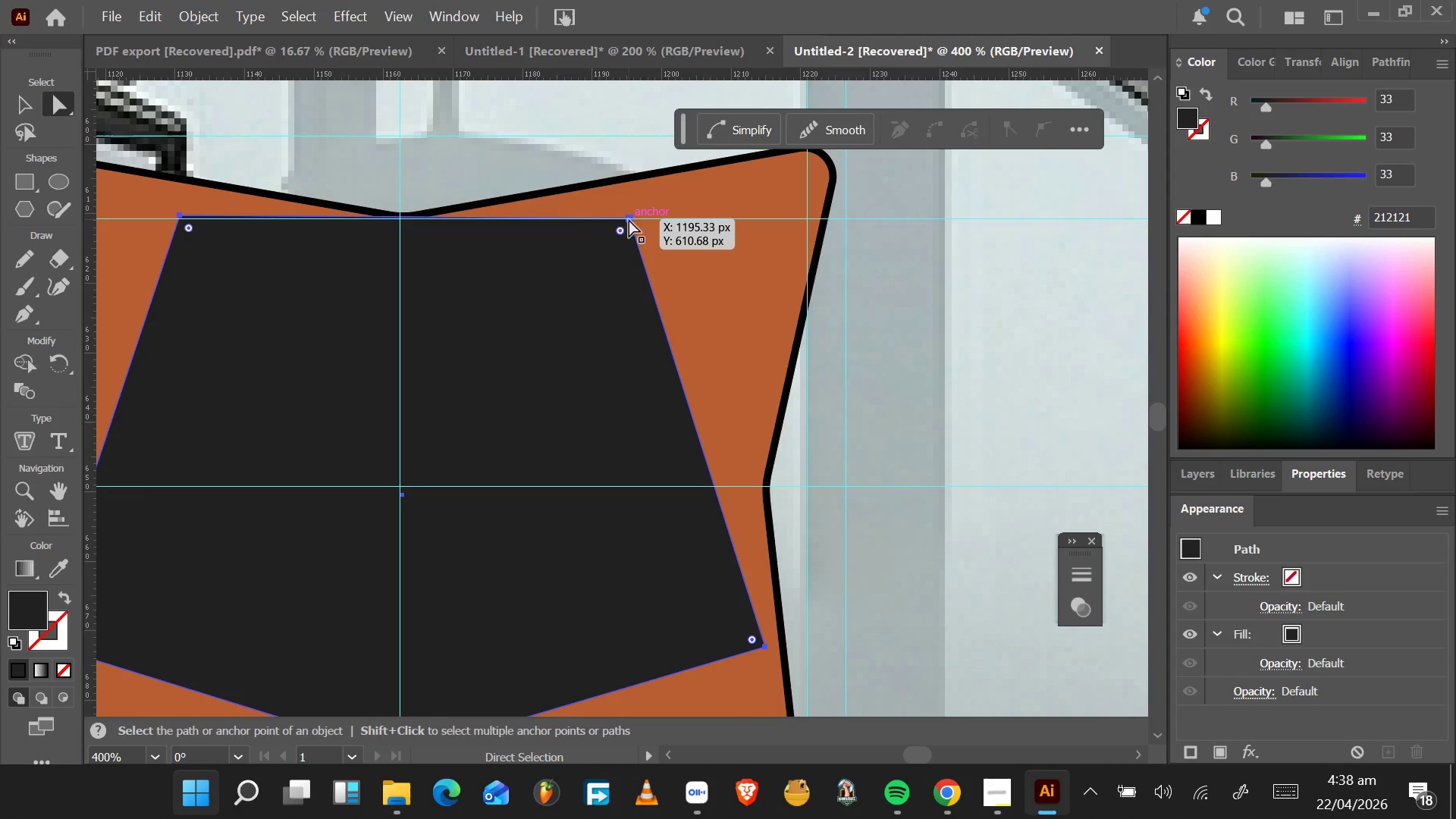 
left_click_drag(start_coordinate=[629, 220], to_coordinate=[807, 217])
 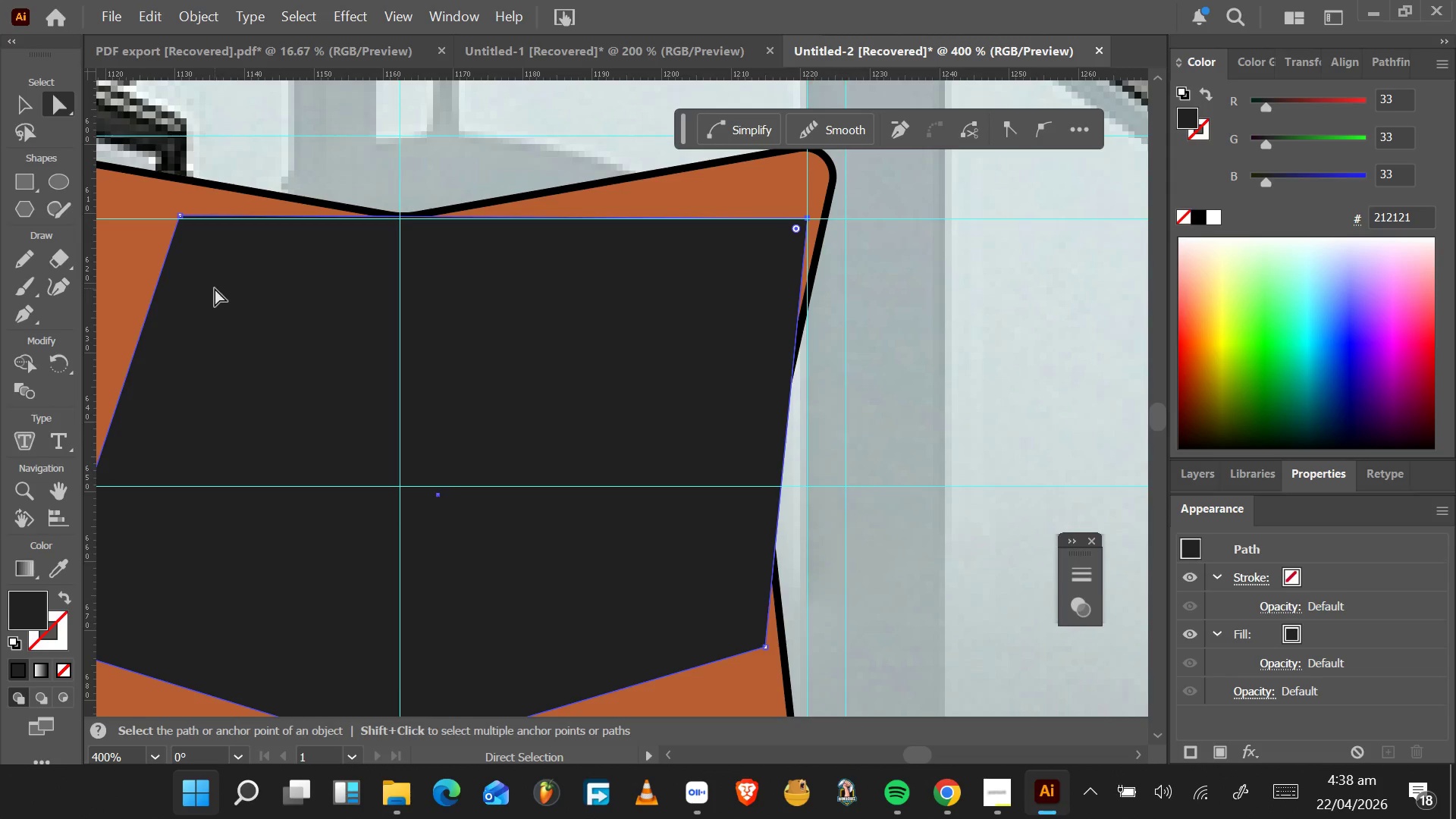 
hold_key(key=AltLeft, duration=0.66)
scroll: coordinate [219, 292], scroll_direction: down, amount: 2.0
 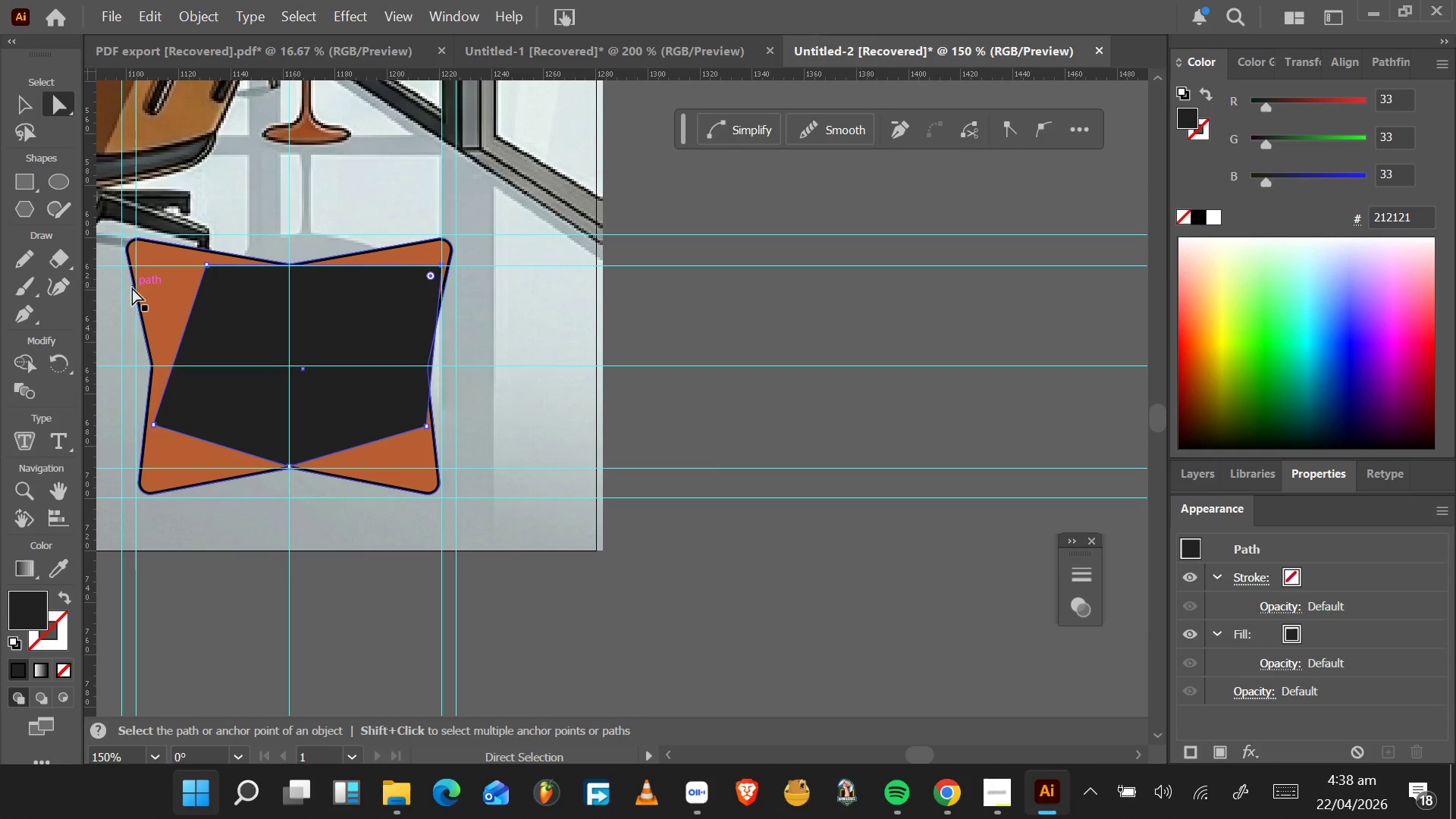 
hold_key(key=AltLeft, duration=1.55)
scroll: coordinate [133, 278], scroll_direction: up, amount: 2.0
 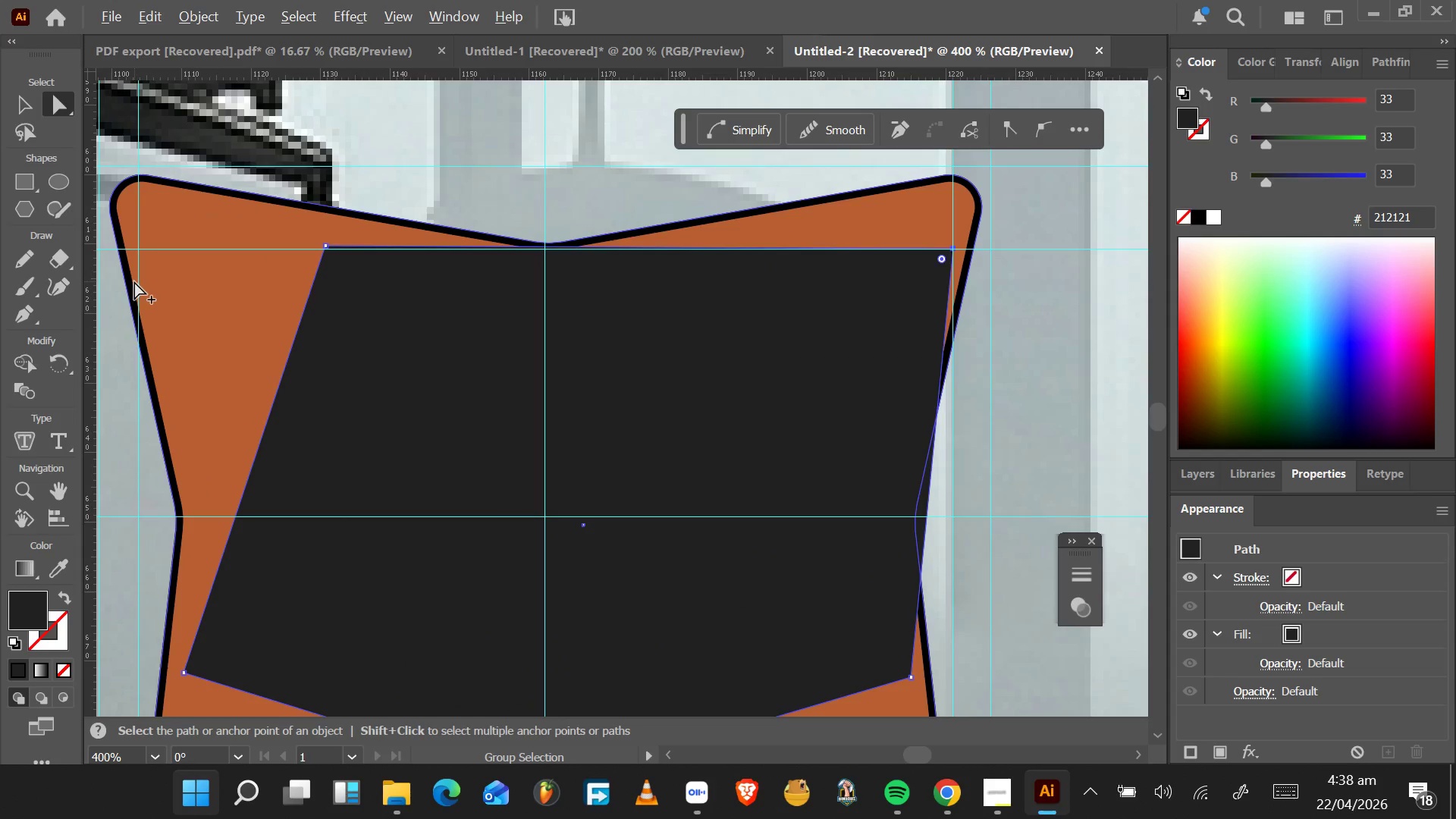 
hold_key(key=AltLeft, duration=0.5)
 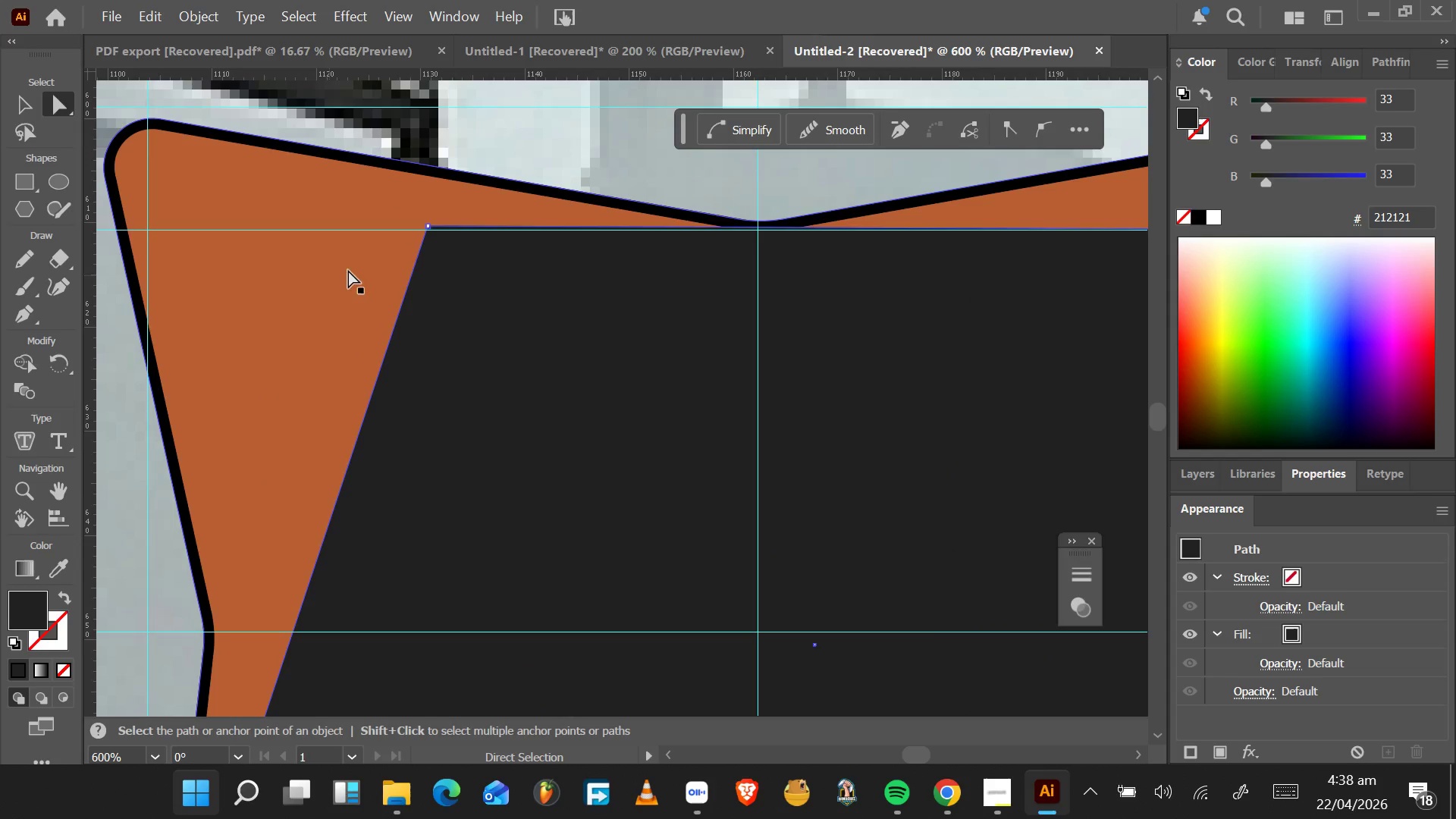 
hold_key(key=AltLeft, duration=12.38)
 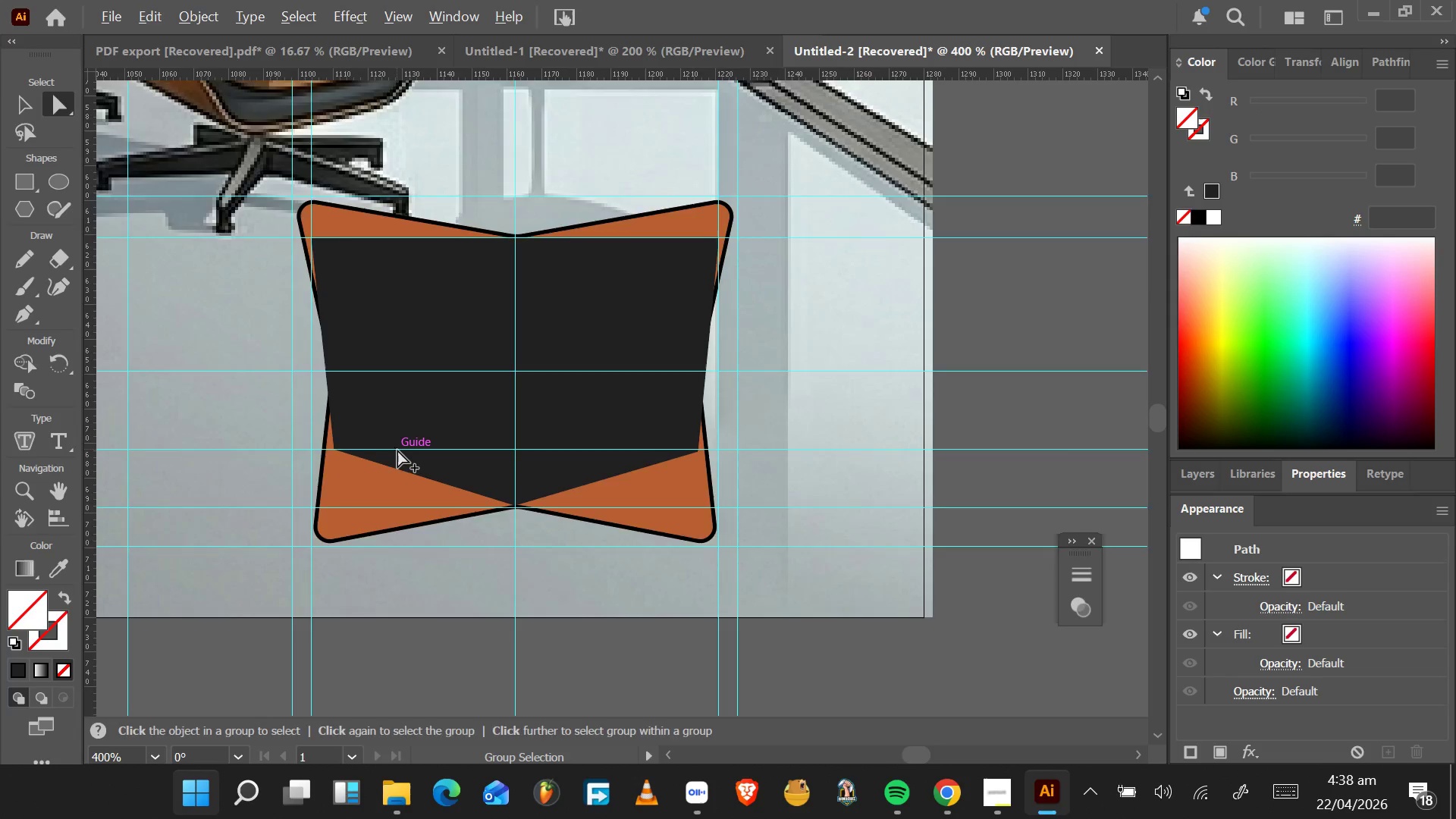 
scroll: coordinate [134, 283], scroll_direction: up, amount: 1.0
 